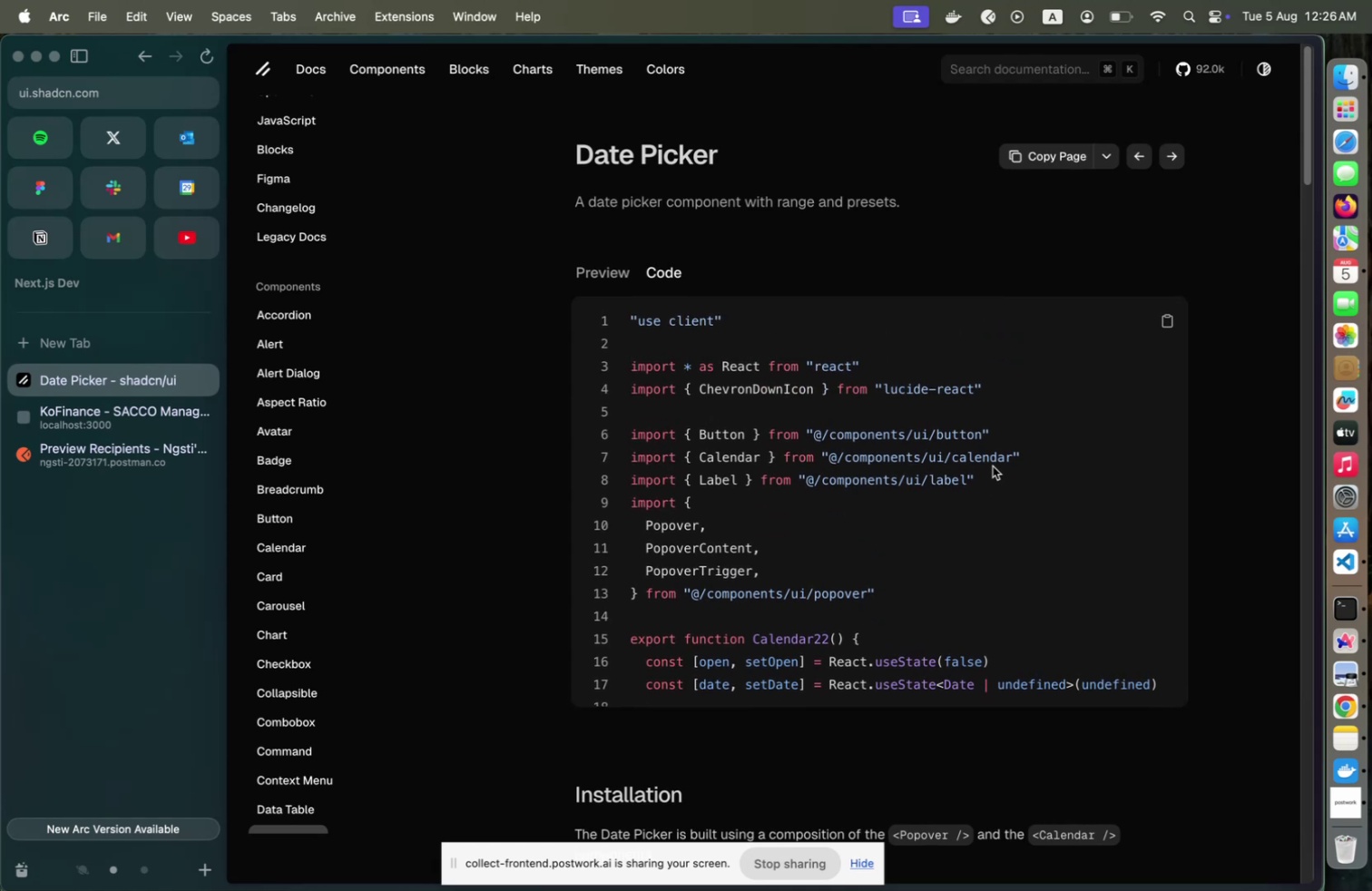 
scroll: coordinate [993, 465], scroll_direction: down, amount: 9.0
 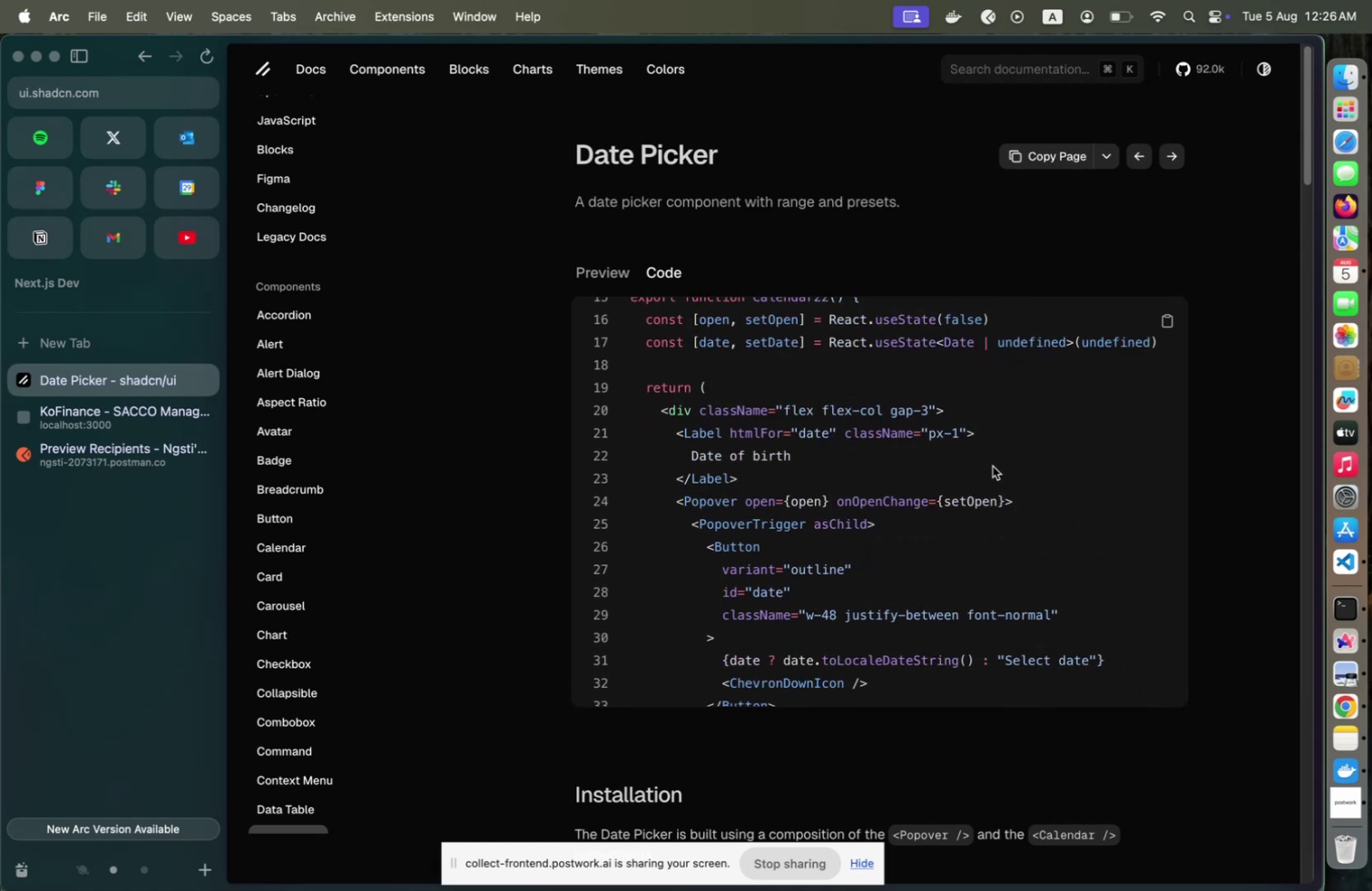 
scroll: coordinate [995, 465], scroll_direction: up, amount: 7.0
 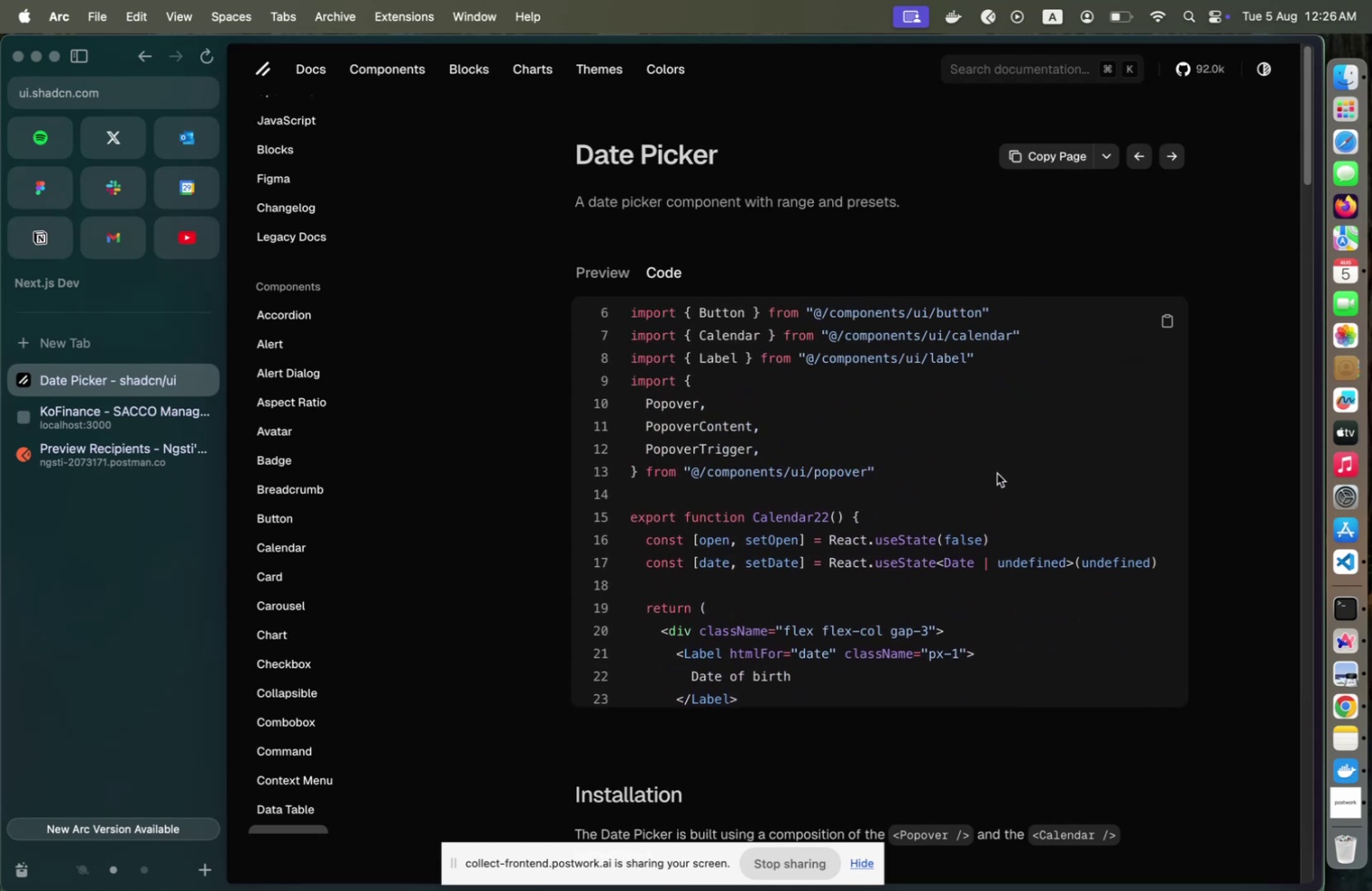 
scroll: coordinate [994, 476], scroll_direction: down, amount: 16.0
 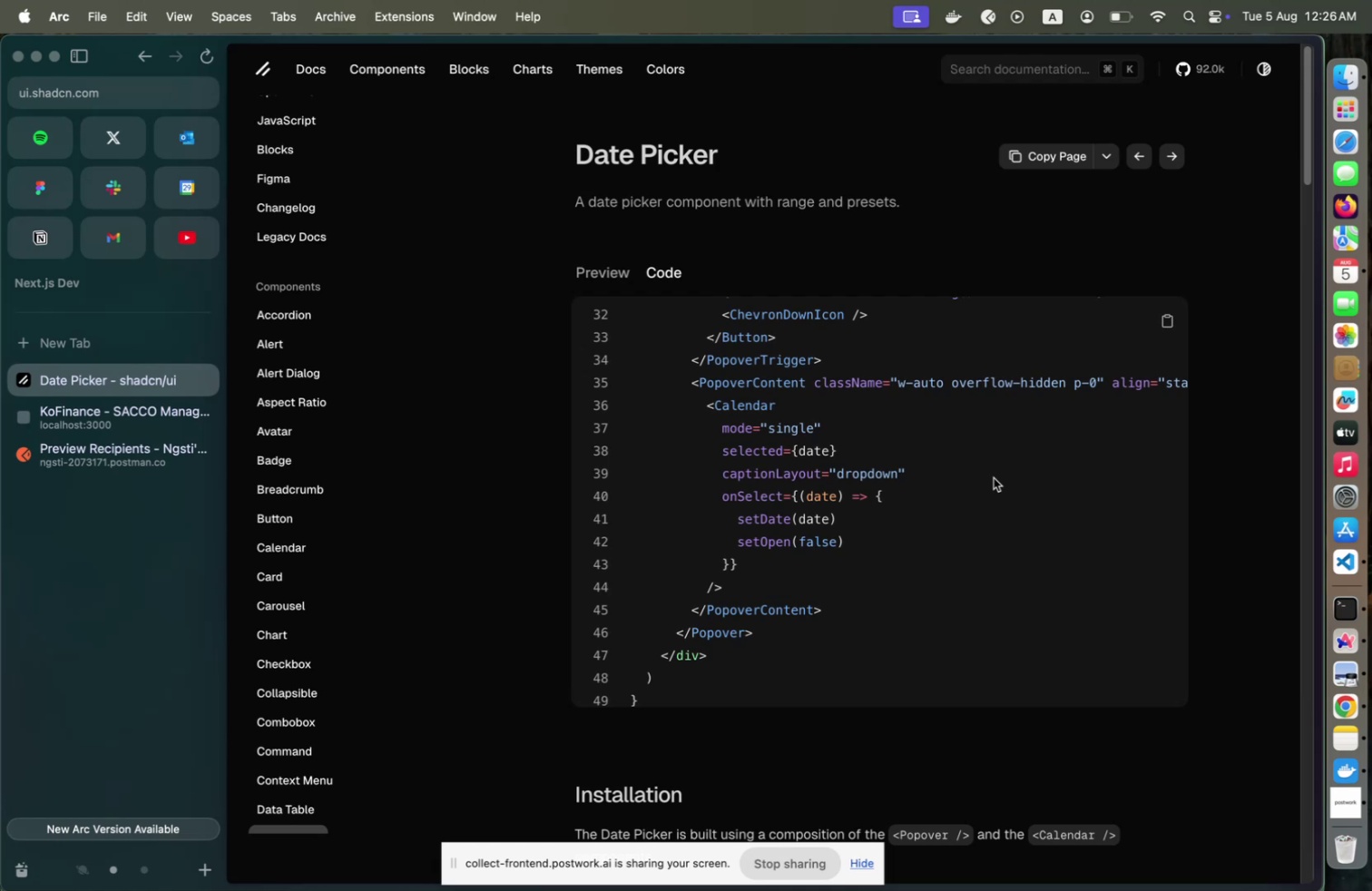 
wait(6.54)
 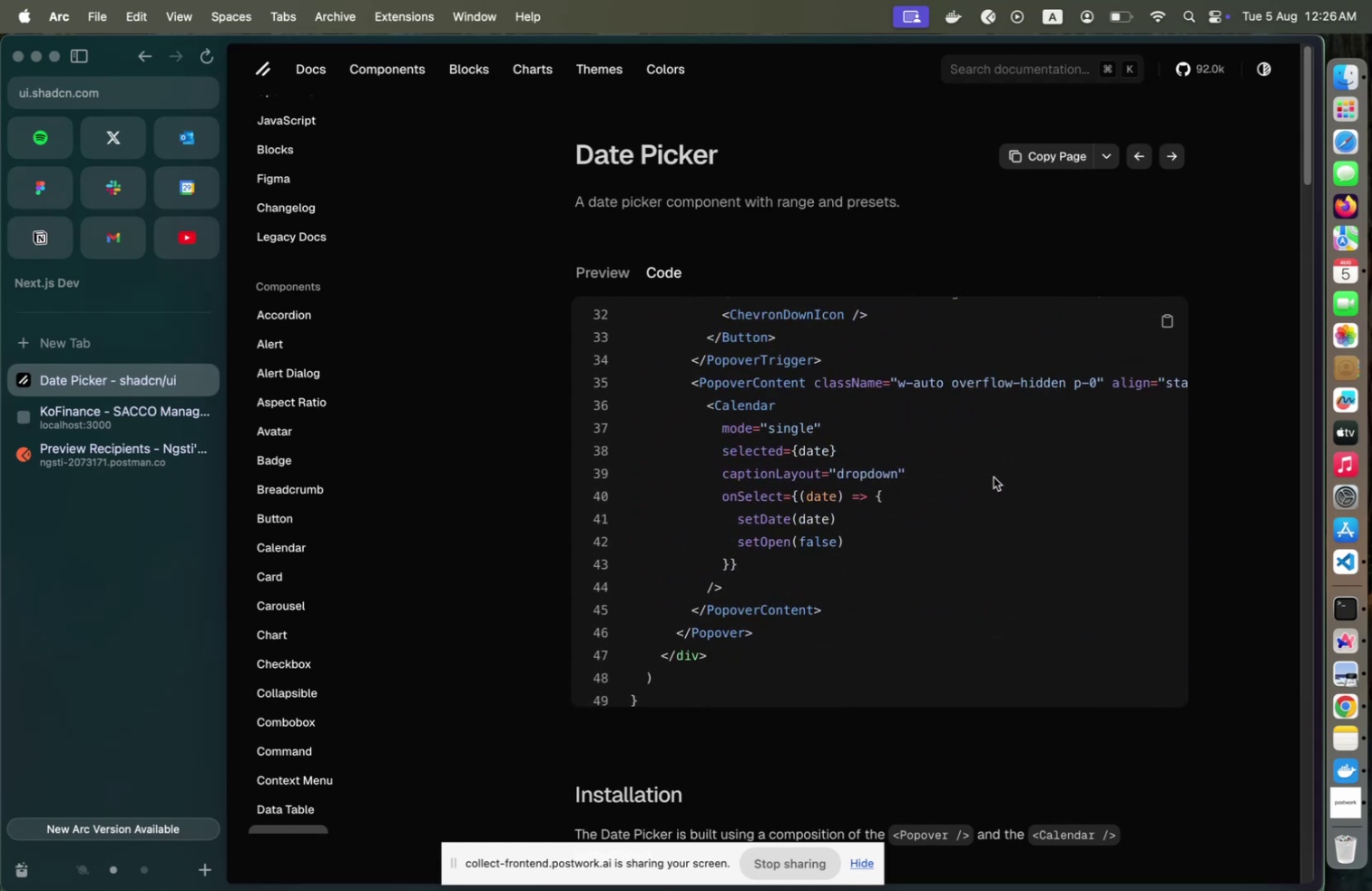 
scroll: coordinate [1081, 697], scroll_direction: down, amount: 22.0
 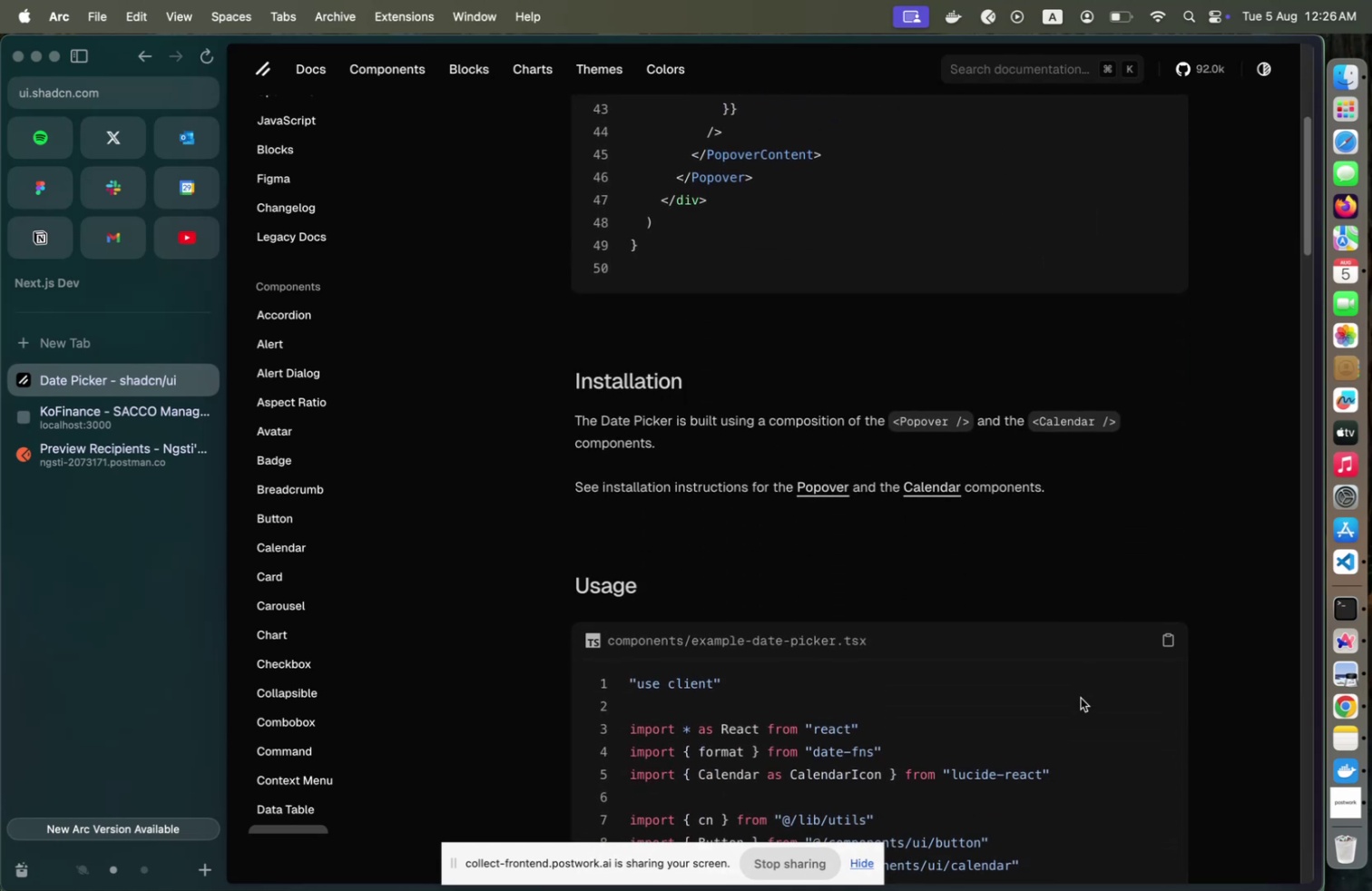 
scroll: coordinate [1081, 694], scroll_direction: down, amount: 29.0
 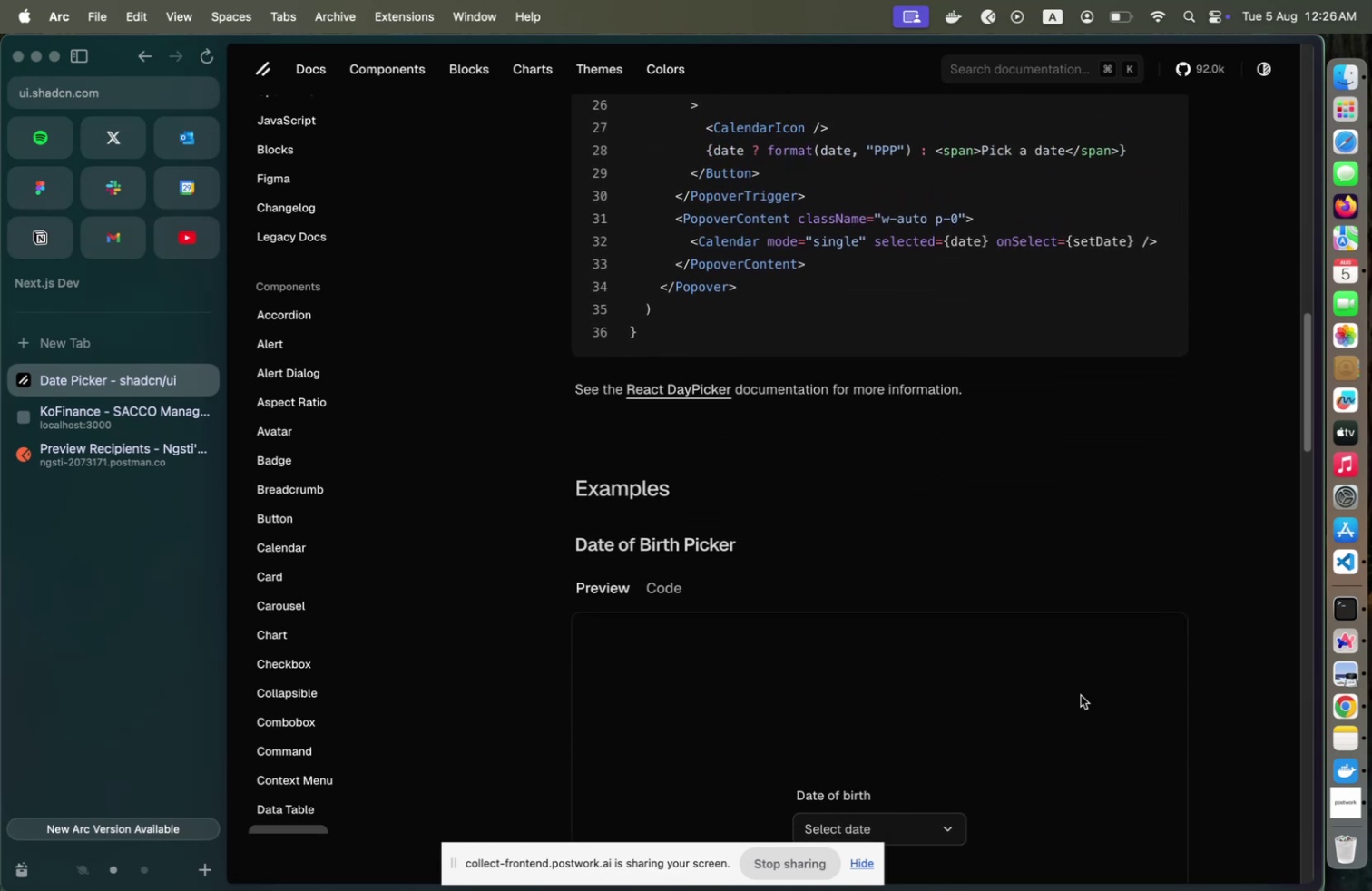 
scroll: coordinate [1081, 694], scroll_direction: down, amount: 4.0
 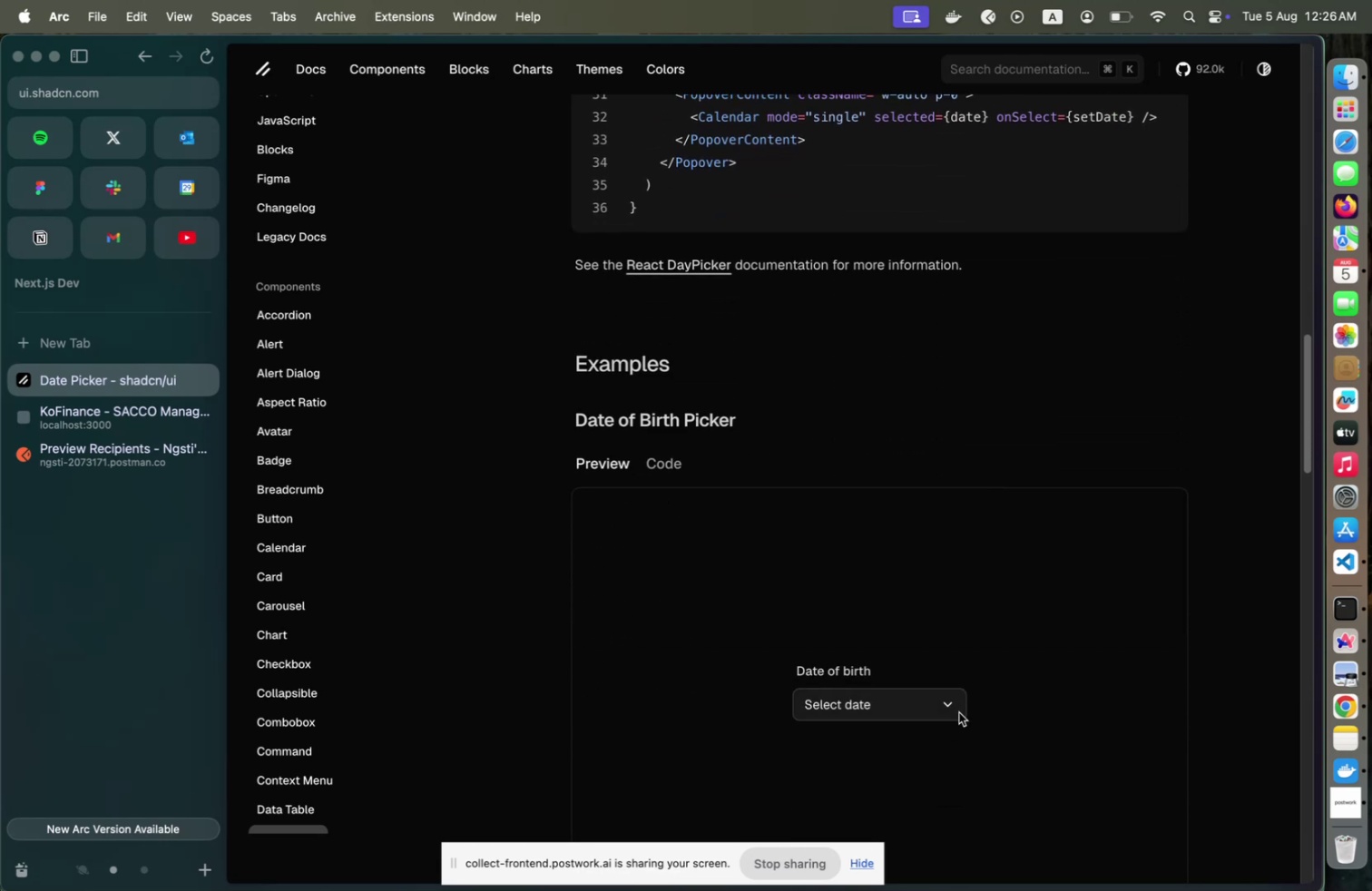 
left_click([959, 711])
 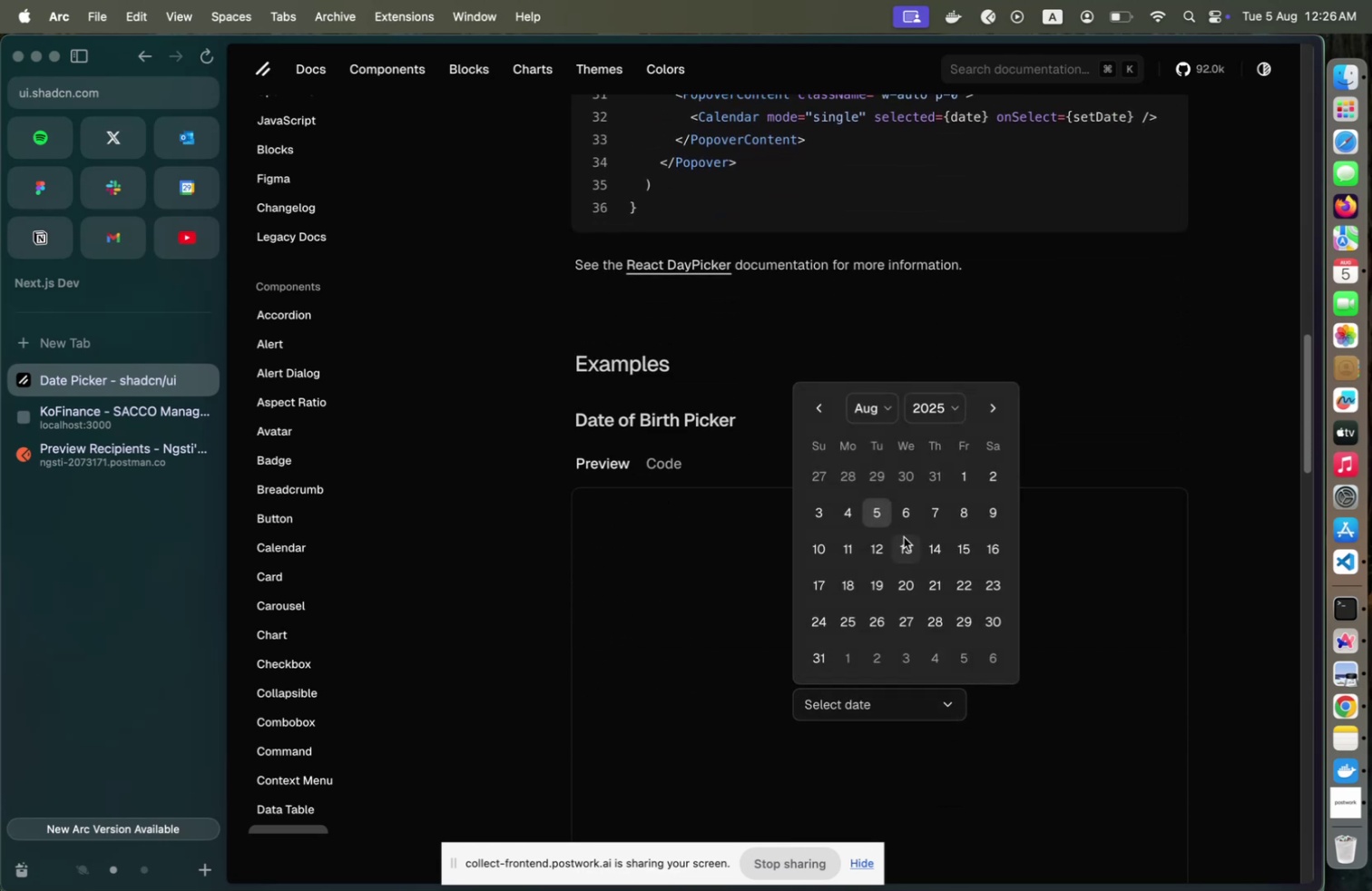 
mouse_move([899, 433])
 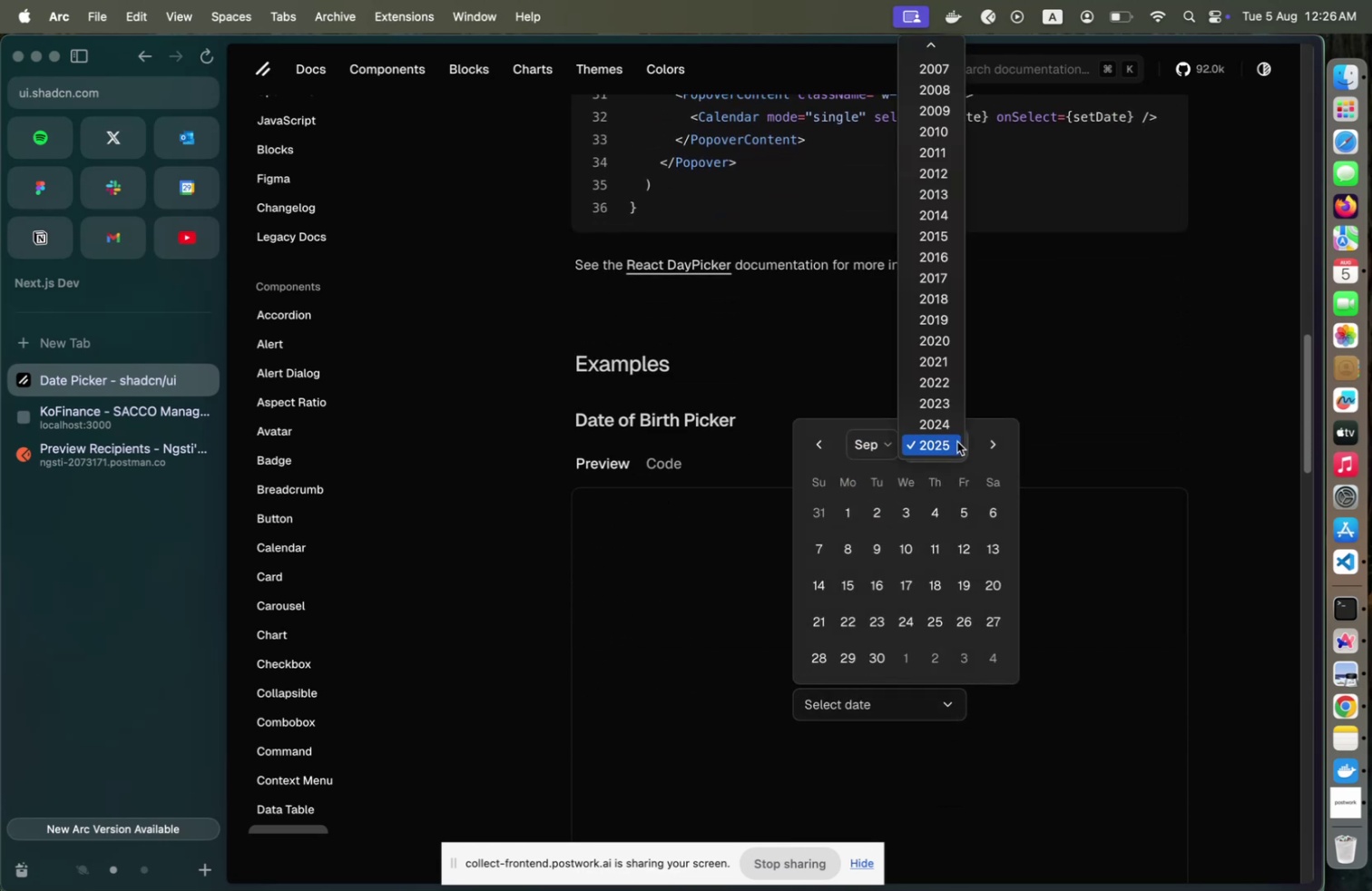 
left_click([923, 389])
 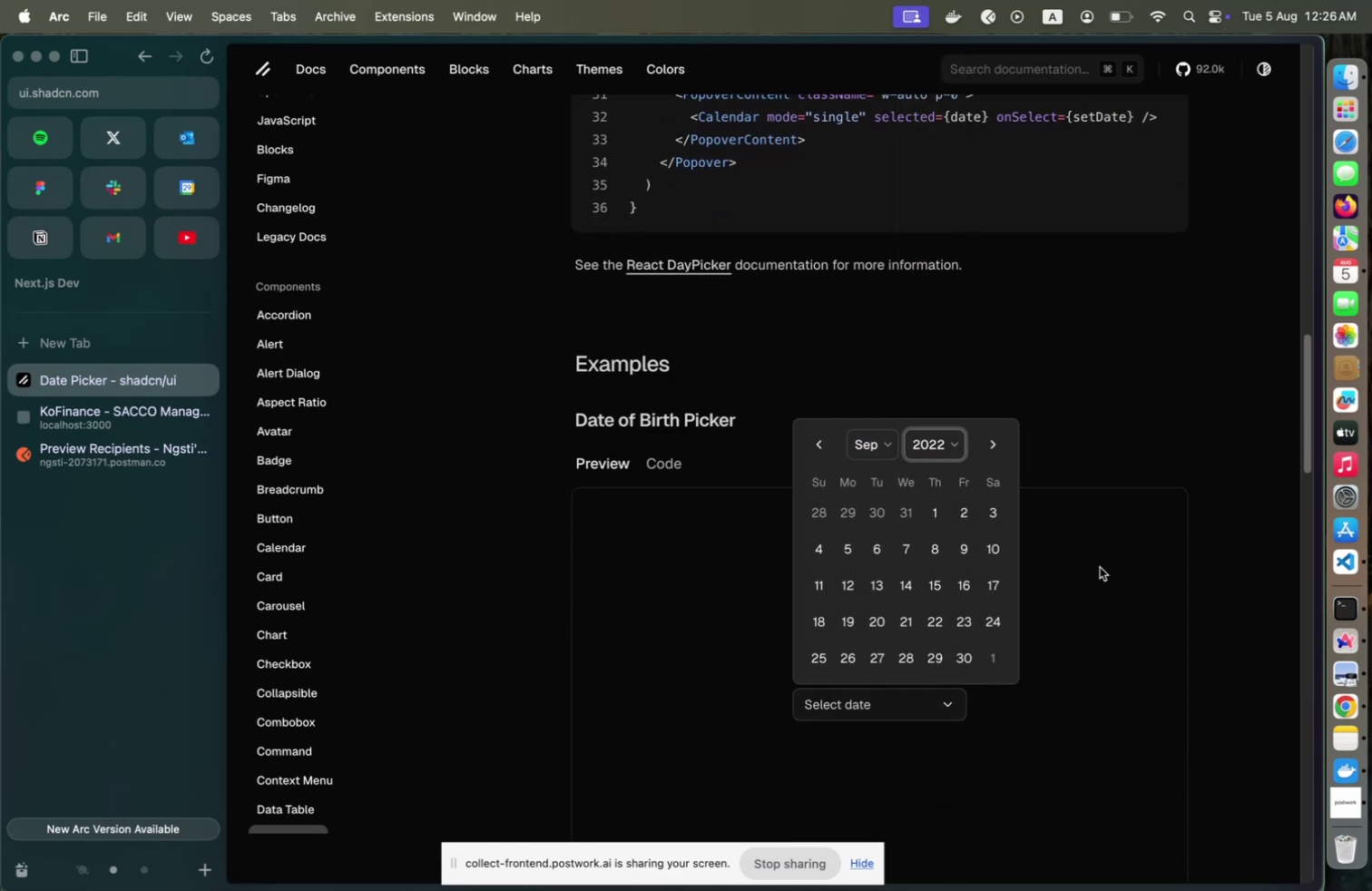 
left_click([1100, 566])
 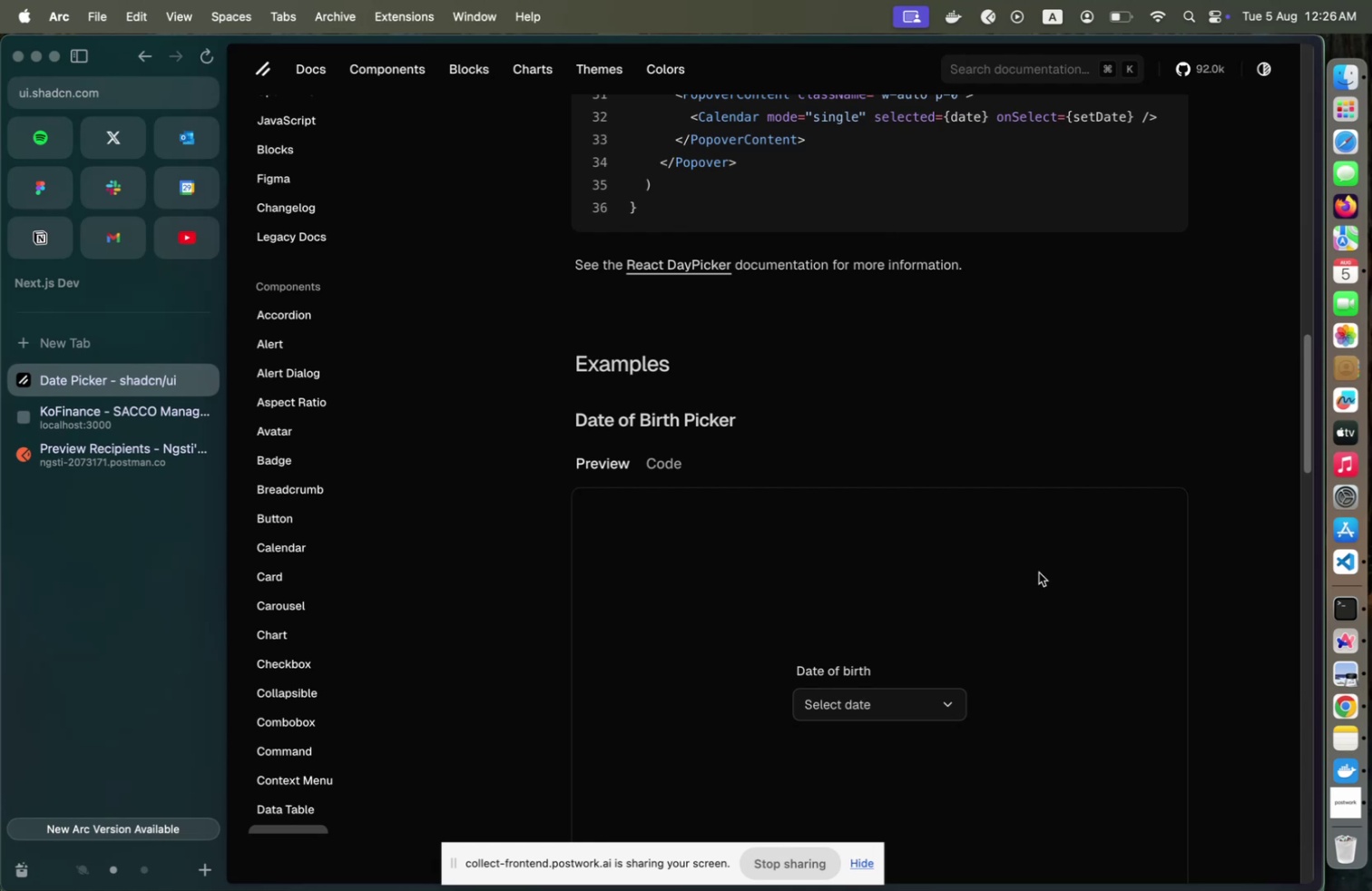 
scroll: coordinate [1026, 573], scroll_direction: down, amount: 22.0
 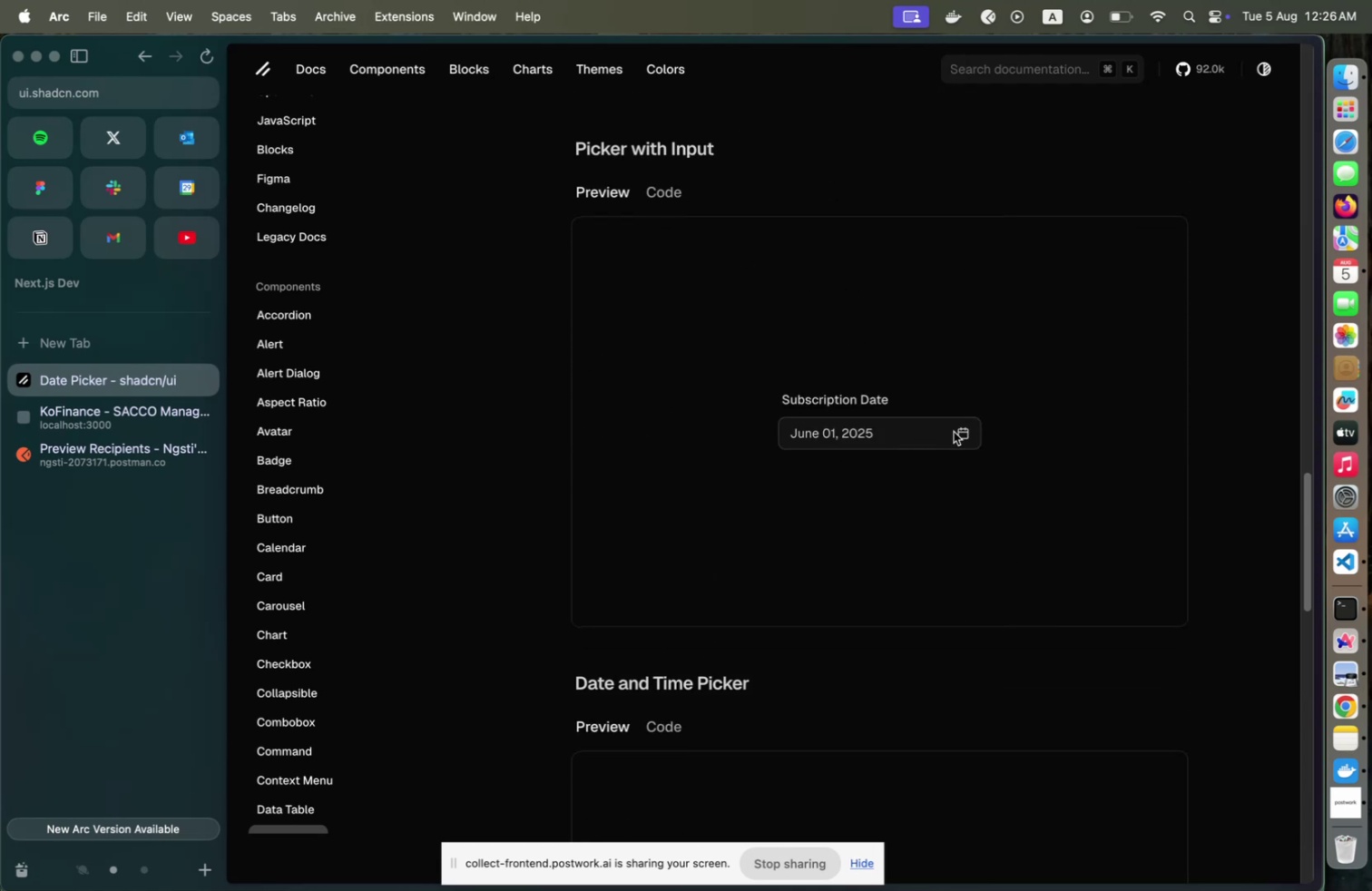 
left_click([960, 431])
 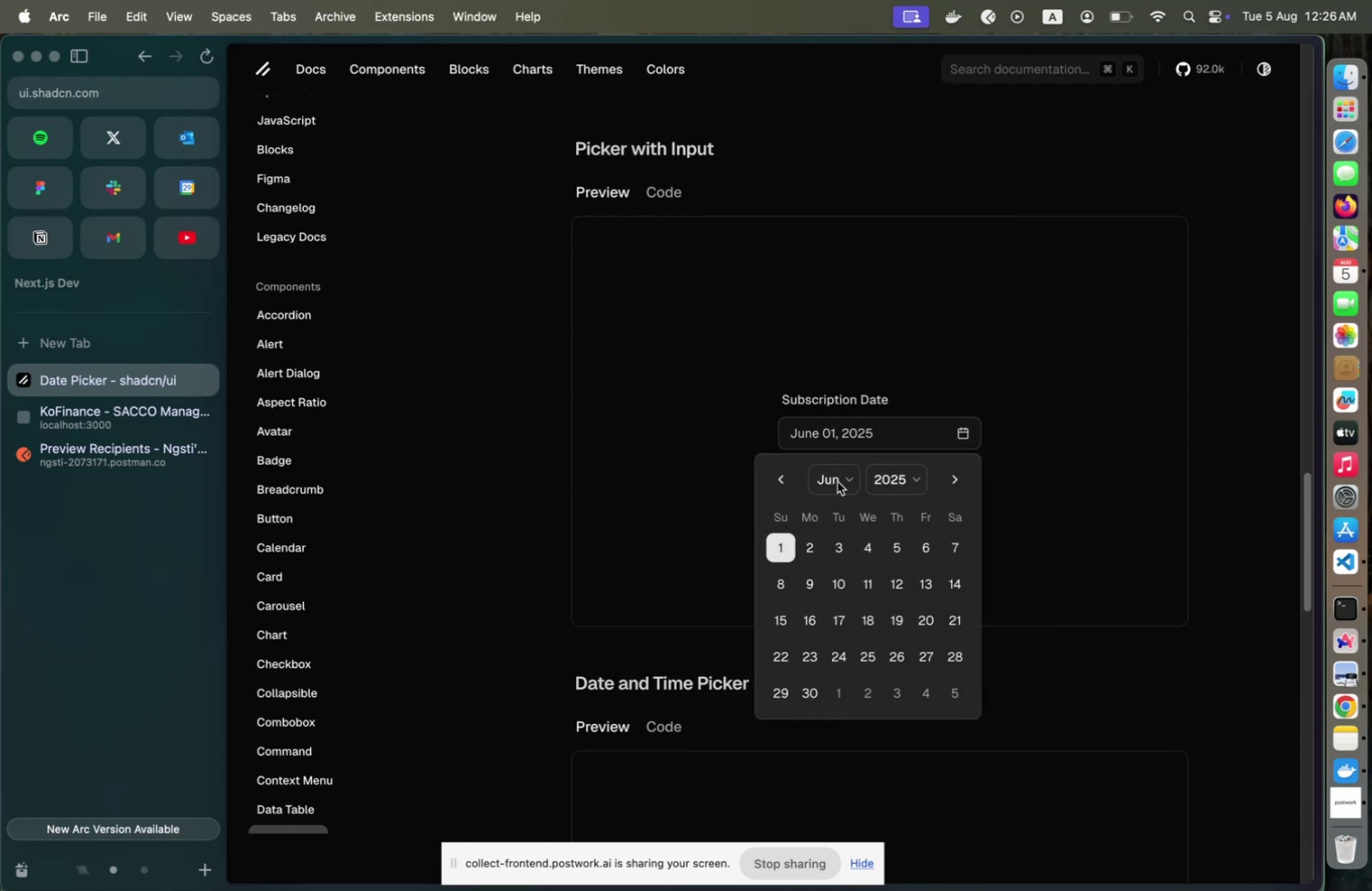 
left_click([834, 472])
 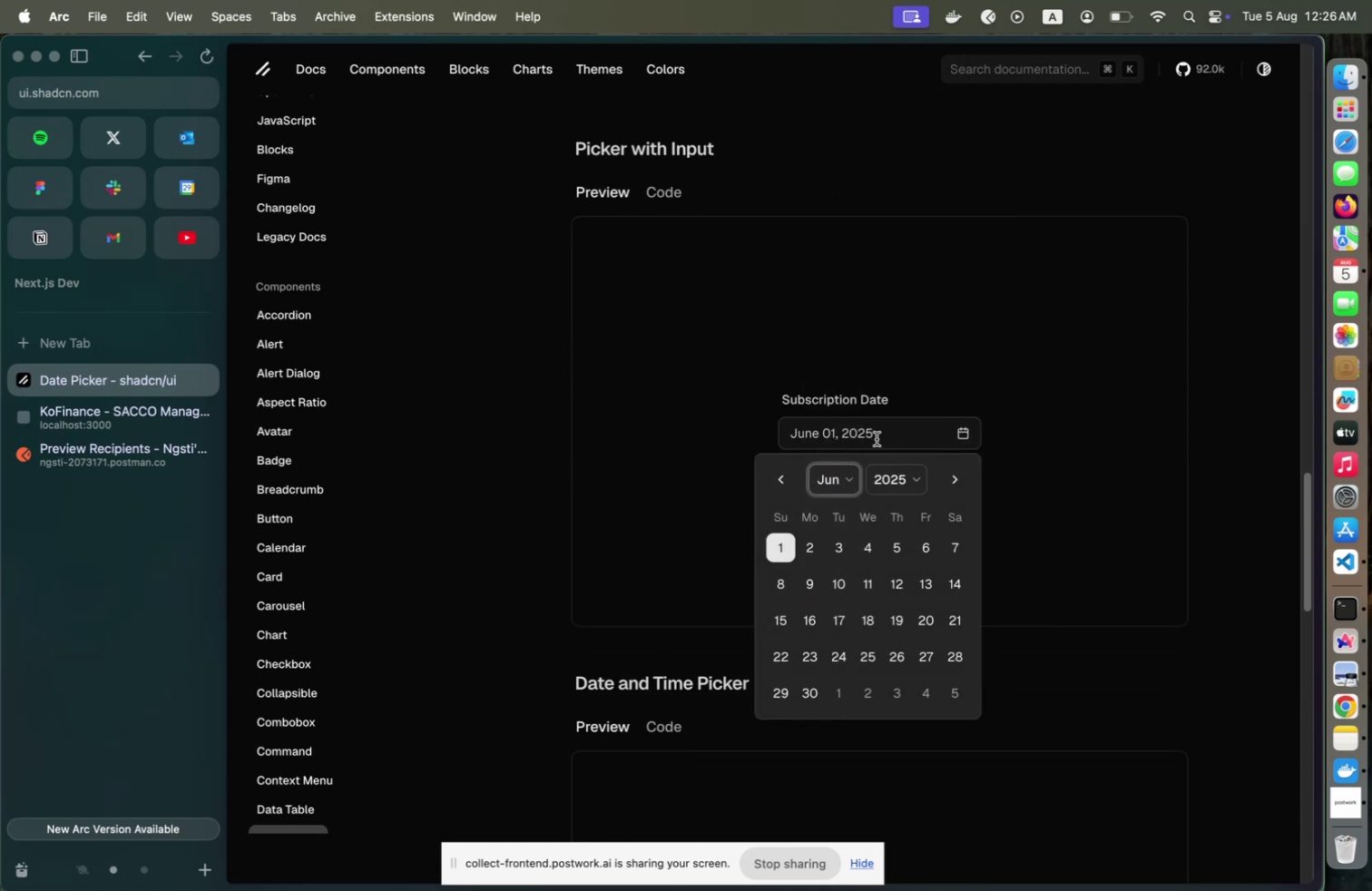 
left_click([858, 436])
 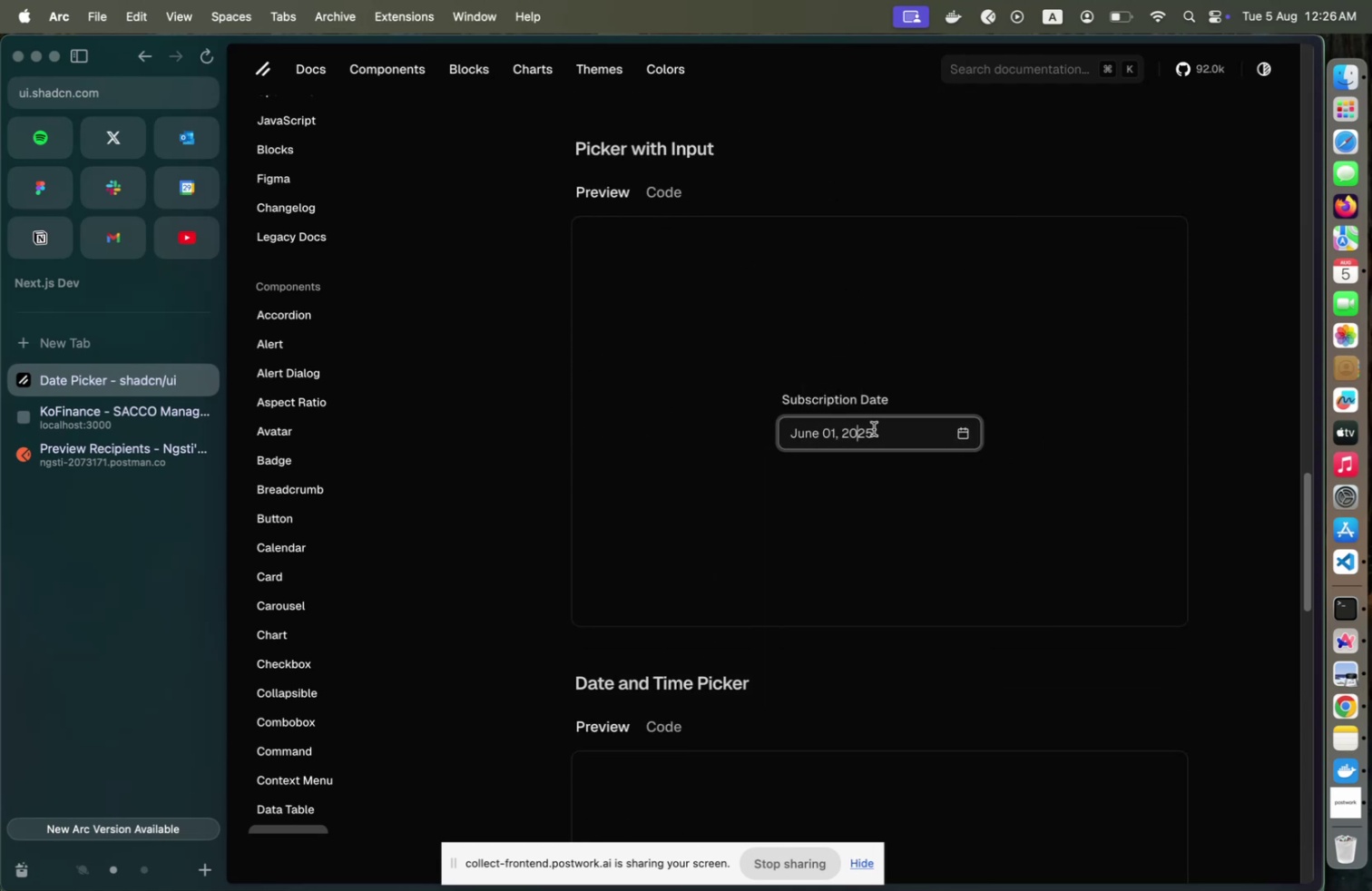 
left_click([875, 427])
 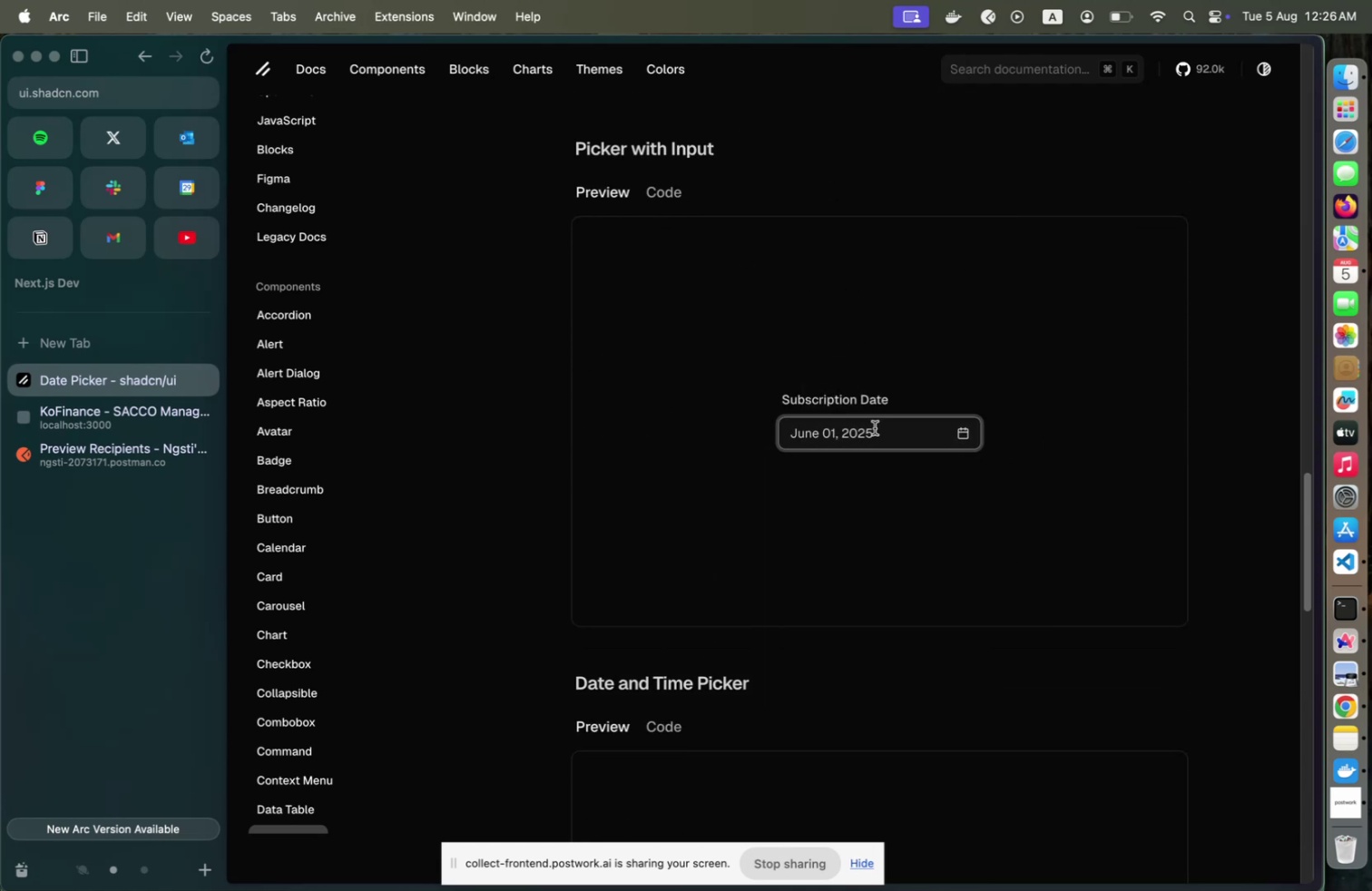 
key(Backspace)
 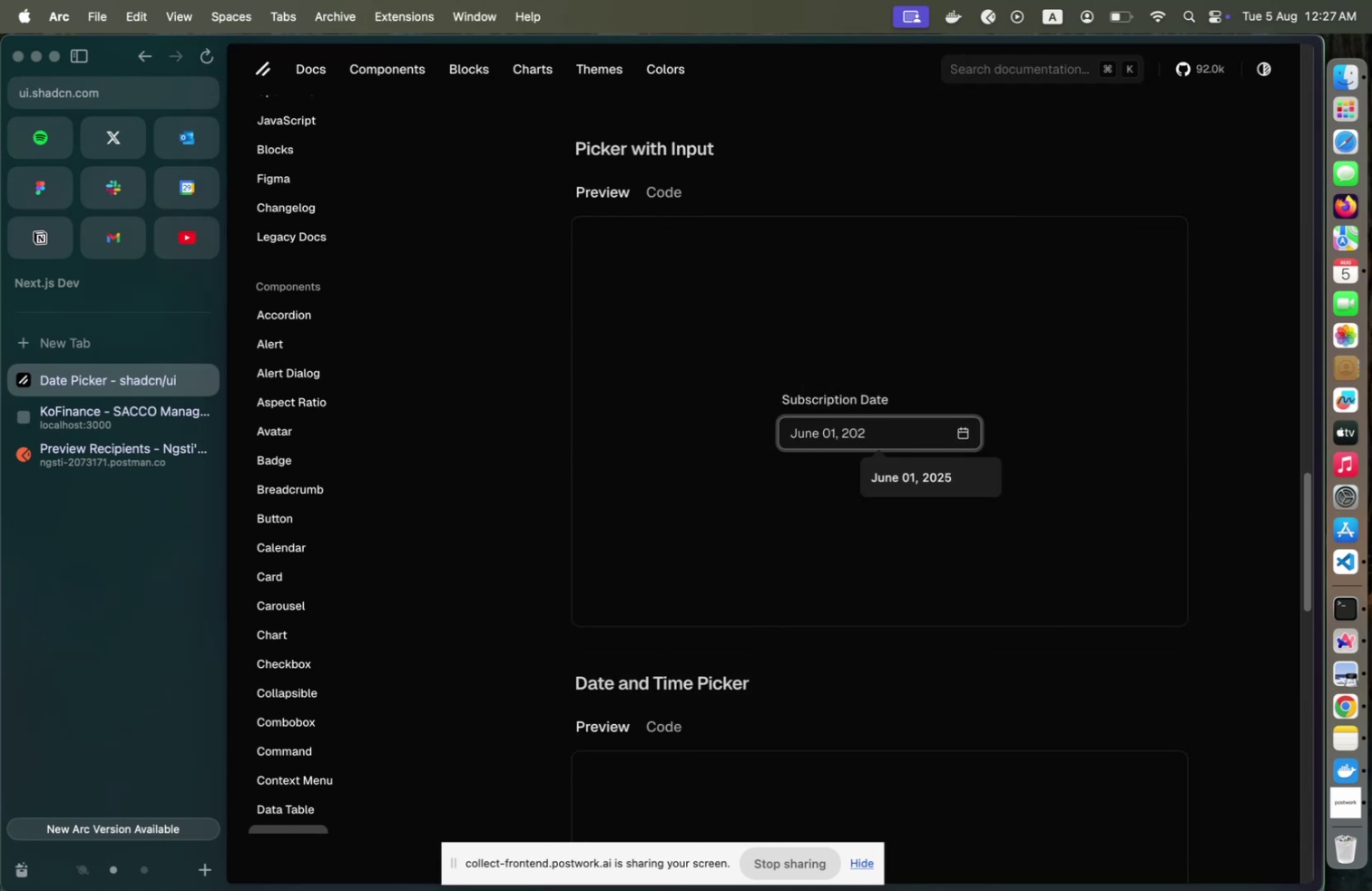 
key(6)
 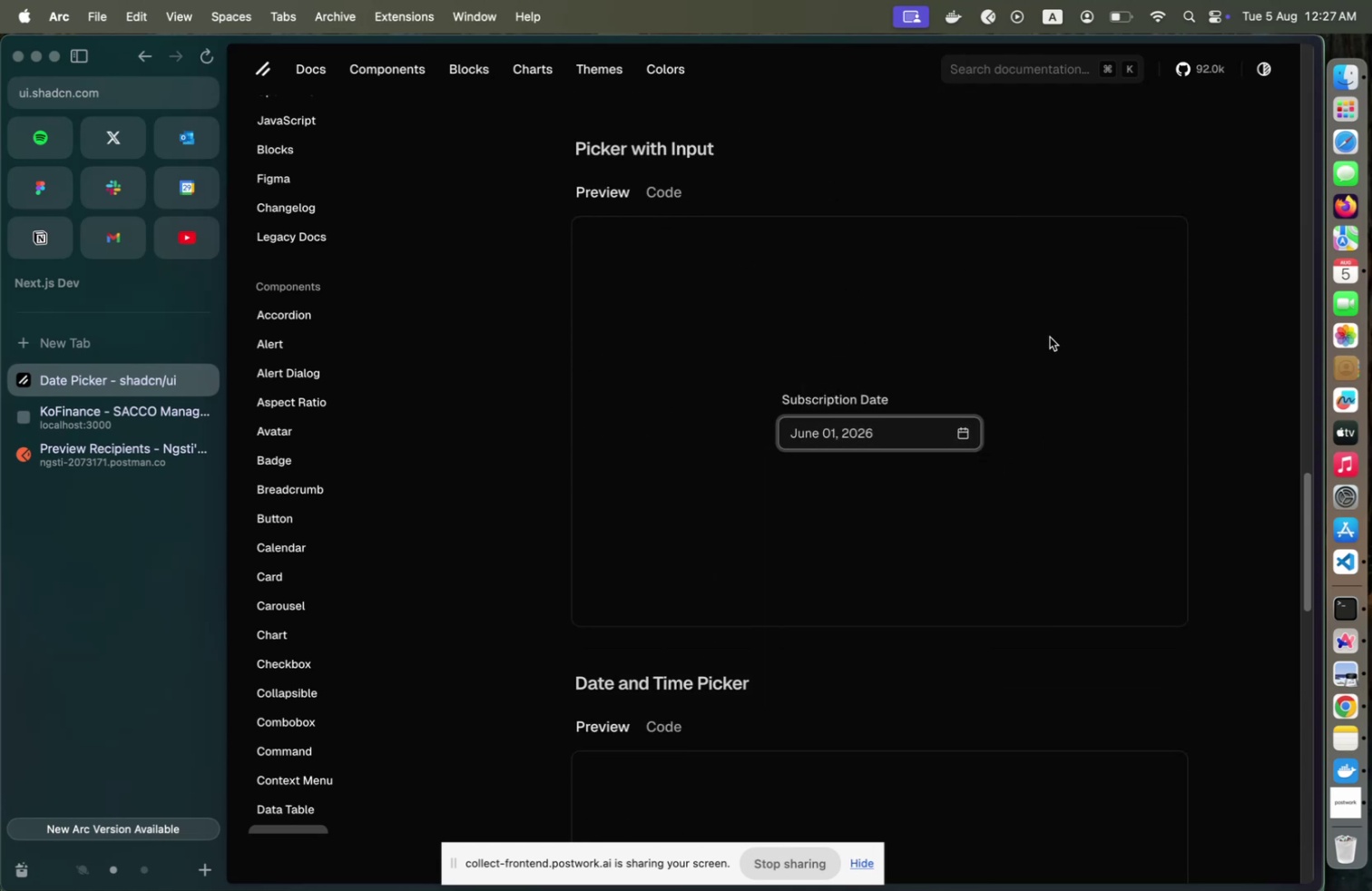 
left_click([1050, 336])
 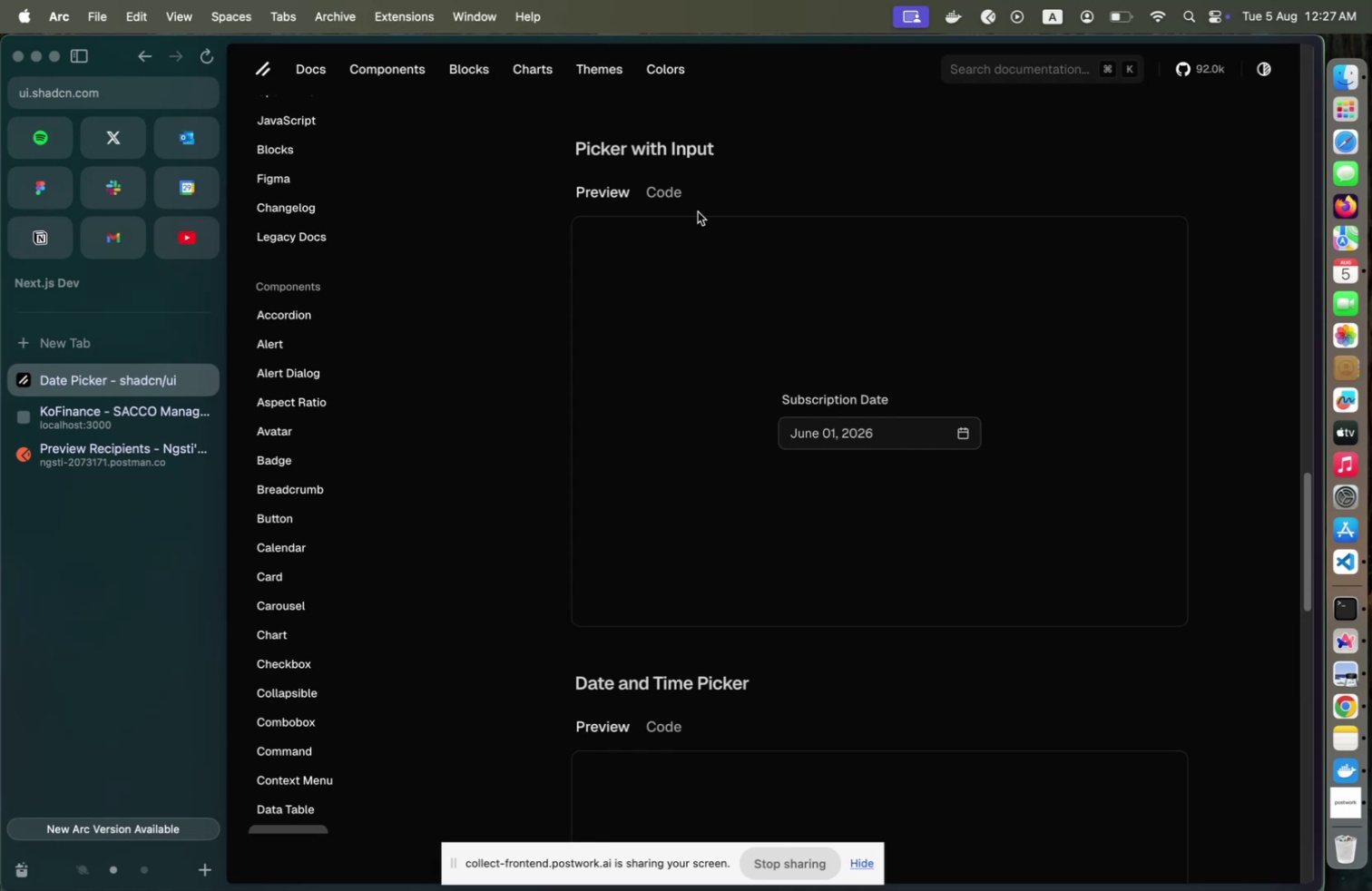 
scroll: coordinate [781, 466], scroll_direction: down, amount: 6.0
 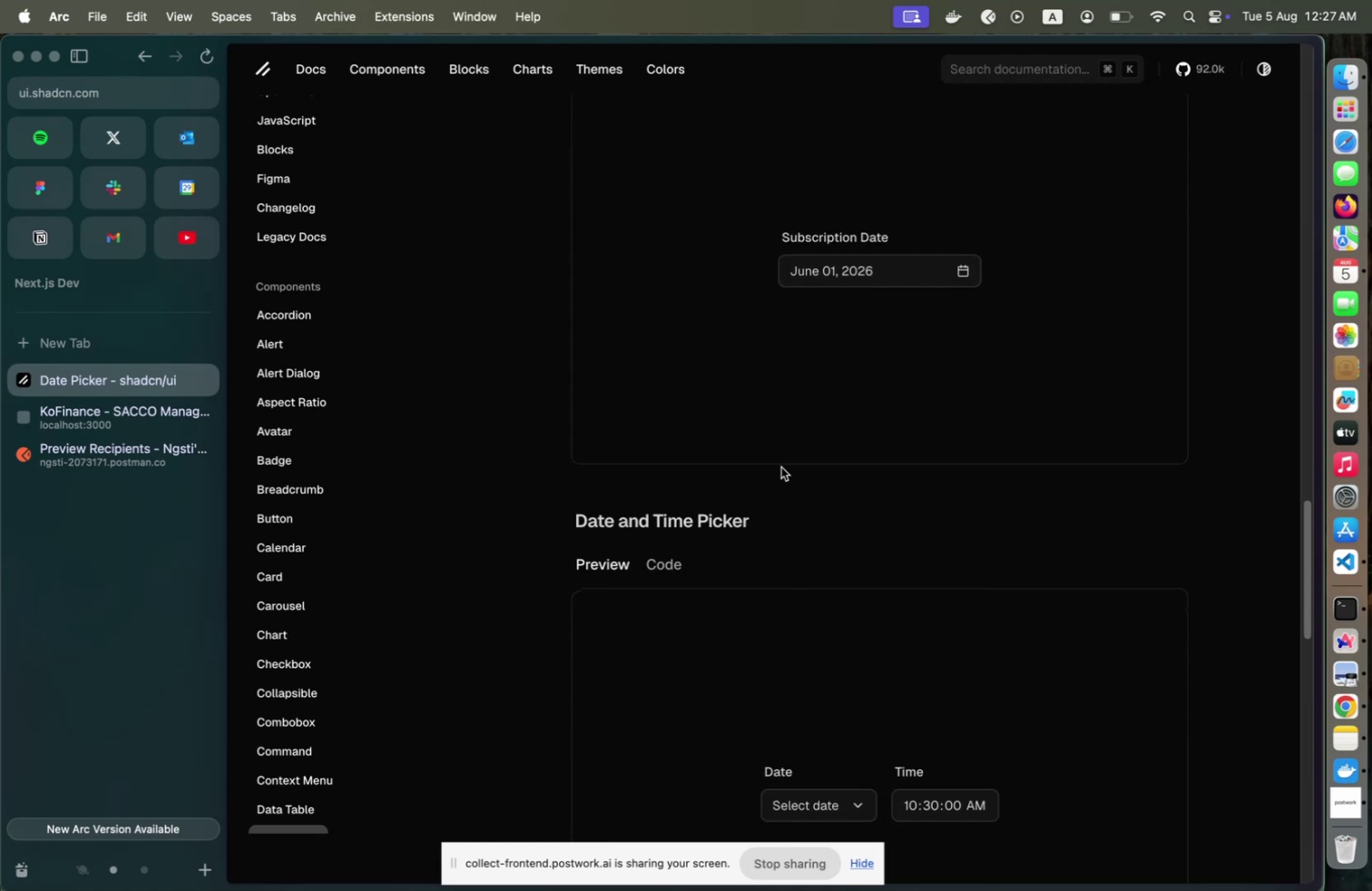 
scroll: coordinate [781, 465], scroll_direction: up, amount: 10.0
 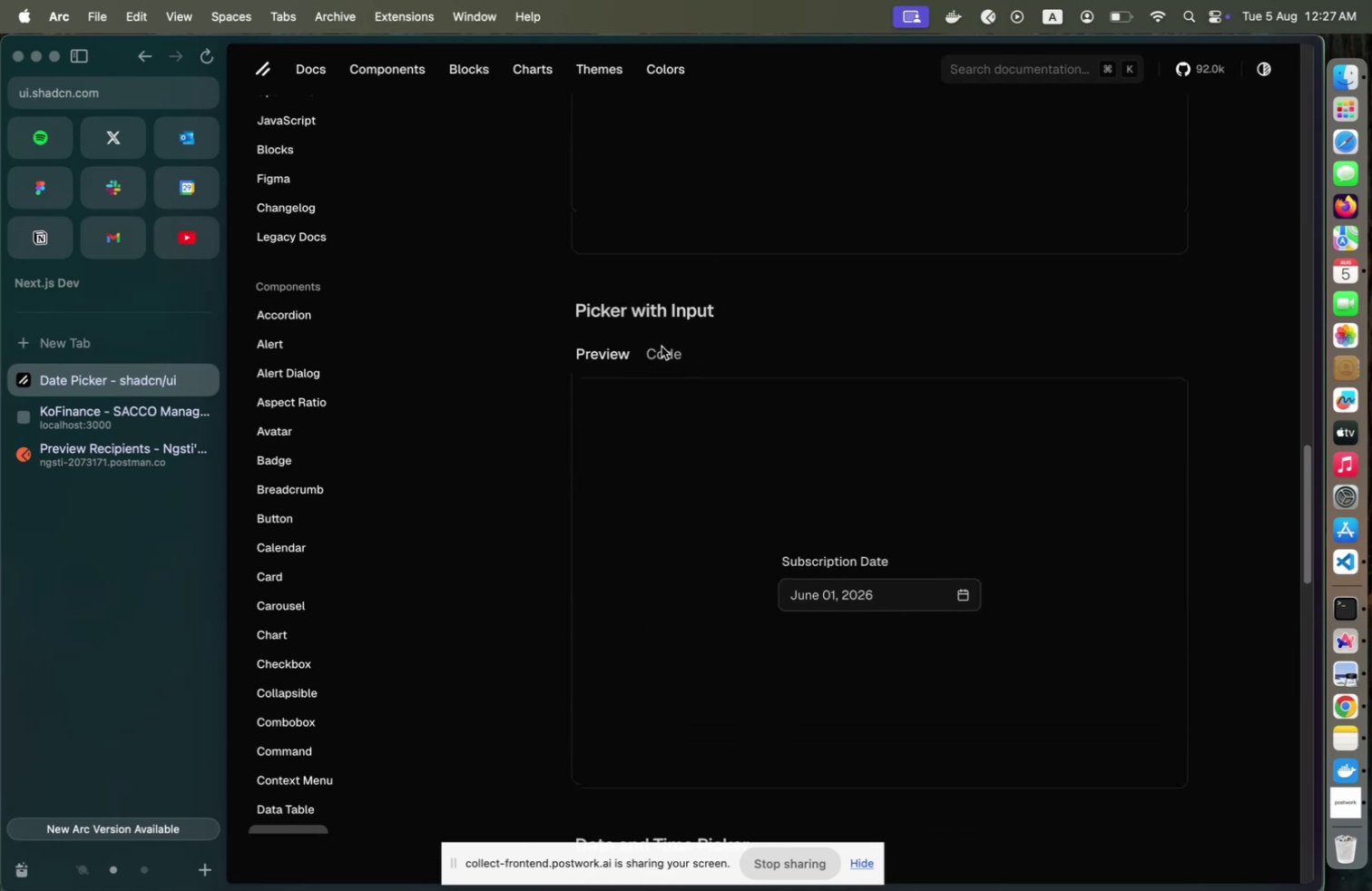 
left_click([662, 346])
 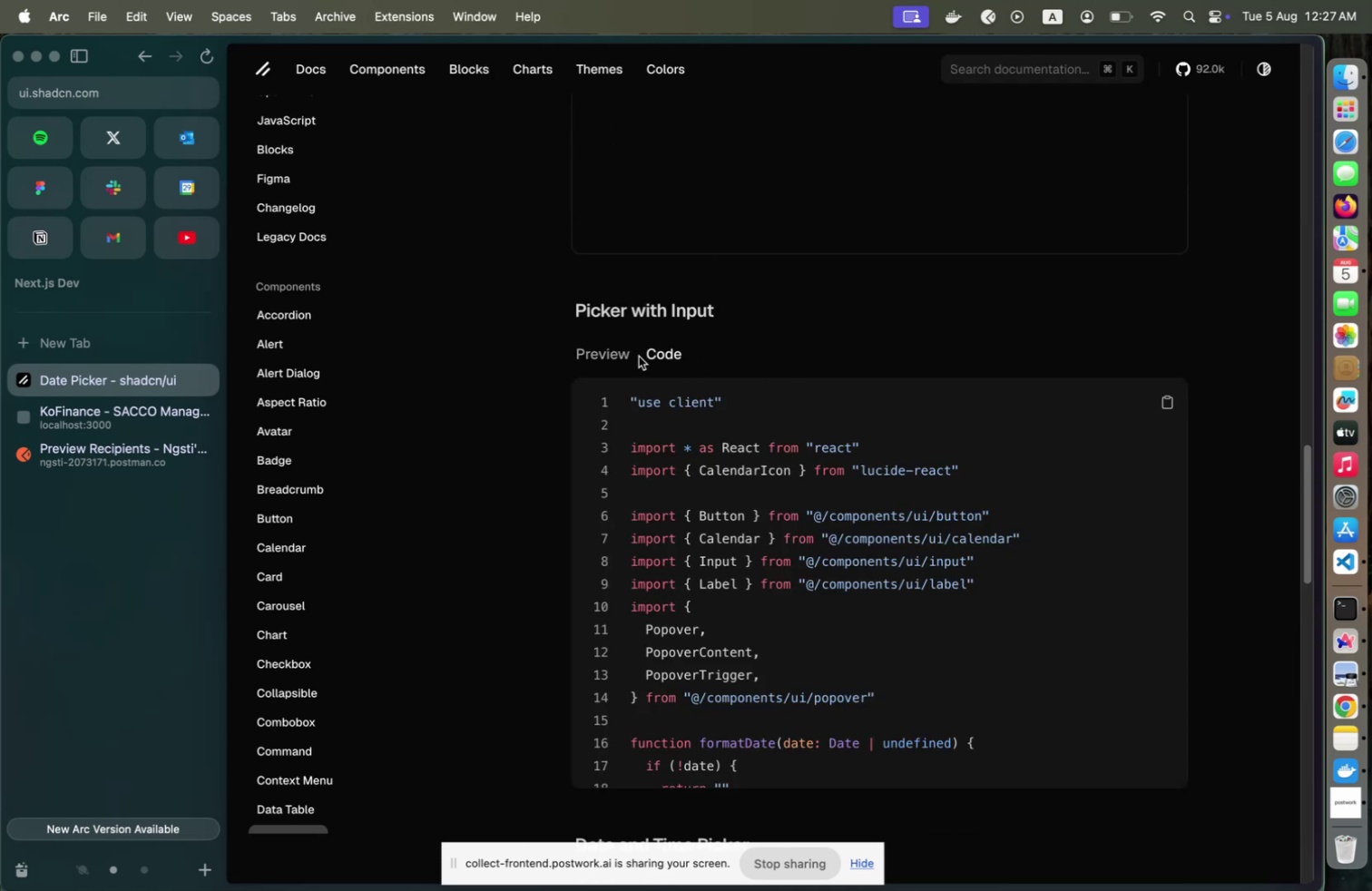 
scroll: coordinate [1256, 468], scroll_direction: down, amount: 22.0
 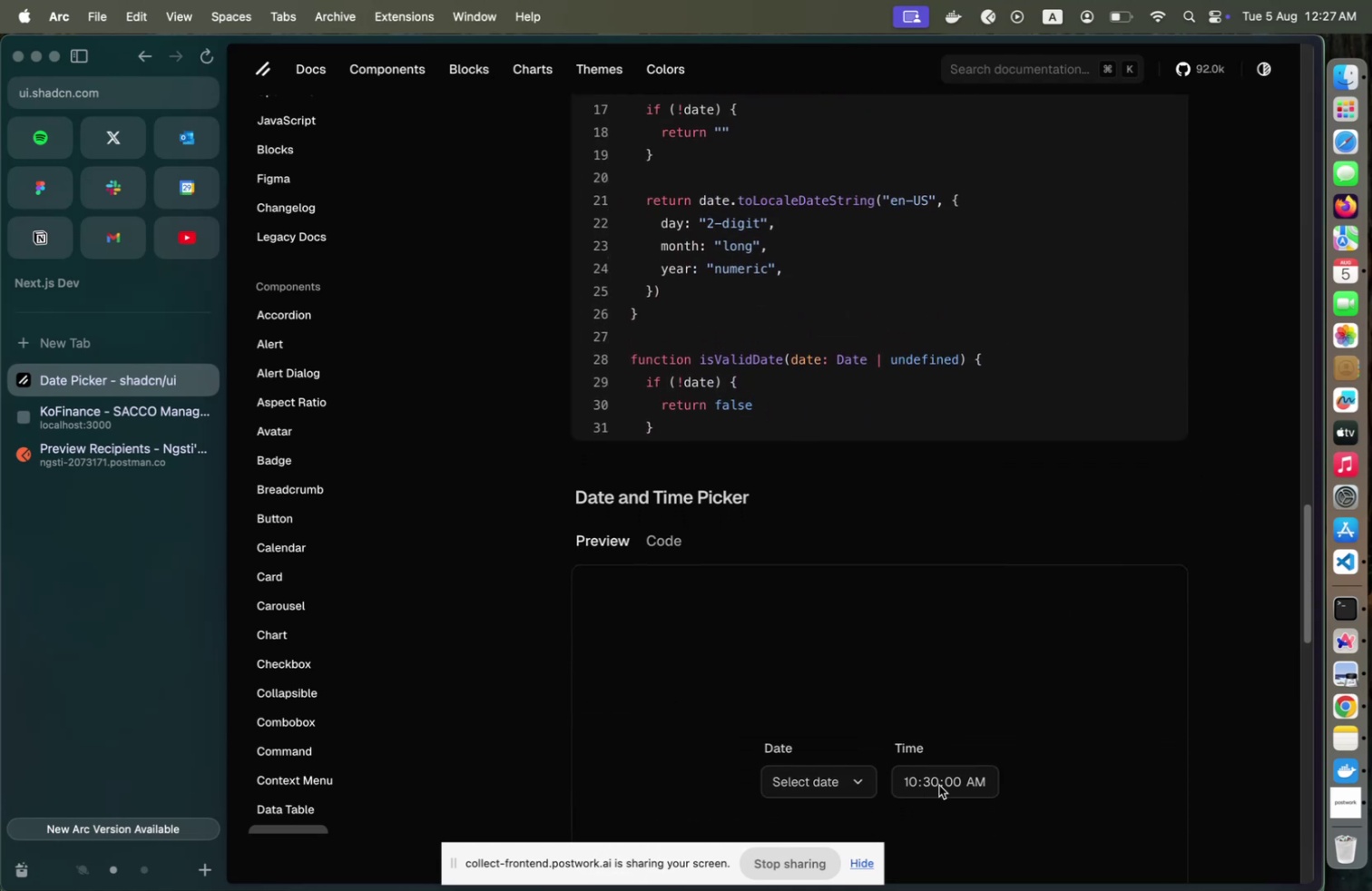 
left_click([980, 785])
 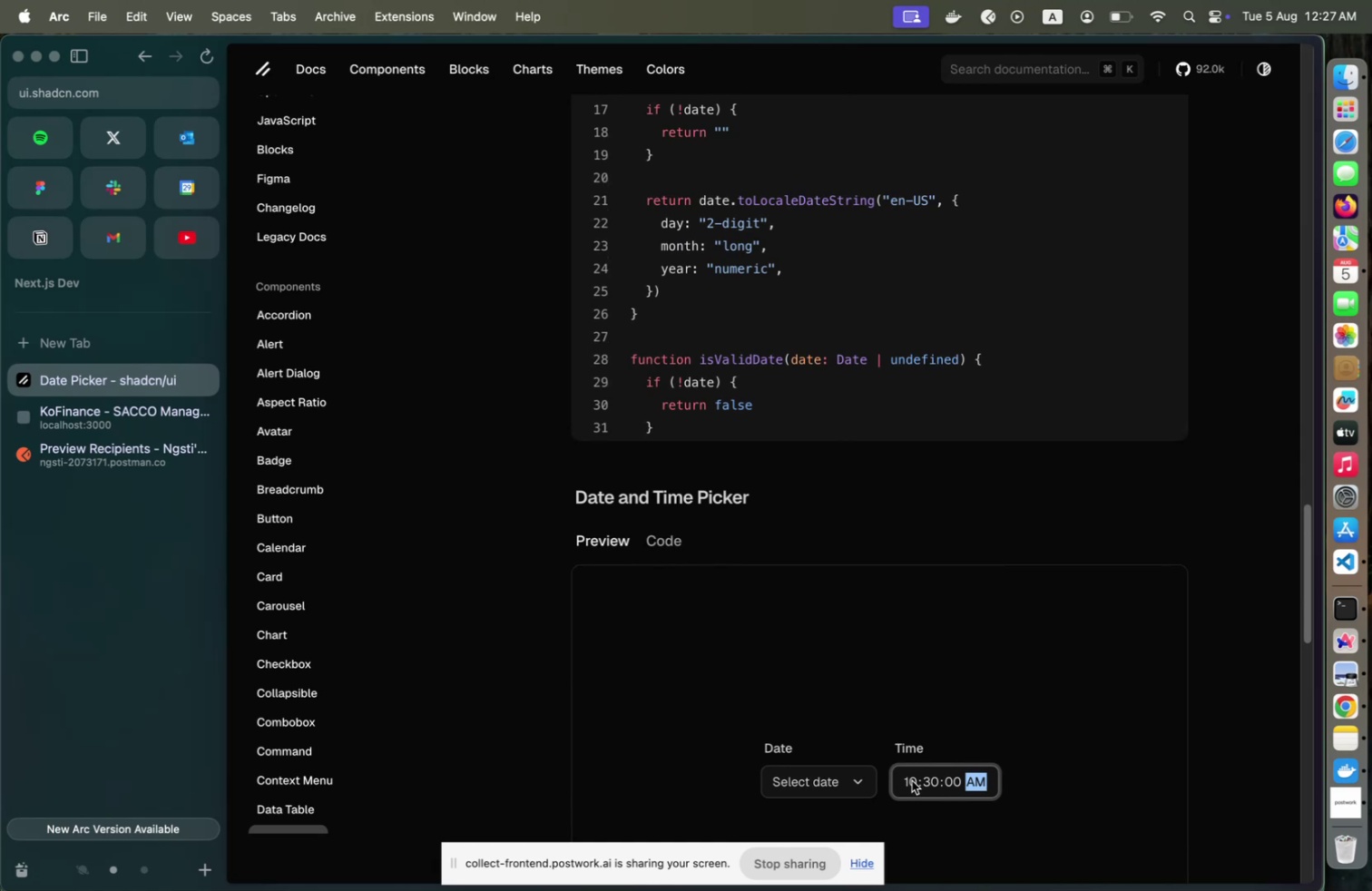 
left_click([912, 779])
 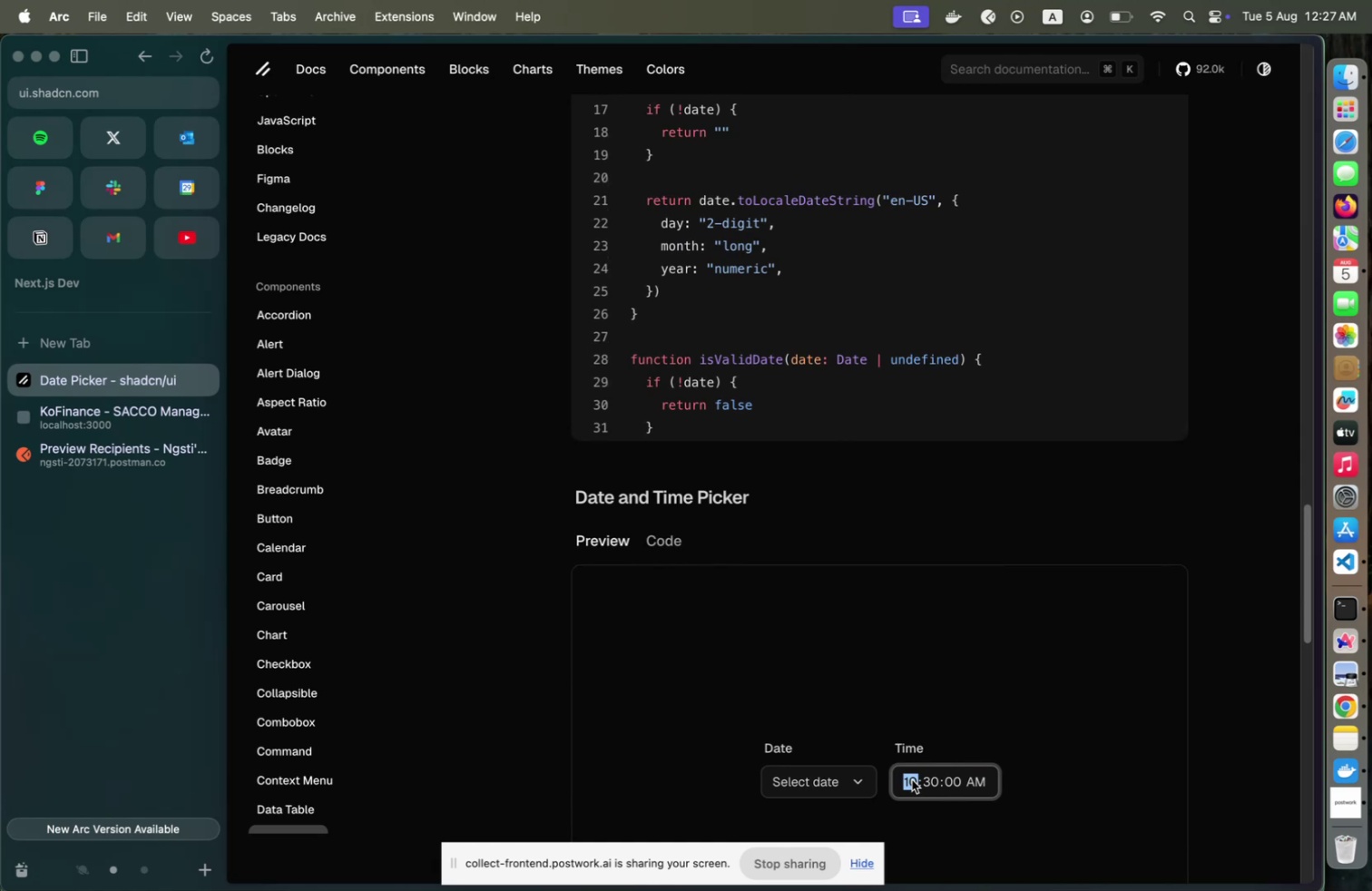 
type(1122)
 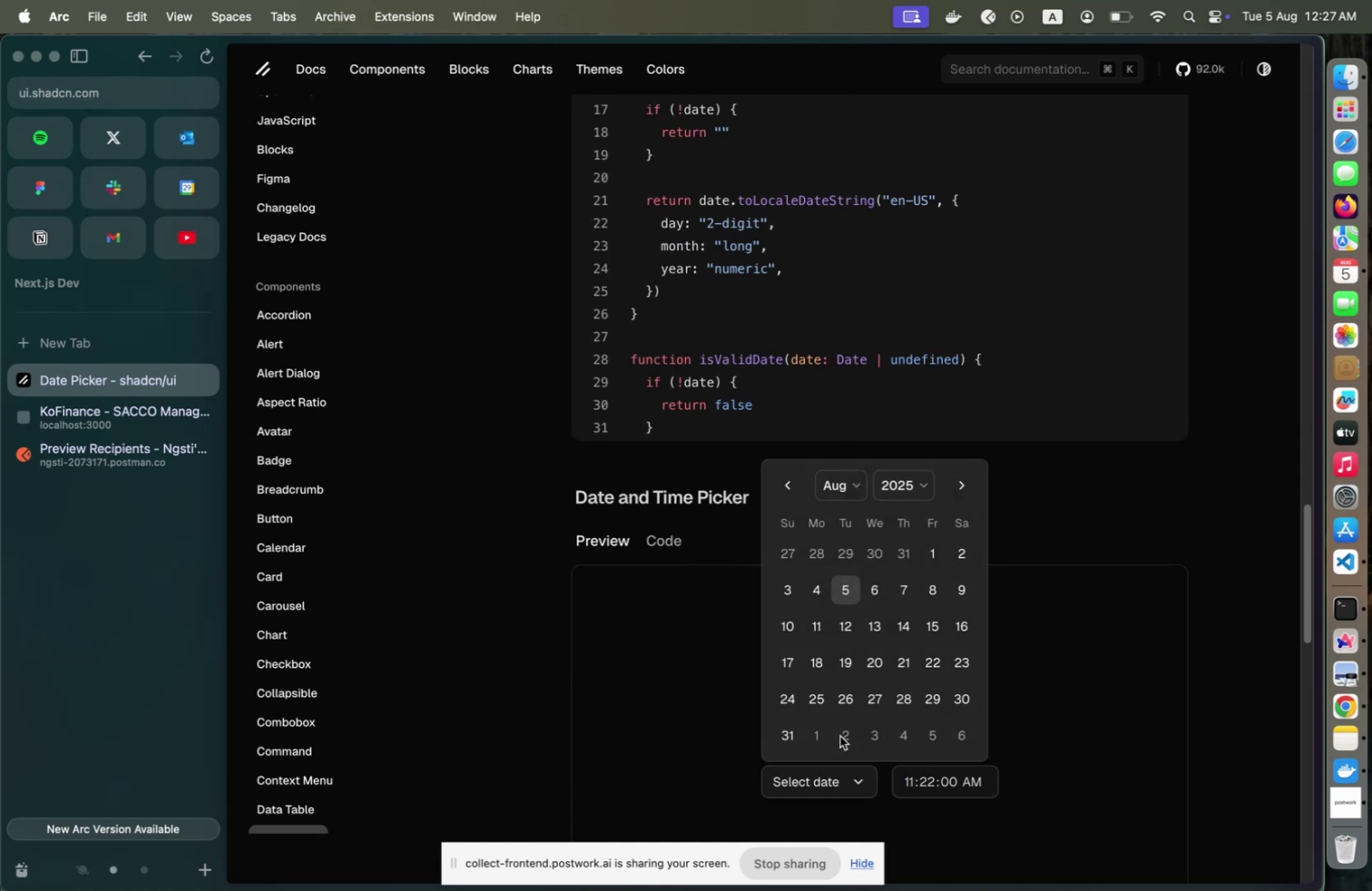 
left_click([877, 583])
 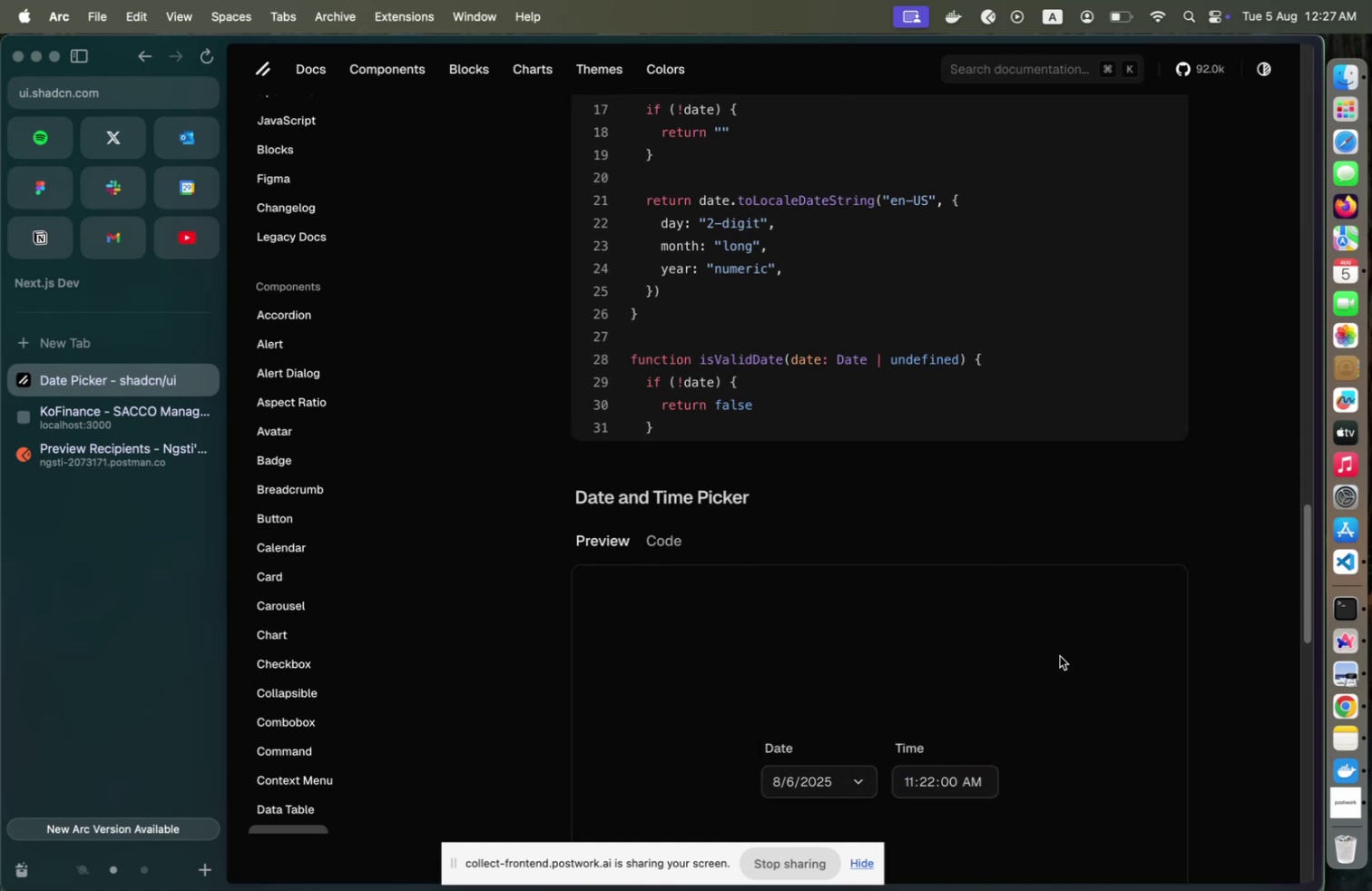 
scroll: coordinate [1061, 662], scroll_direction: down, amount: 13.0
 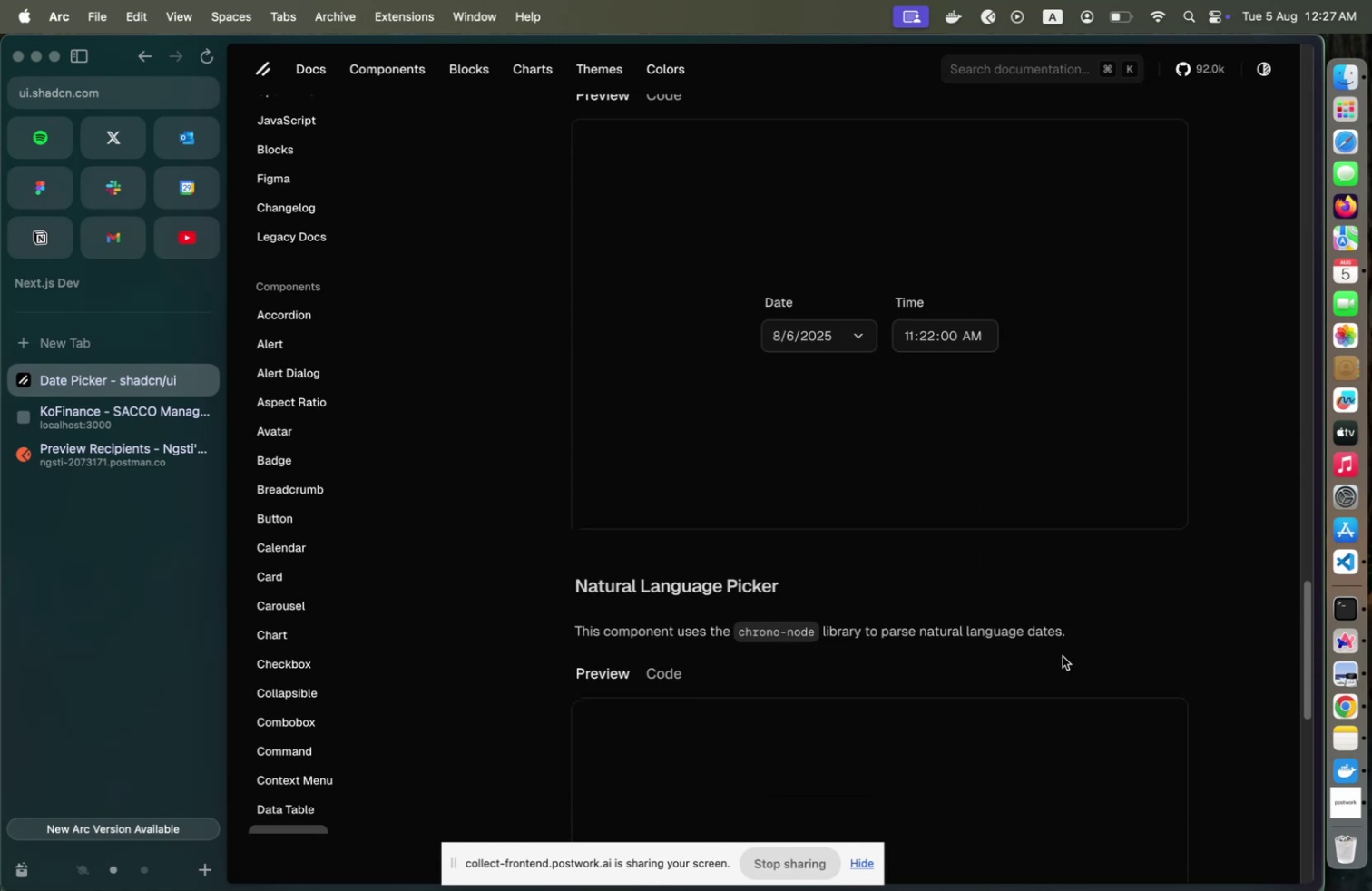 
scroll: coordinate [1063, 659], scroll_direction: up, amount: 2.0
 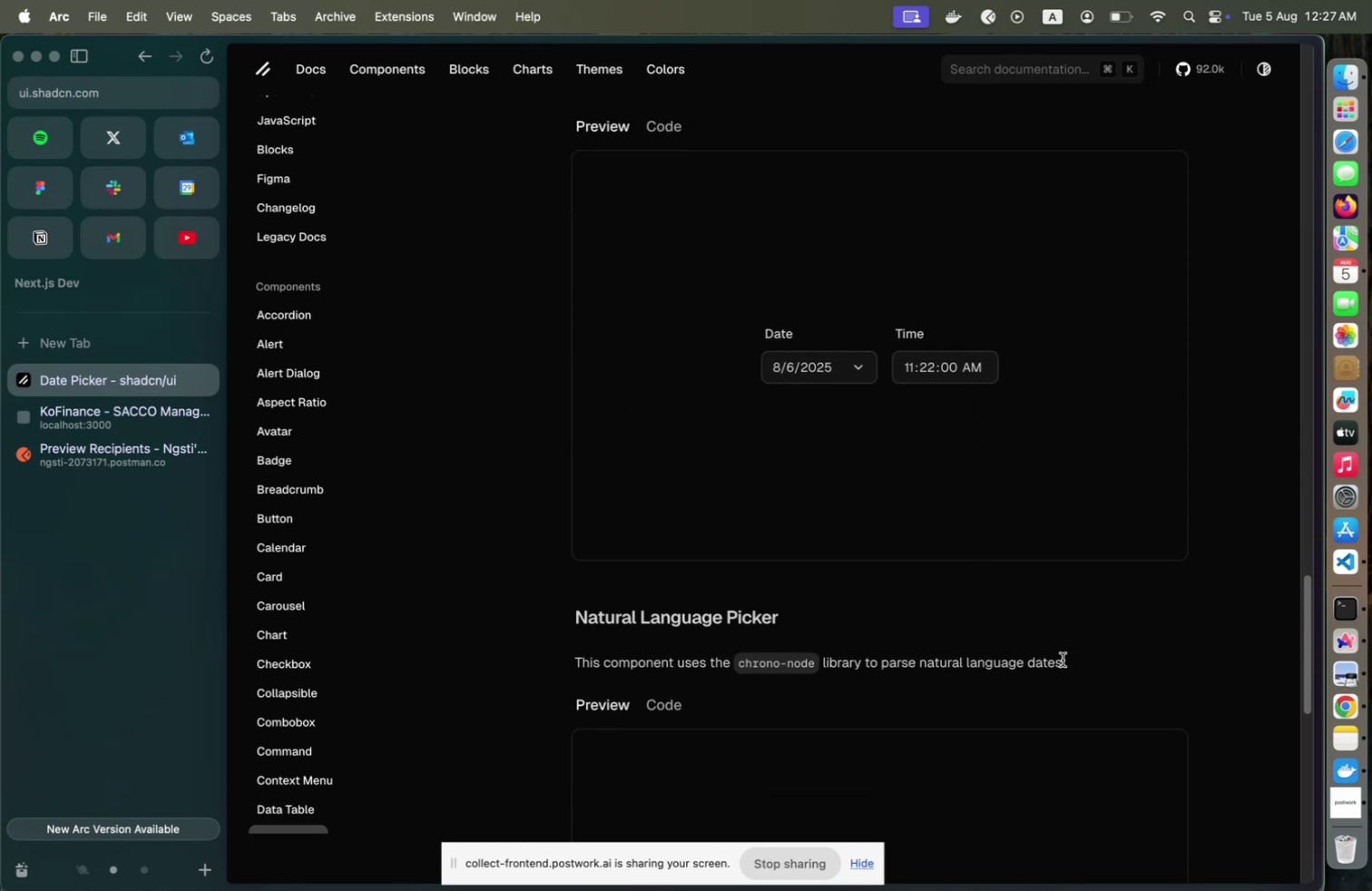 
scroll: coordinate [1063, 659], scroll_direction: down, amount: 9.0
 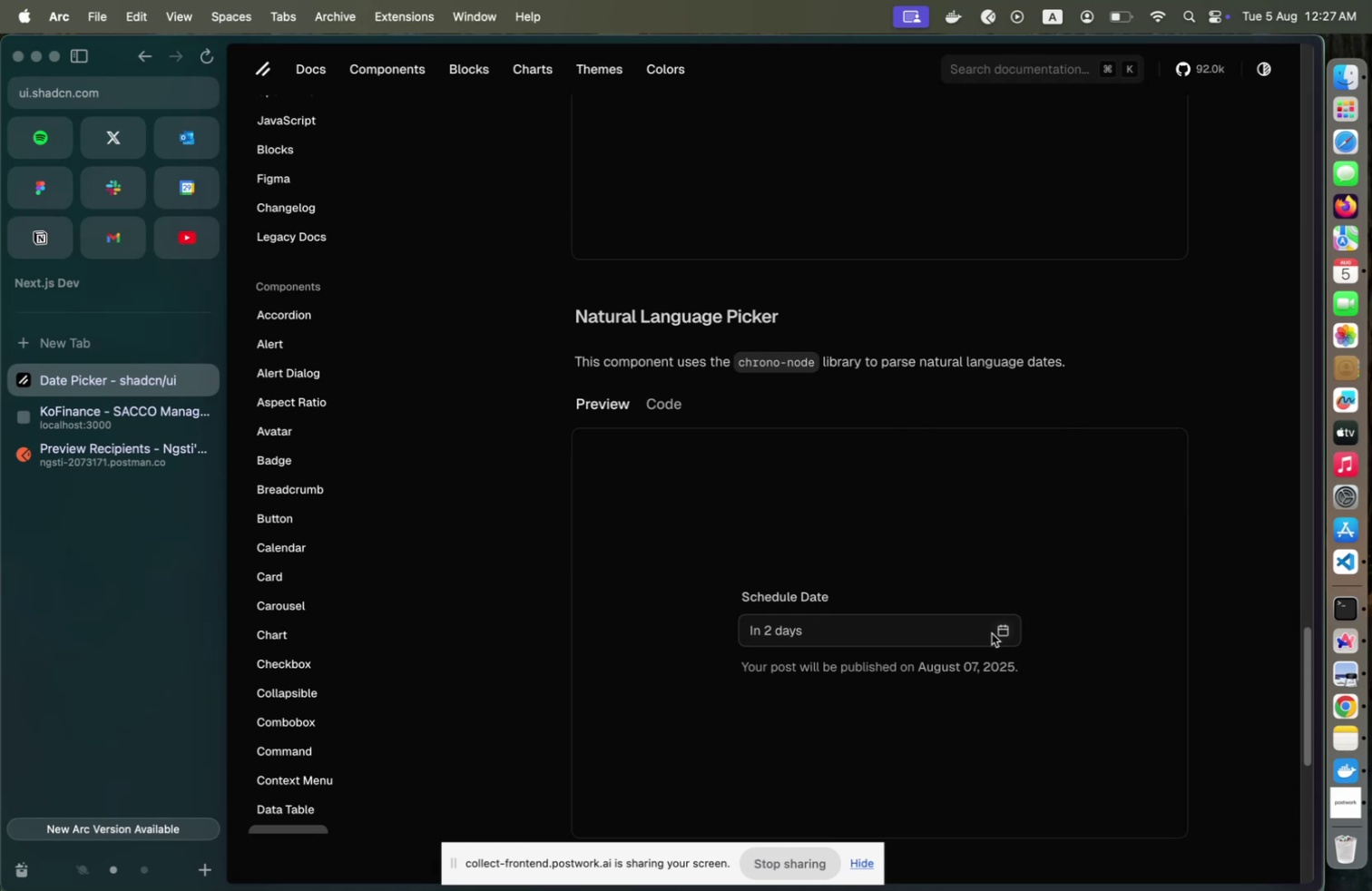 
left_click([1000, 630])
 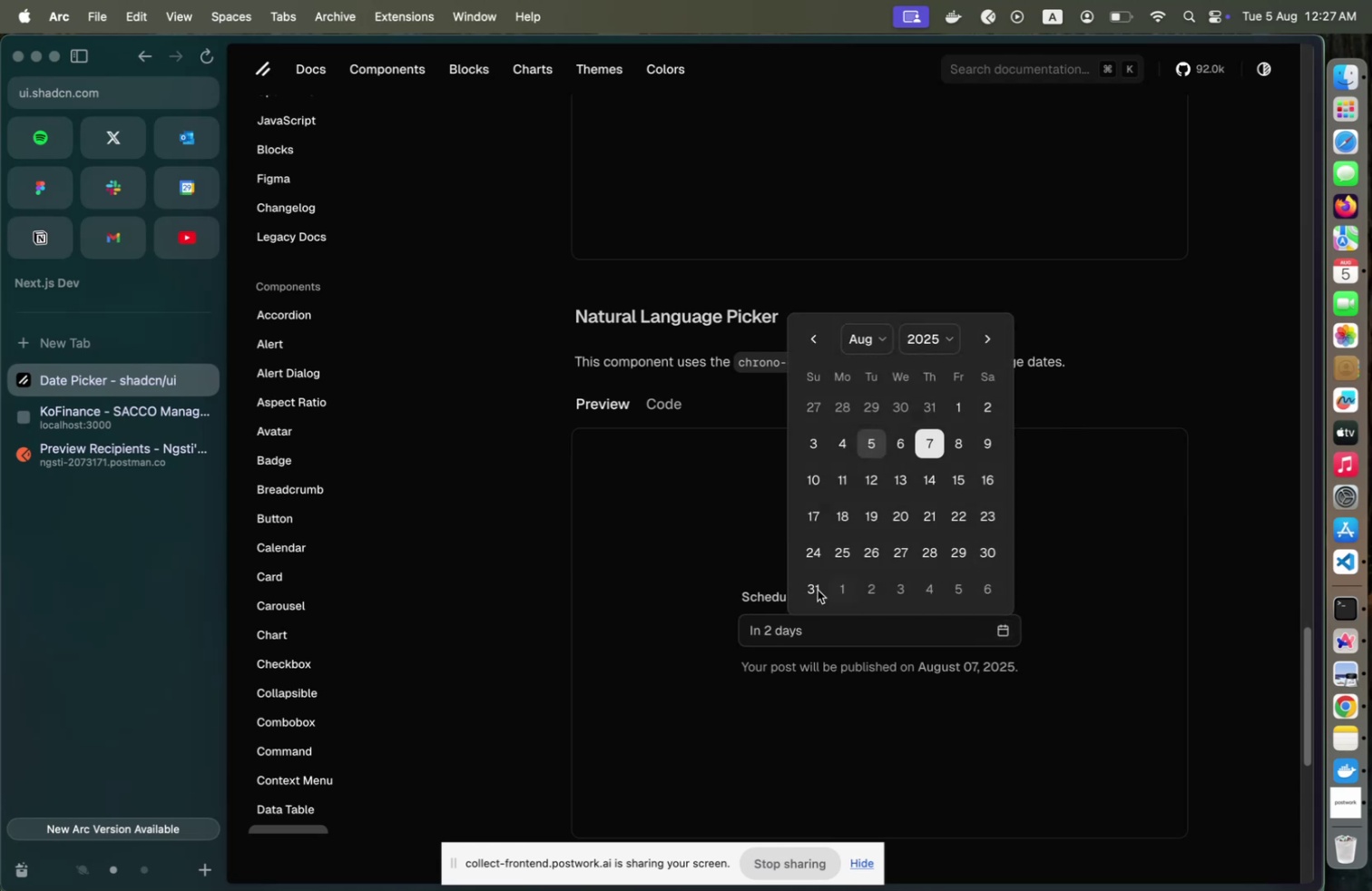 
left_click([731, 587])
 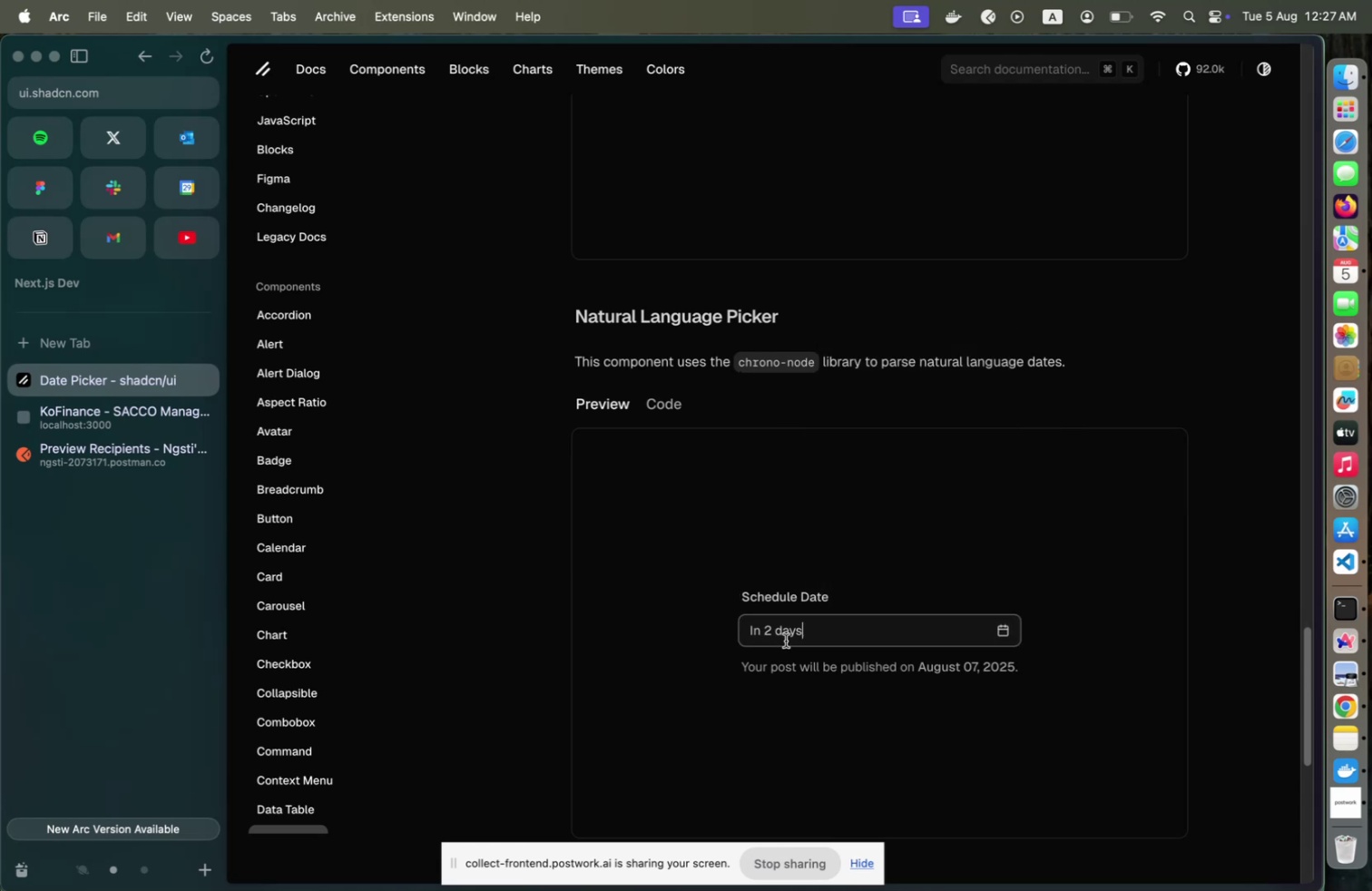 
left_click([786, 640])
 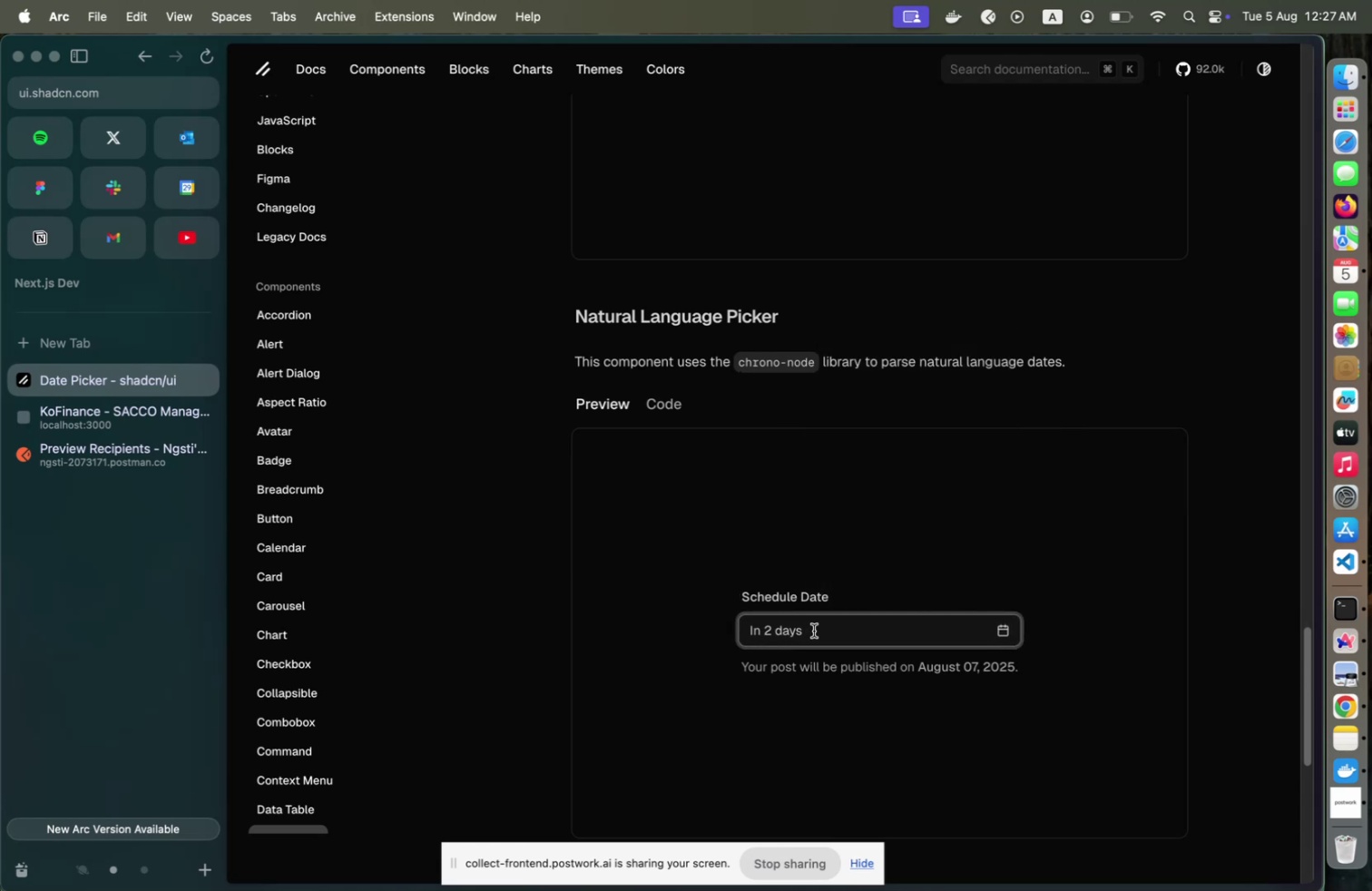 
left_click_drag(start_coordinate=[814, 629], to_coordinate=[707, 631])
 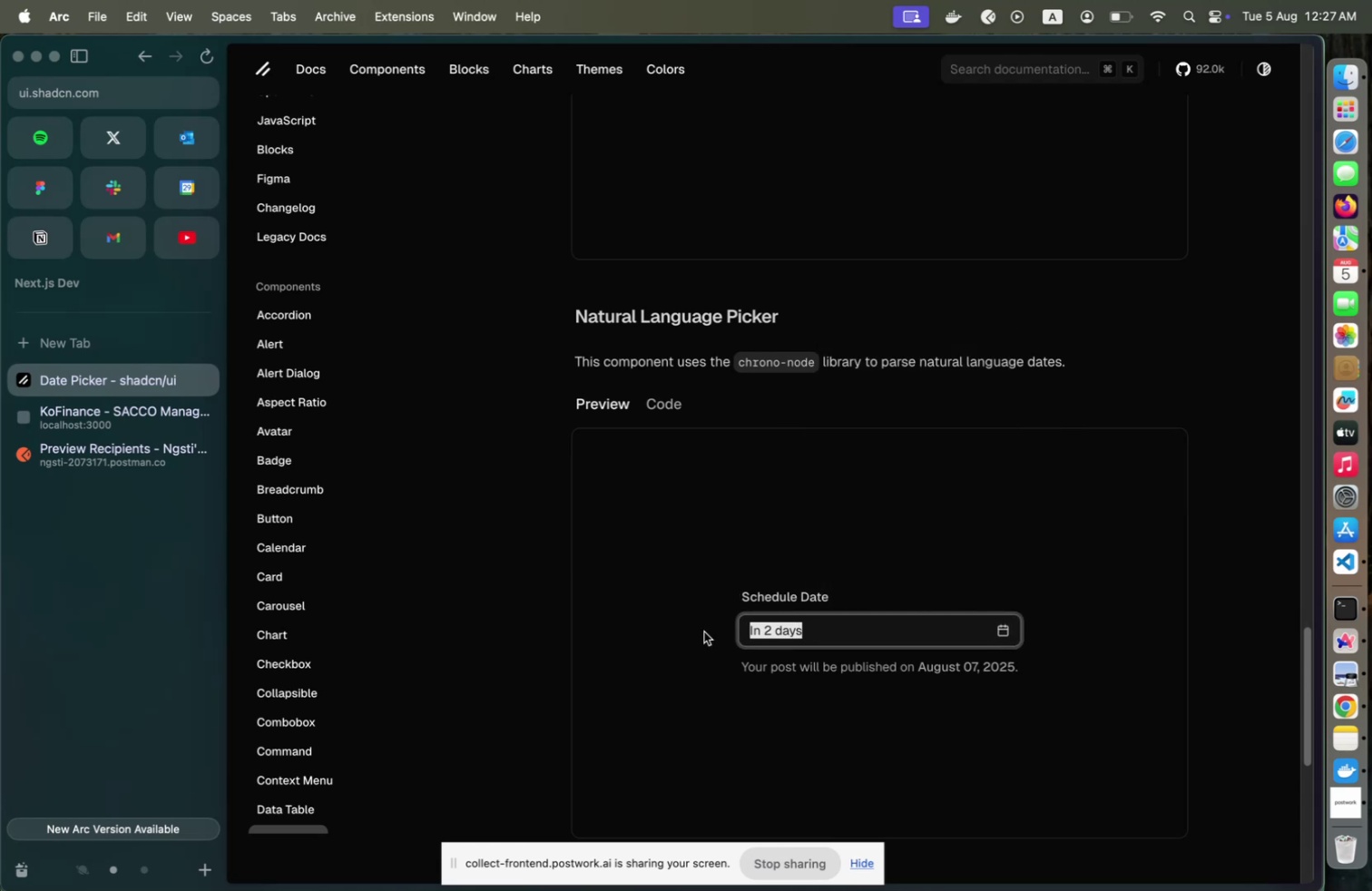 
type(In 30 minutes)
 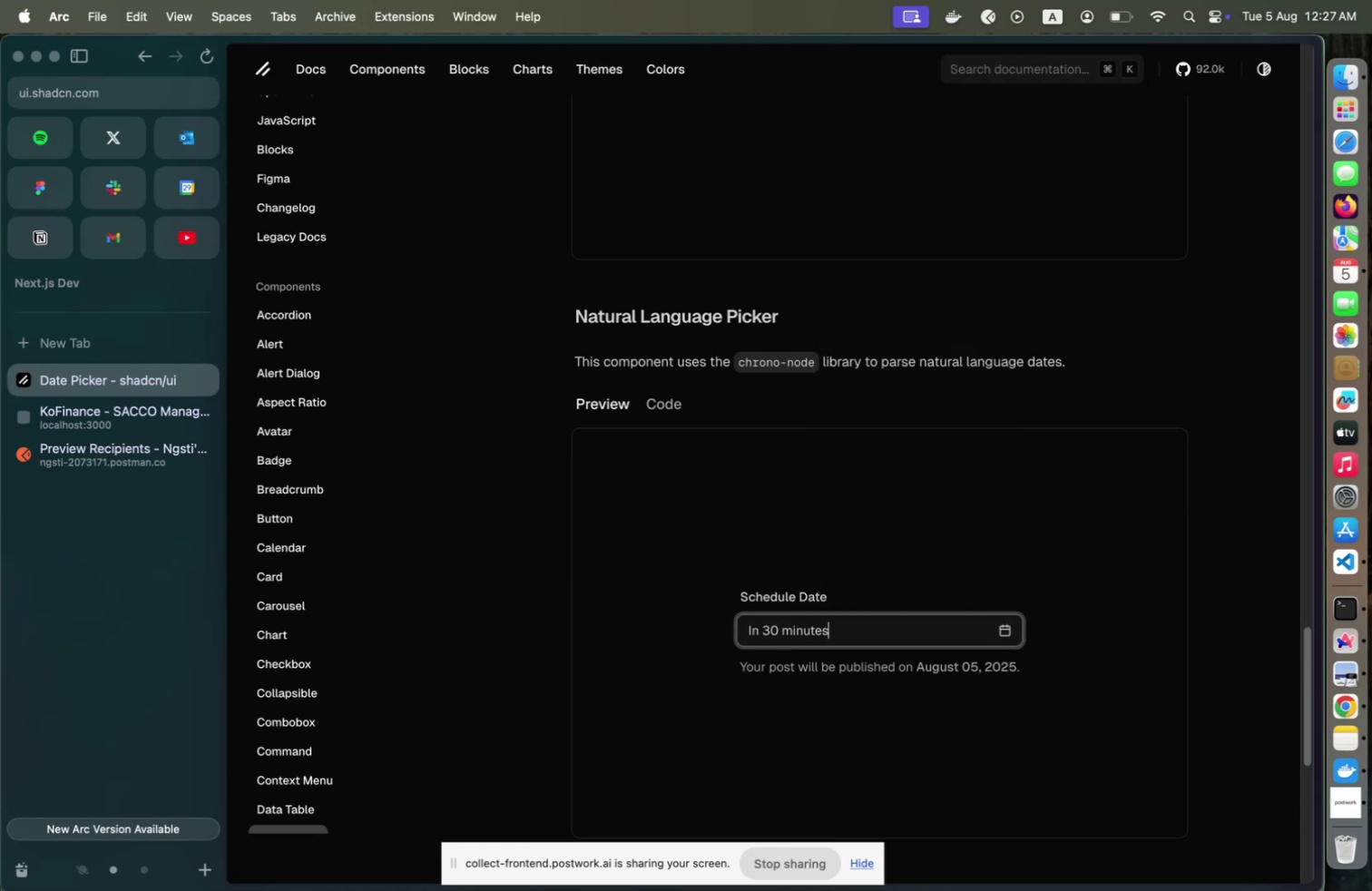 
key(Enter)
 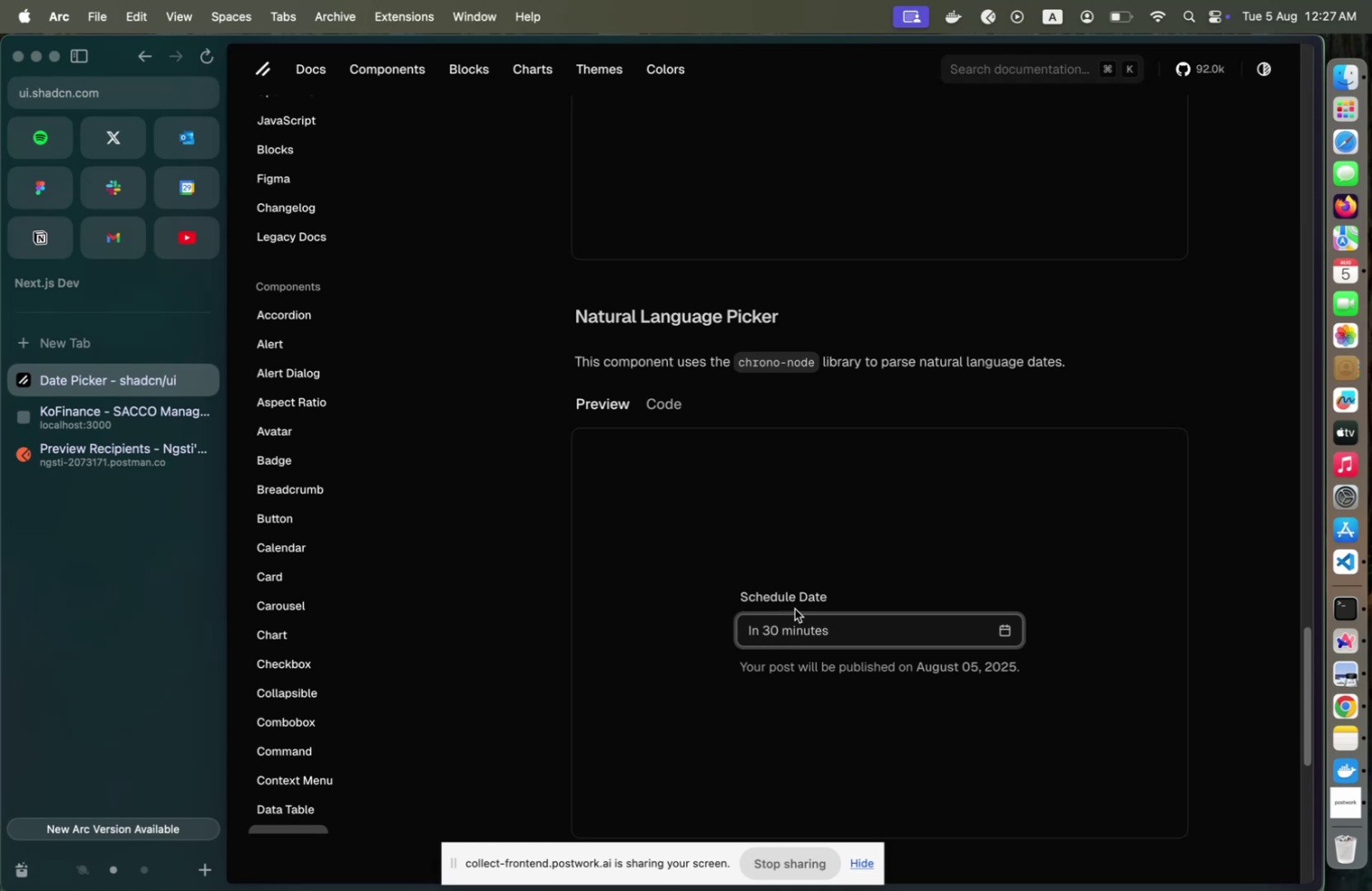 
scroll: coordinate [756, 420], scroll_direction: down, amount: 13.0
 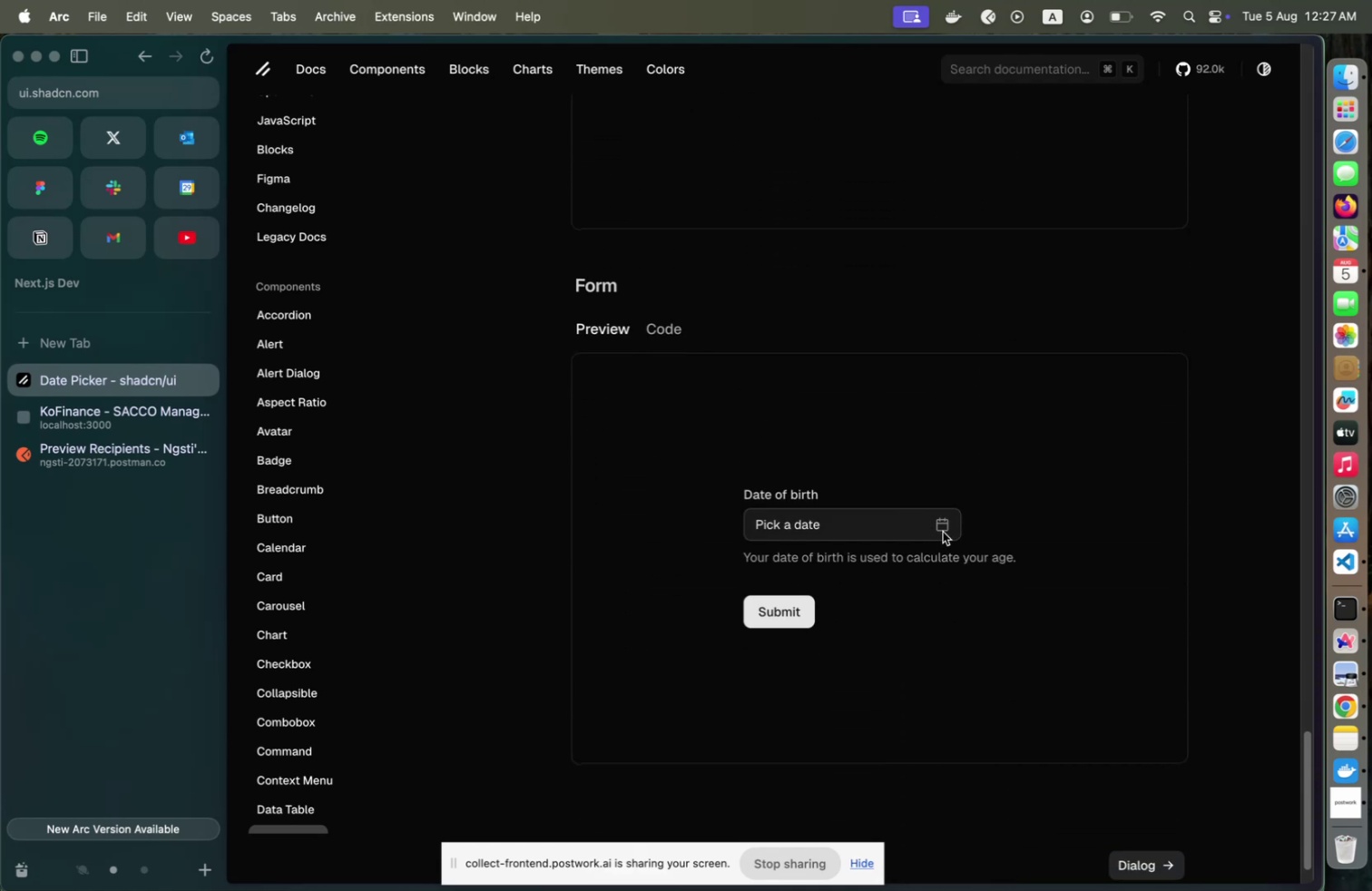 
left_click([944, 529])
 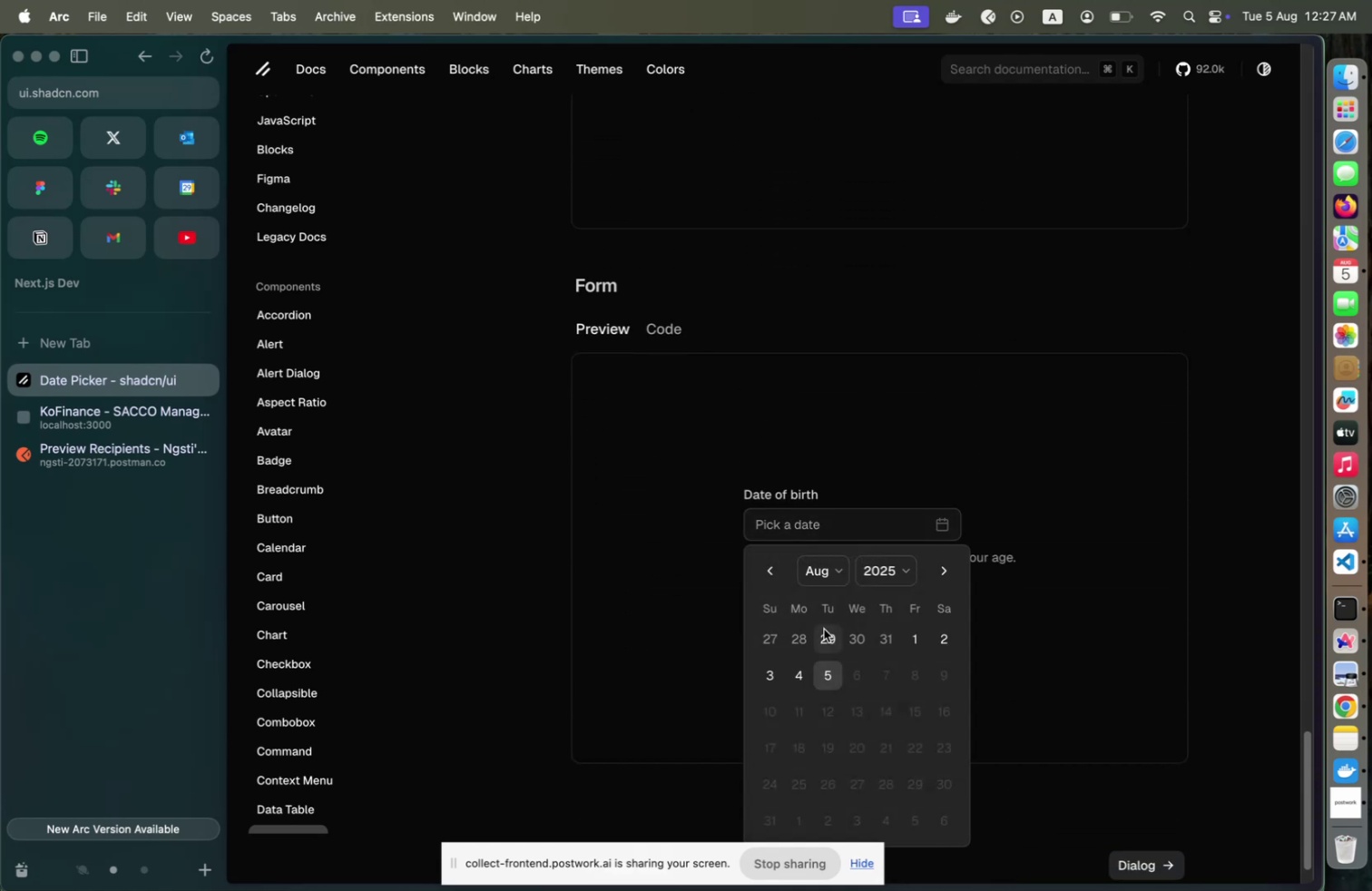 
left_click([824, 628])
 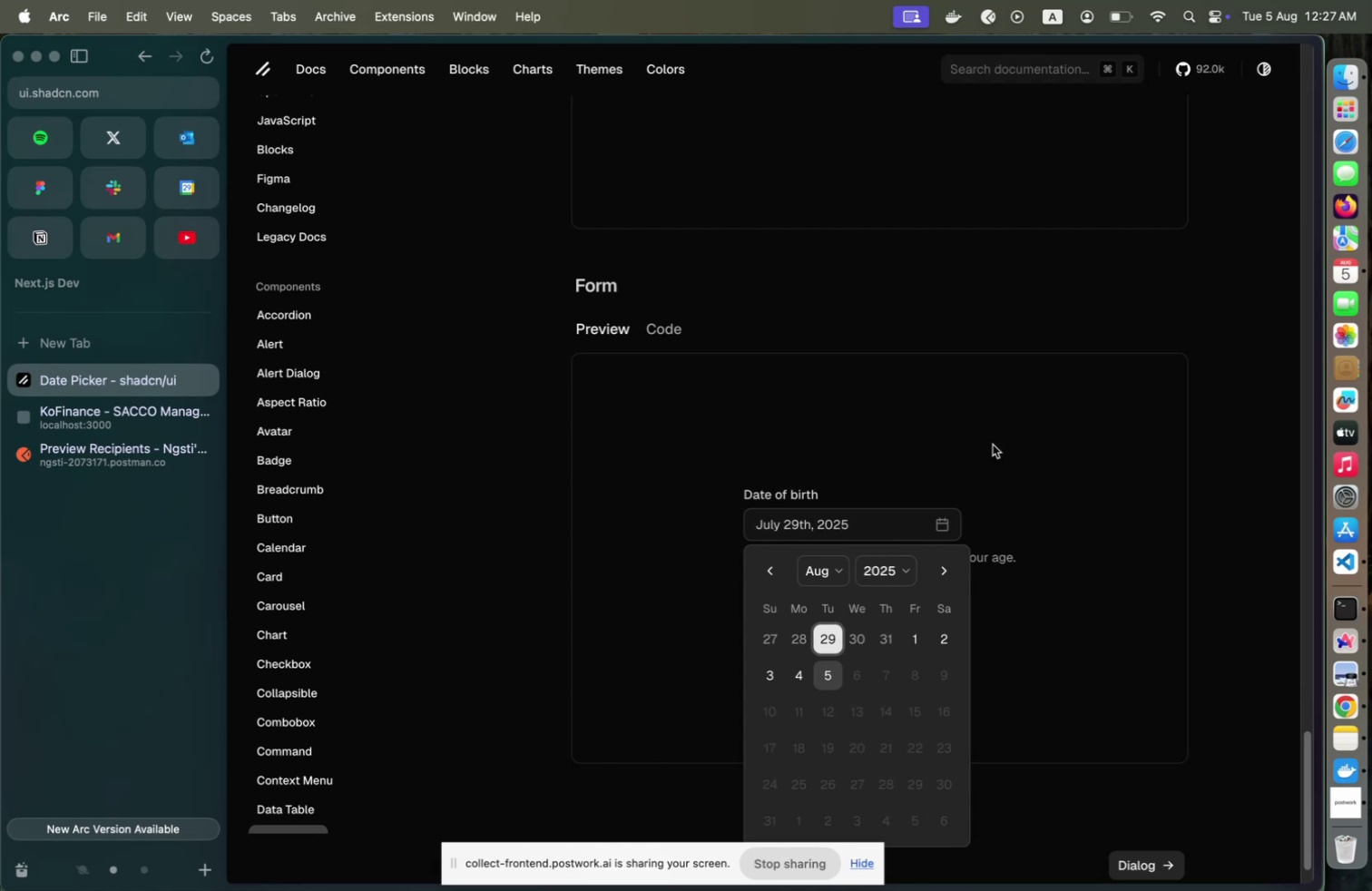 
left_click([993, 444])
 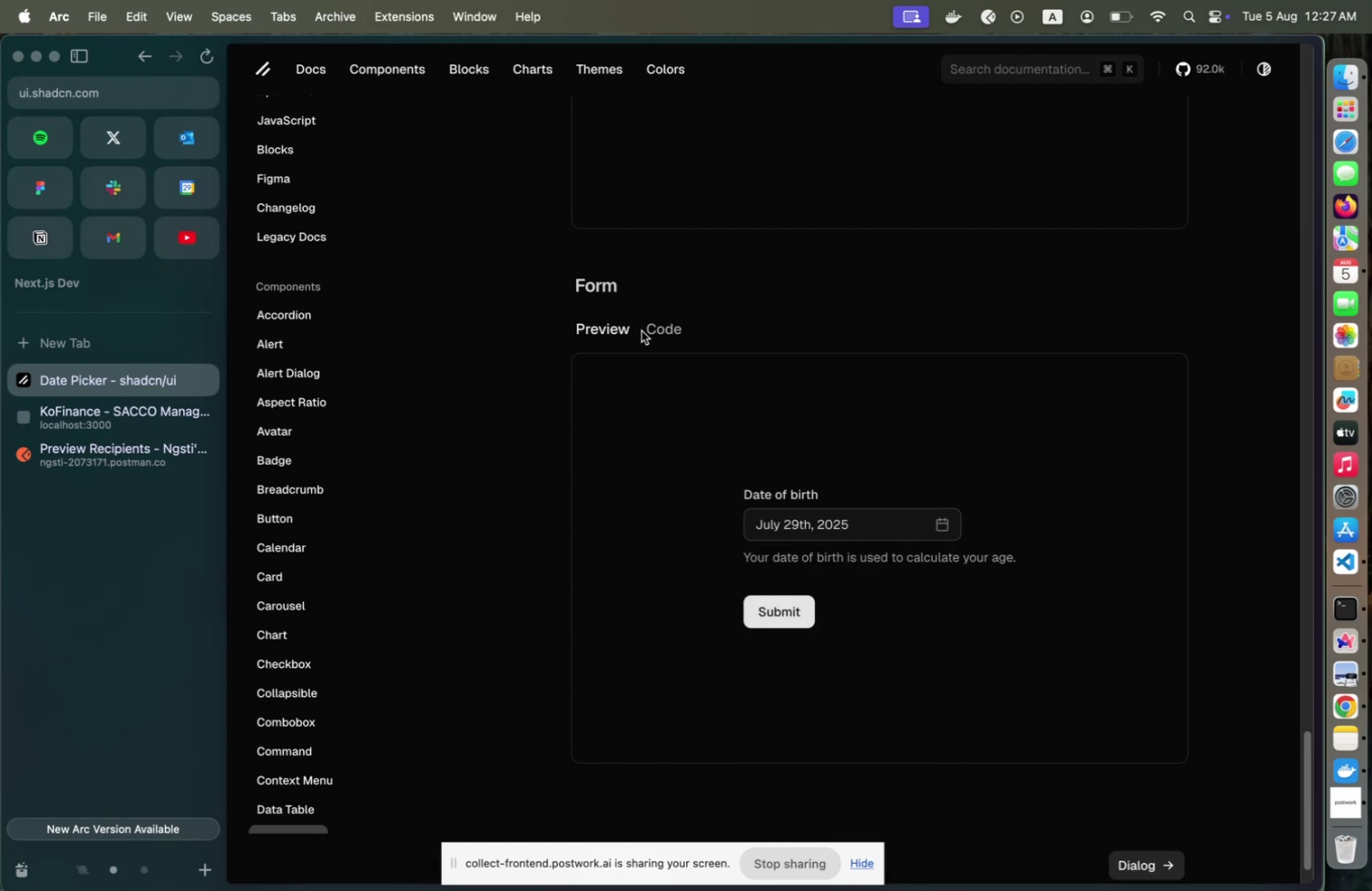 
left_click([655, 330])
 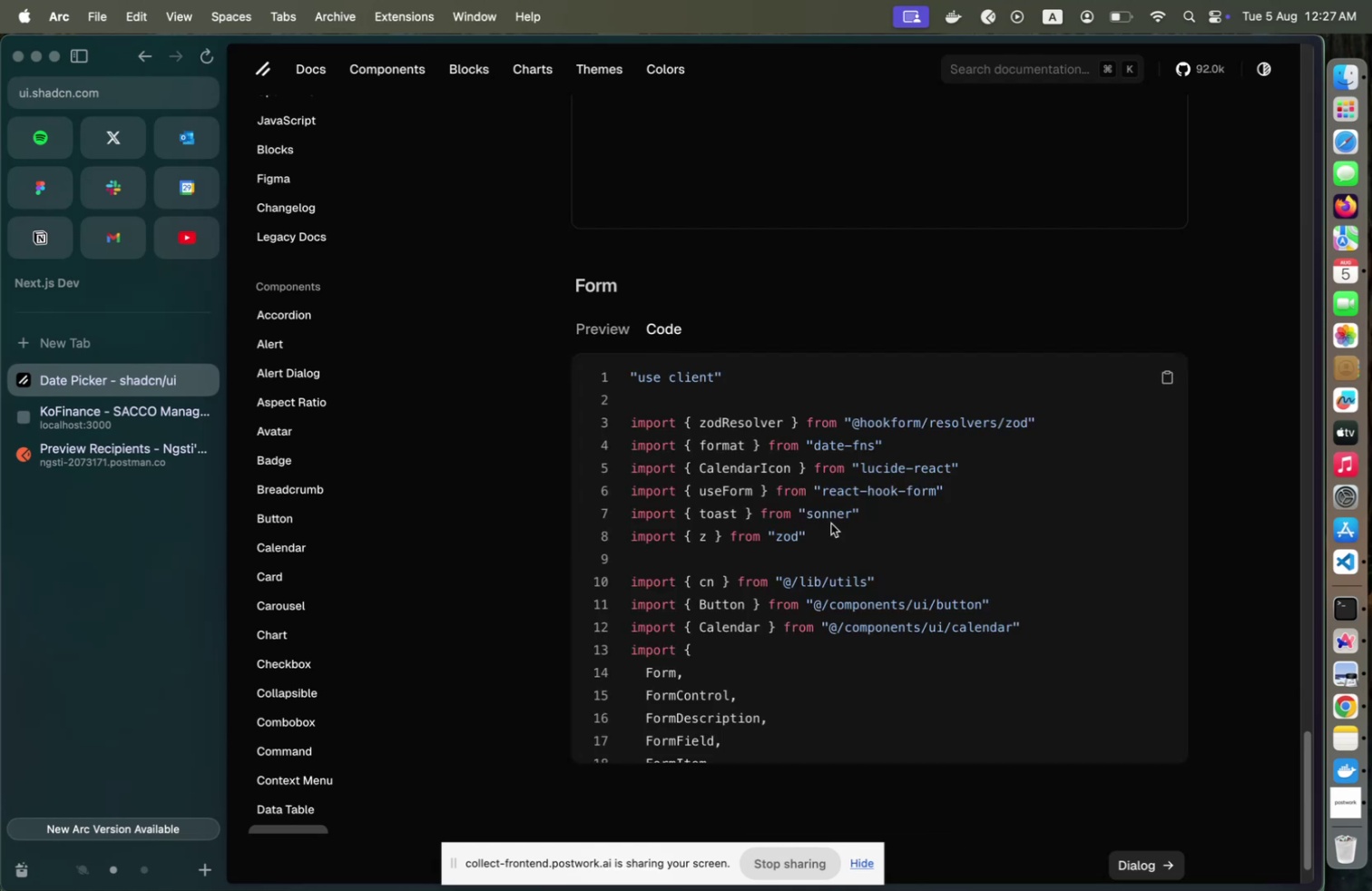 
scroll: coordinate [828, 573], scroll_direction: down, amount: 23.0
 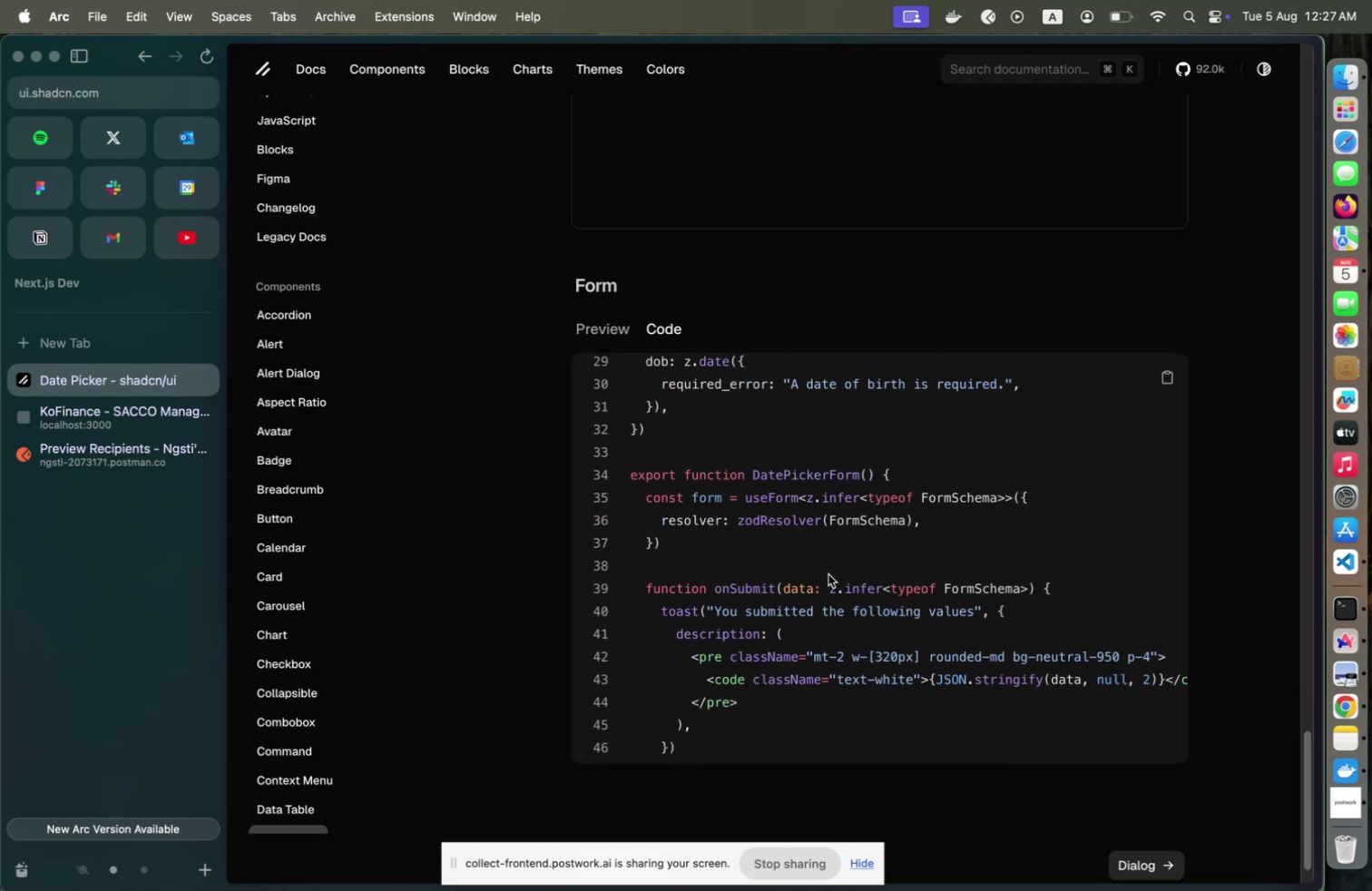 
scroll: coordinate [828, 573], scroll_direction: up, amount: 3.0
 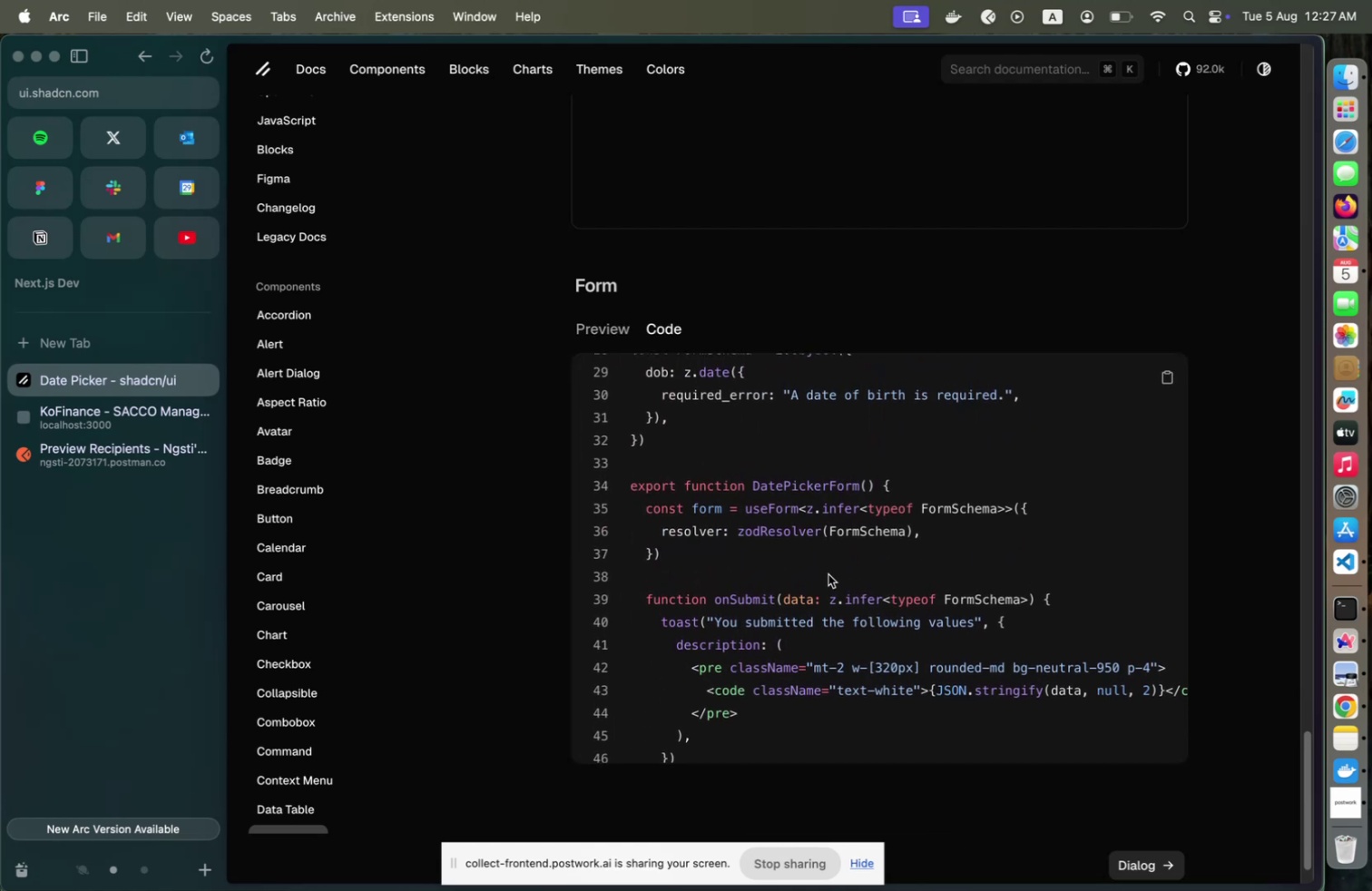 
scroll: coordinate [828, 573], scroll_direction: down, amount: 12.0
 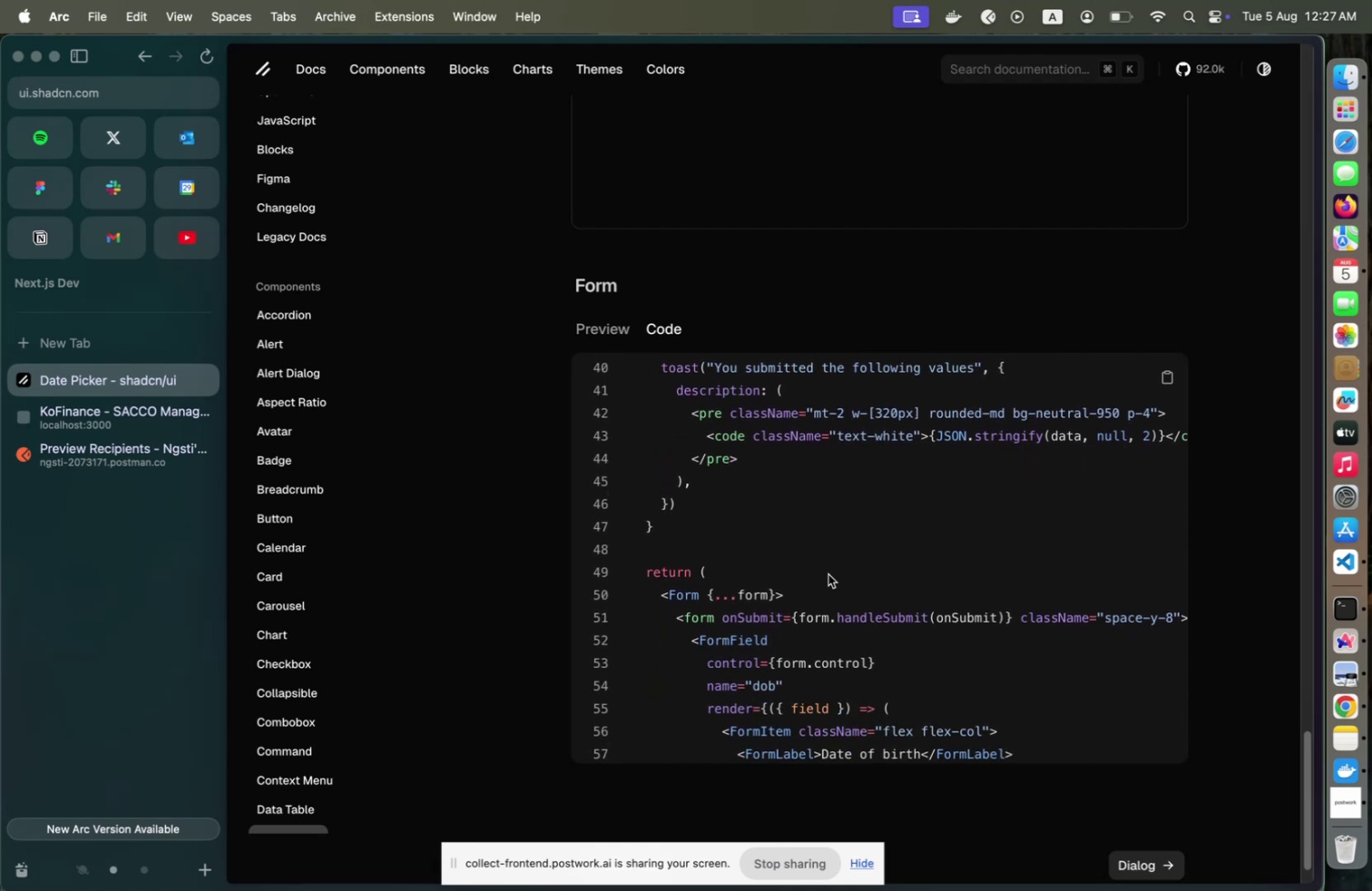 
scroll: coordinate [828, 573], scroll_direction: up, amount: 12.0
 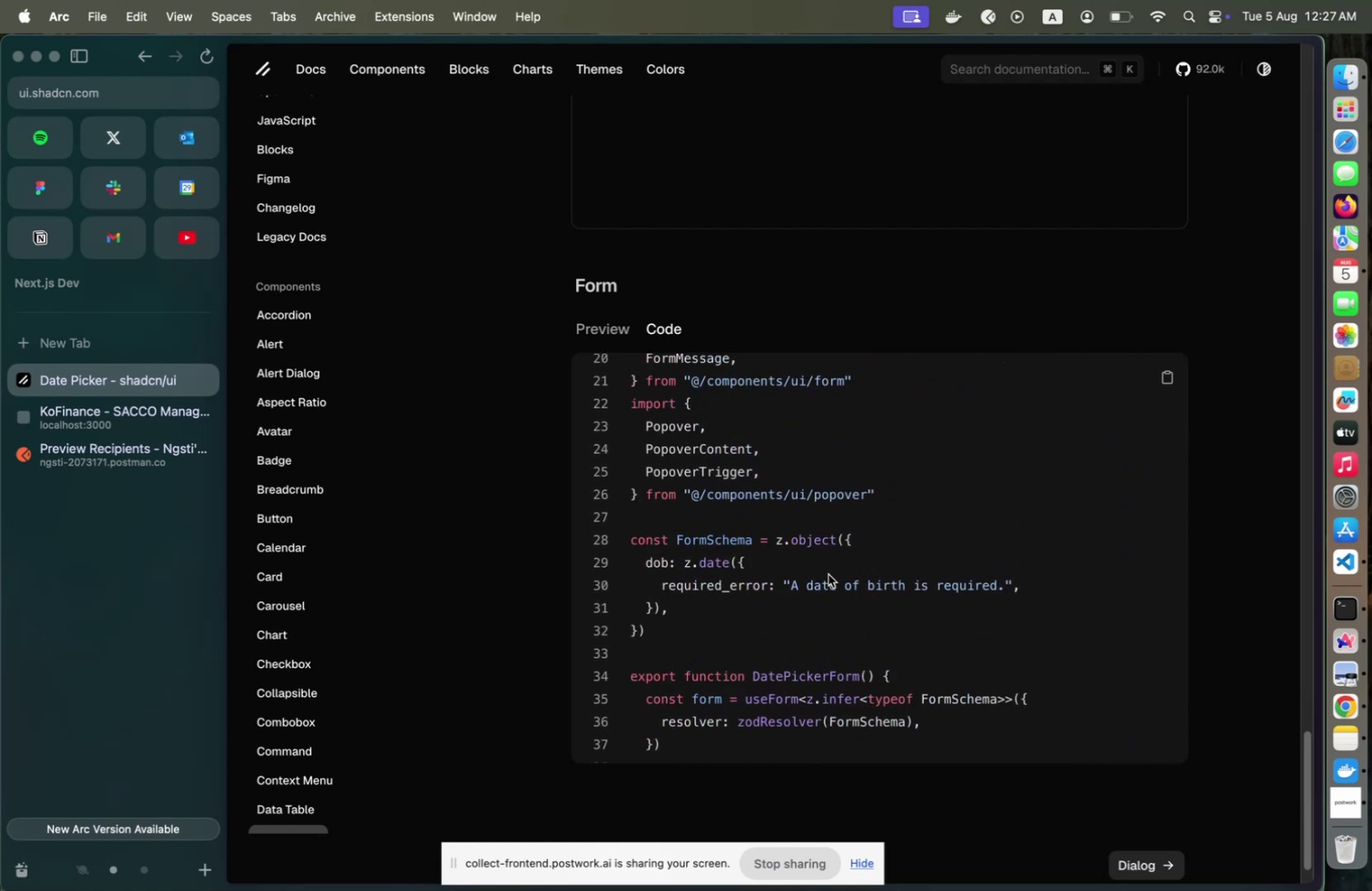 
scroll: coordinate [828, 573], scroll_direction: down, amount: 6.0
 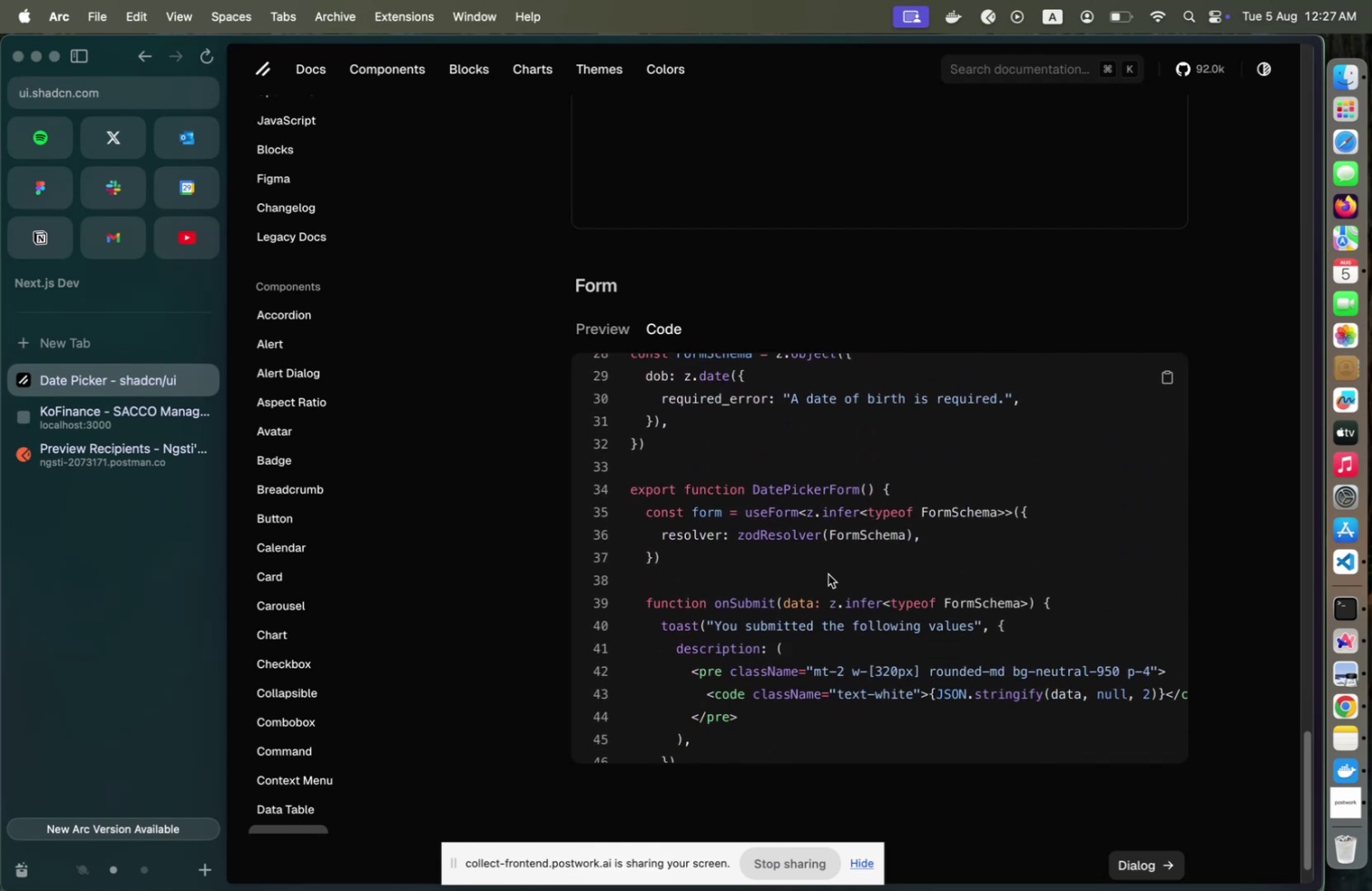 
scroll: coordinate [852, 538], scroll_direction: up, amount: 59.0
 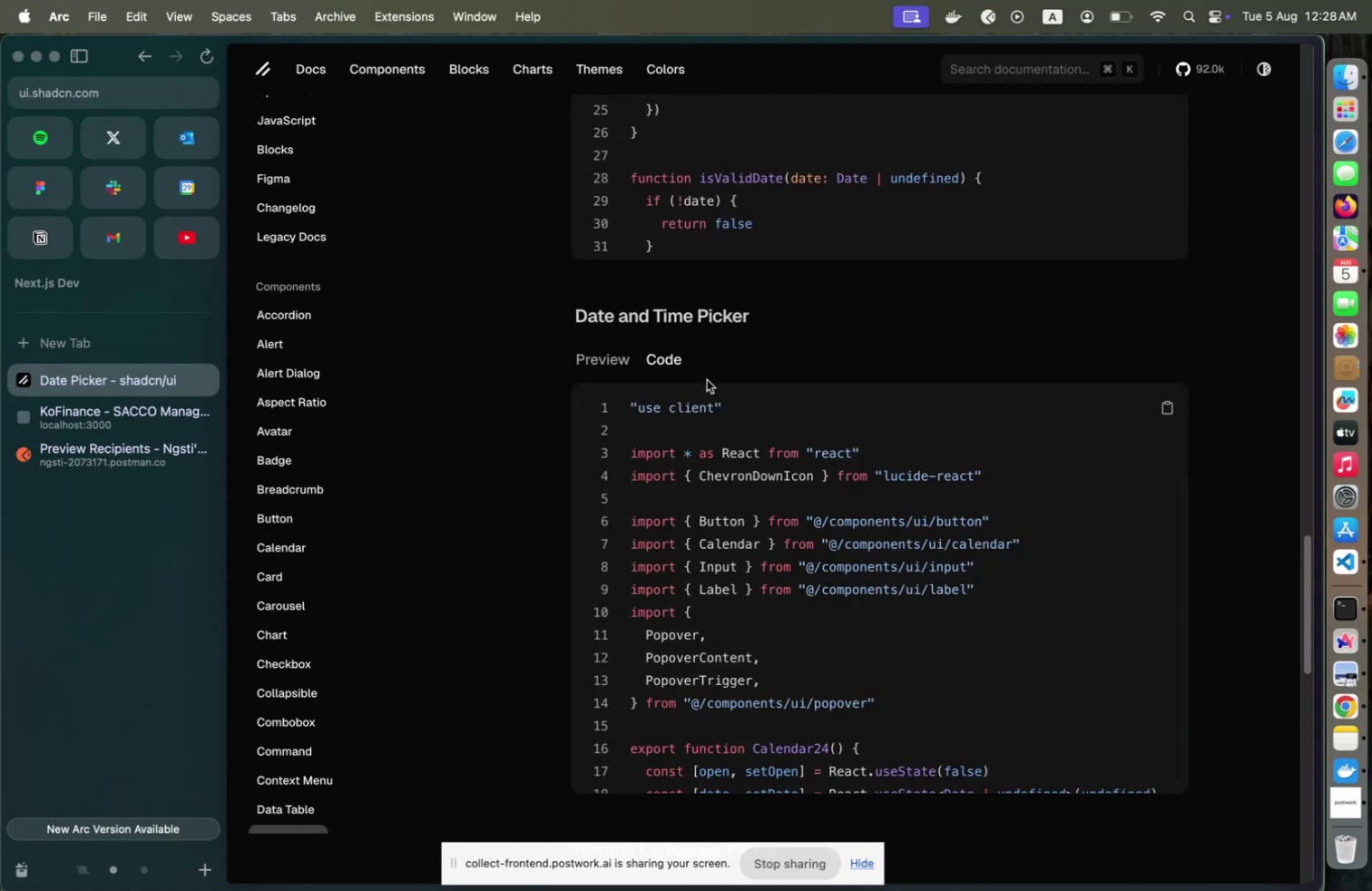 
scroll: coordinate [936, 544], scroll_direction: down, amount: 29.0
 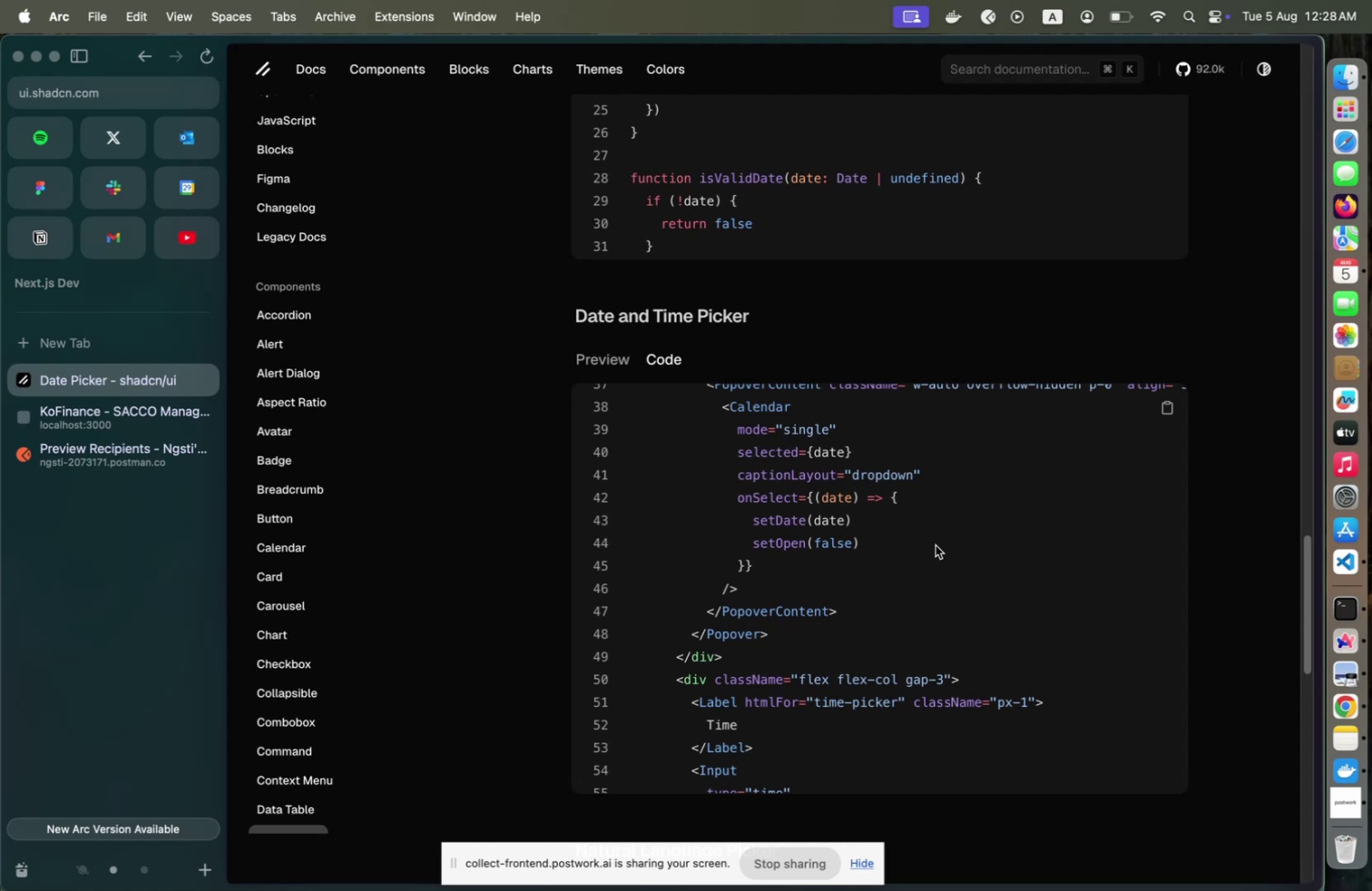 
scroll: coordinate [936, 544], scroll_direction: up, amount: 1.0
 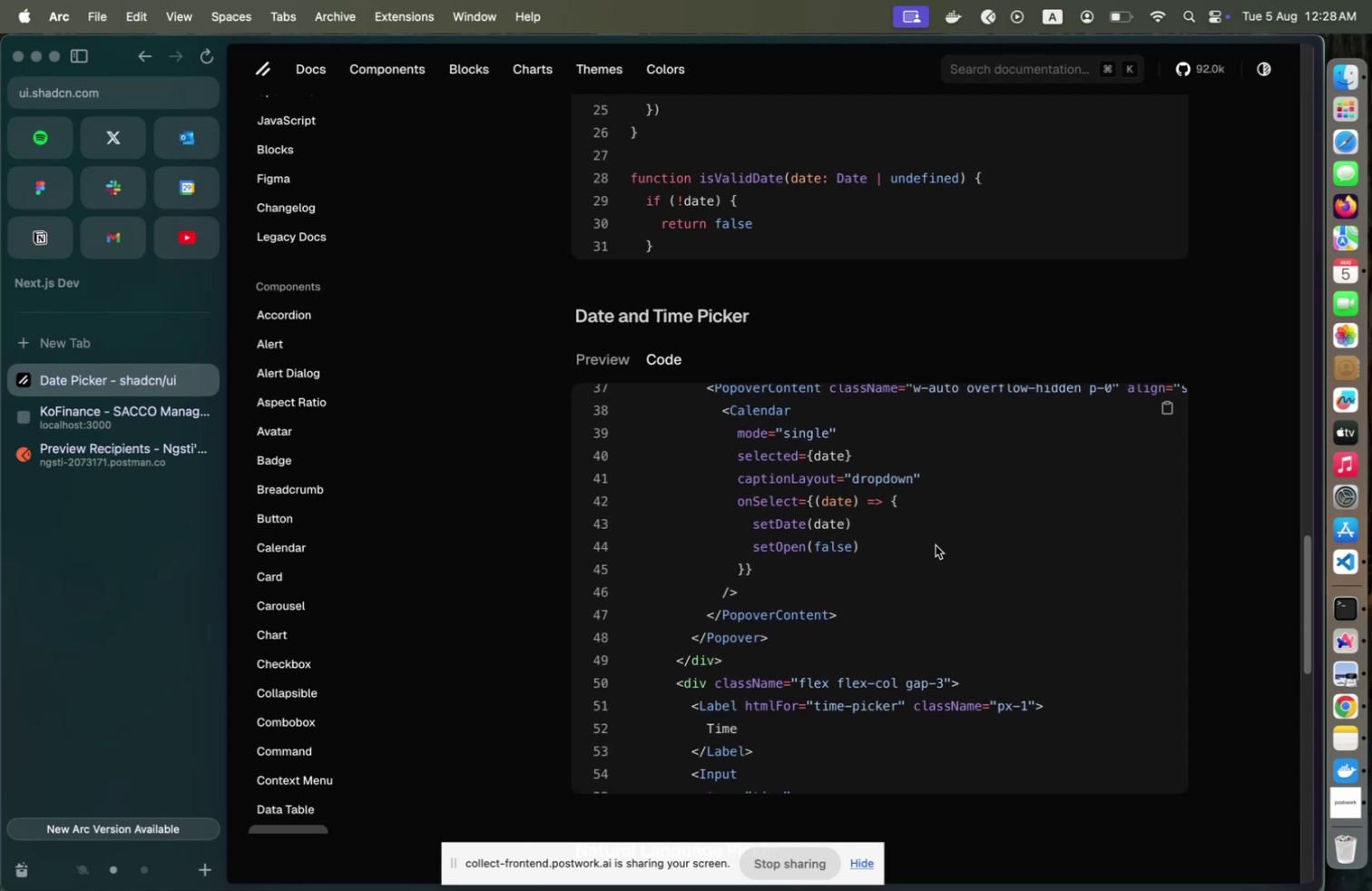 
scroll: coordinate [1011, 551], scroll_direction: down, amount: 39.0
 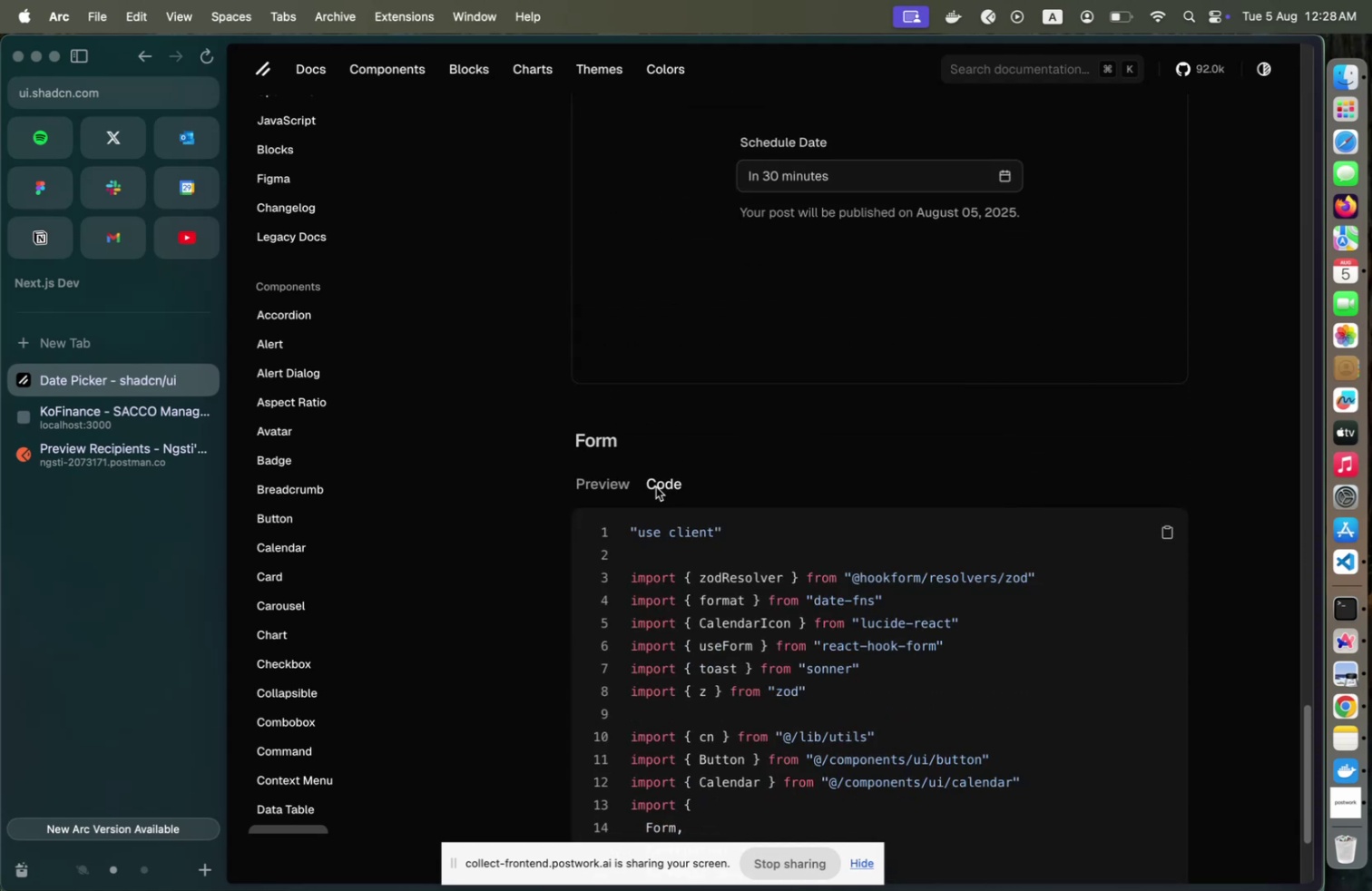 
double_click([583, 490])
 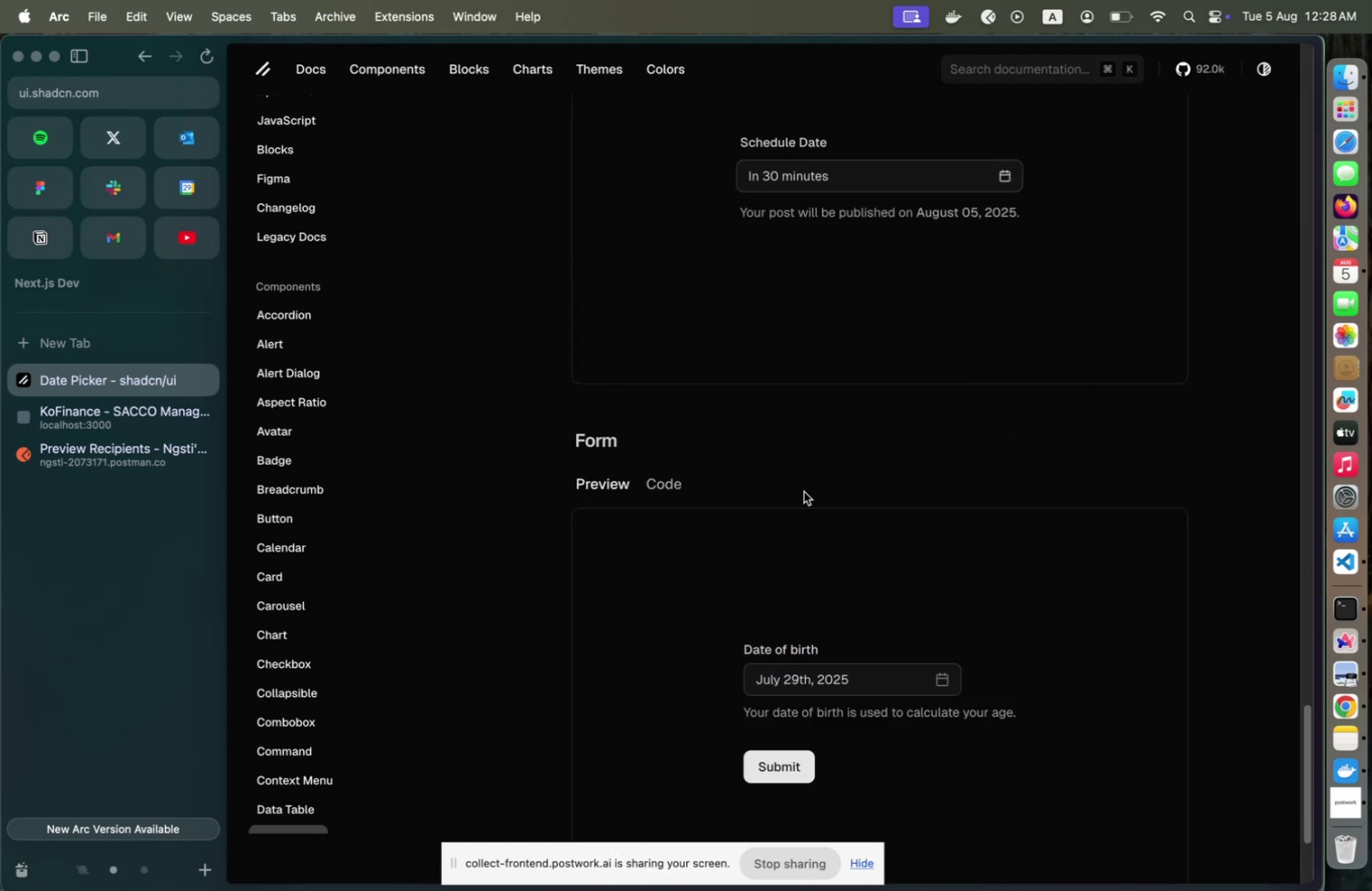 
scroll: coordinate [942, 591], scroll_direction: down, amount: 21.0
 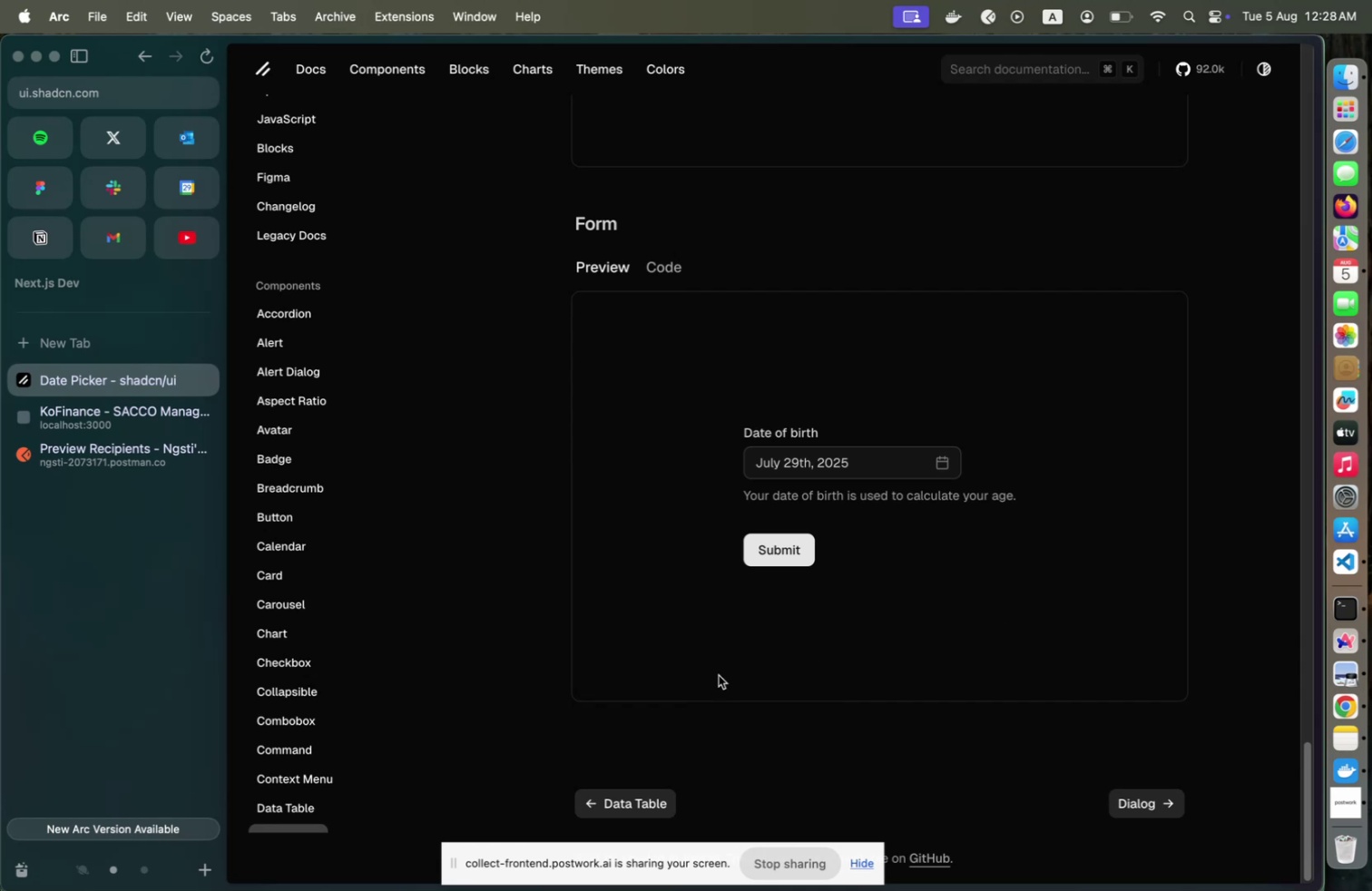 
left_click([620, 798])
 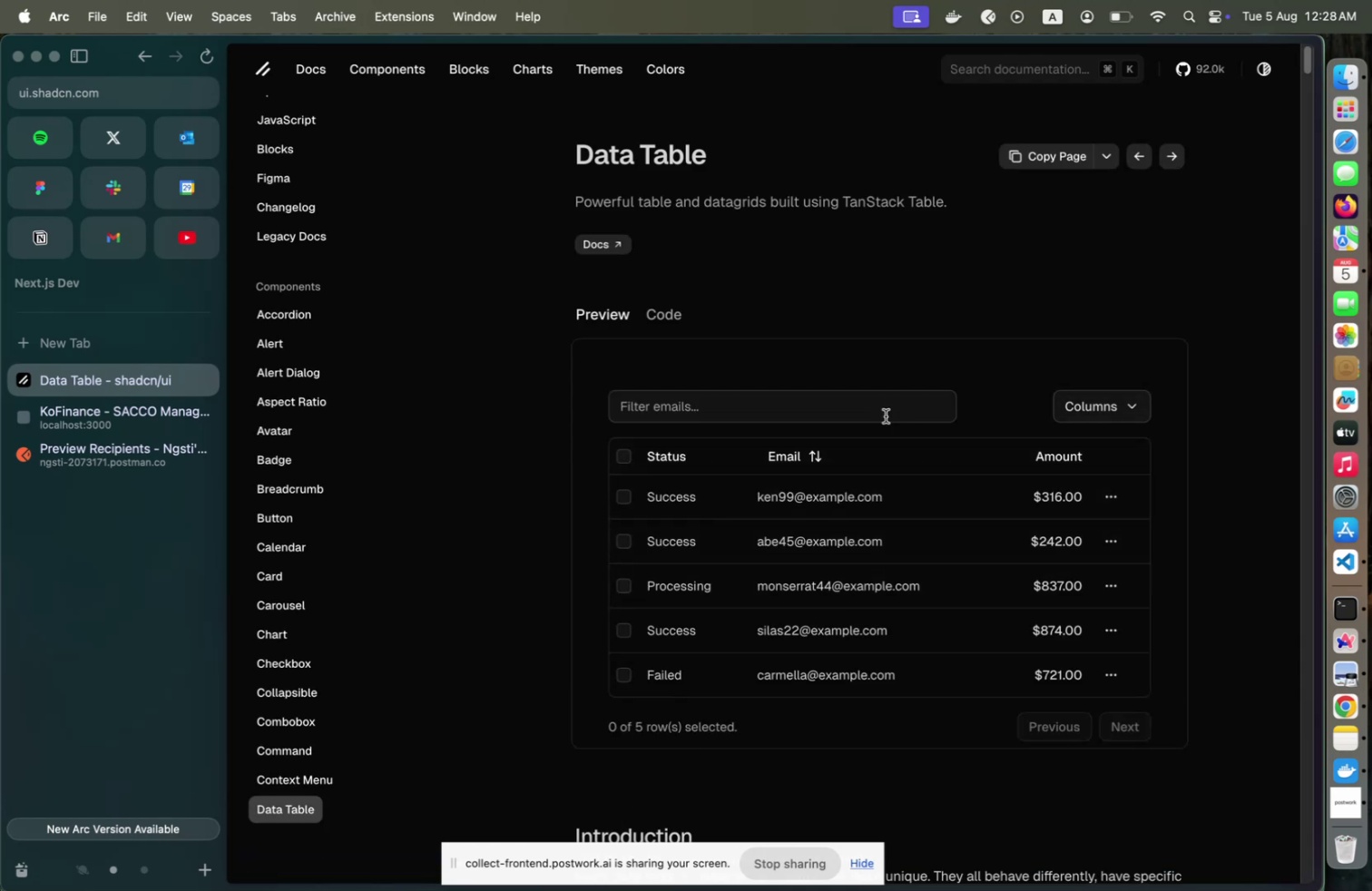 
left_click([1108, 501])
 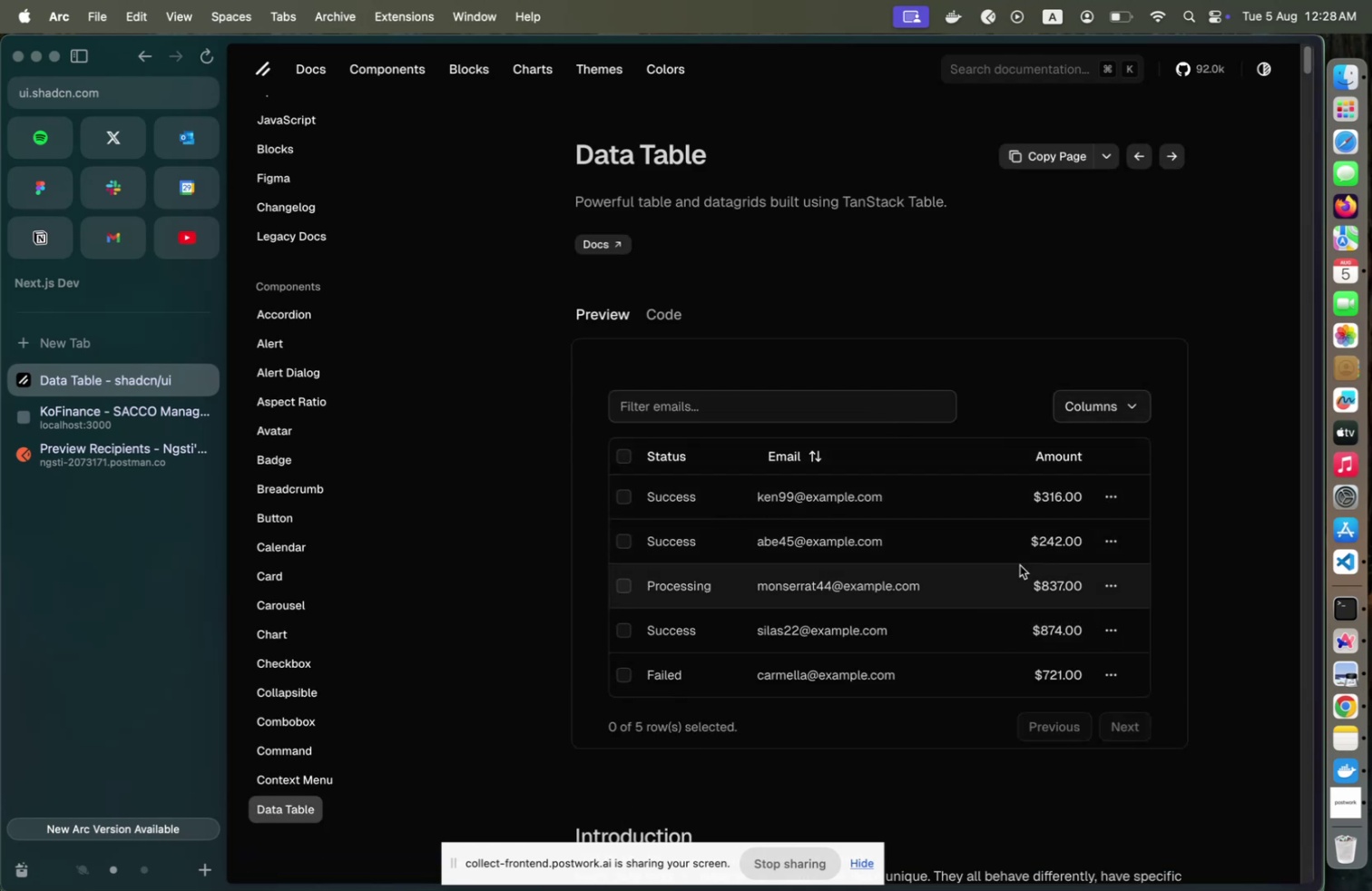 
left_click([1104, 539])
 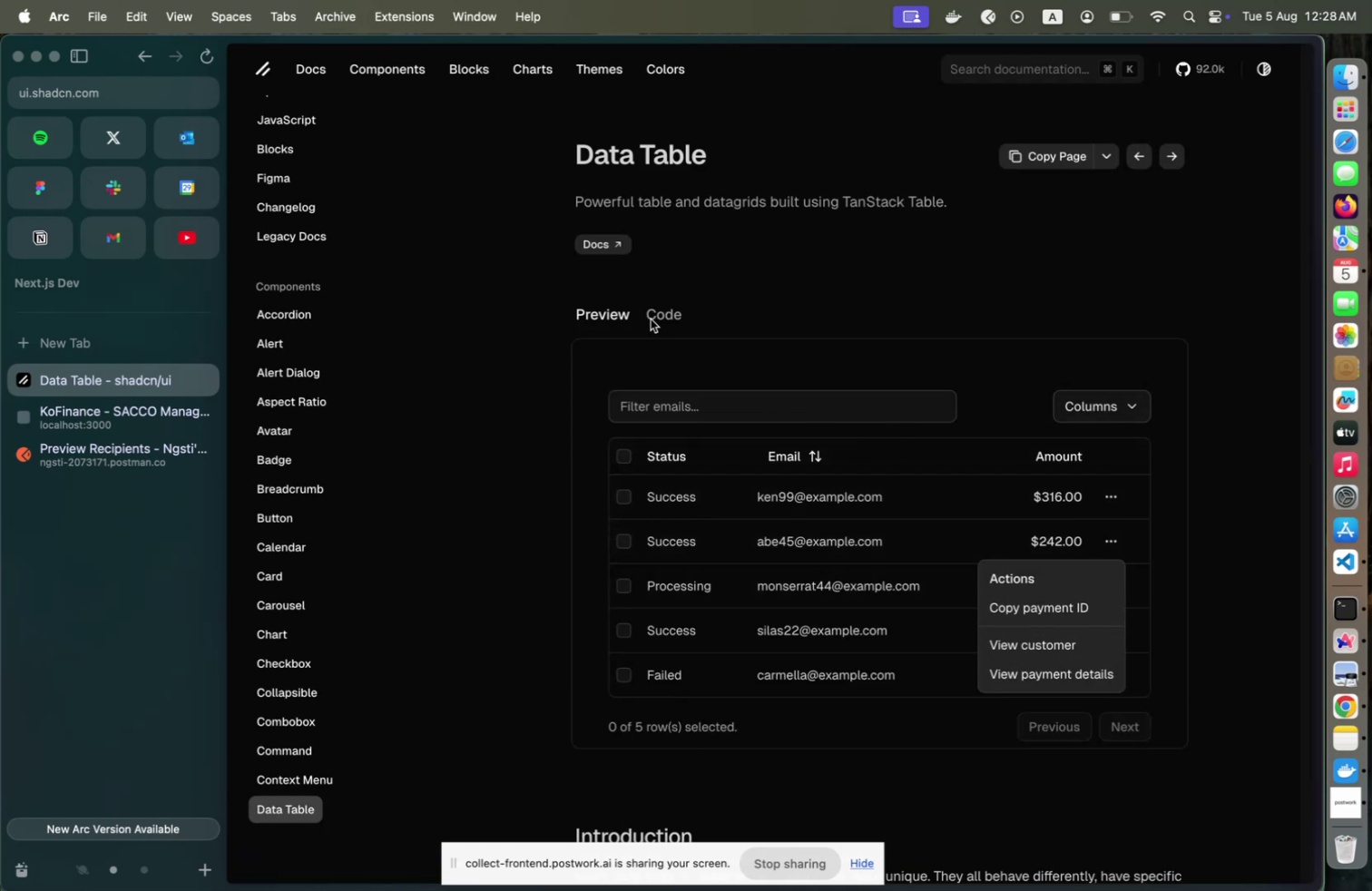 
left_click([651, 318])
 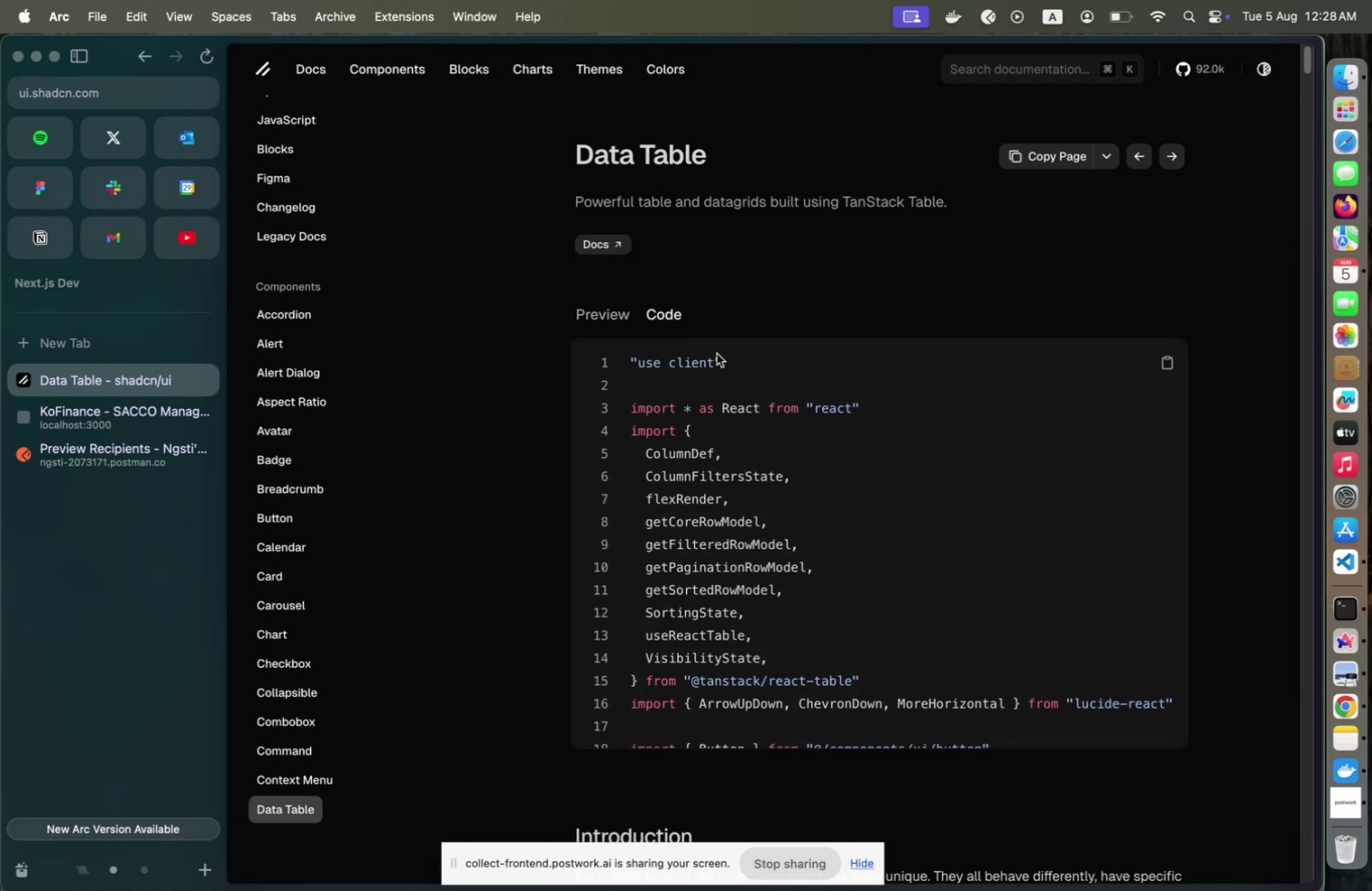 
scroll: coordinate [925, 622], scroll_direction: down, amount: 63.0
 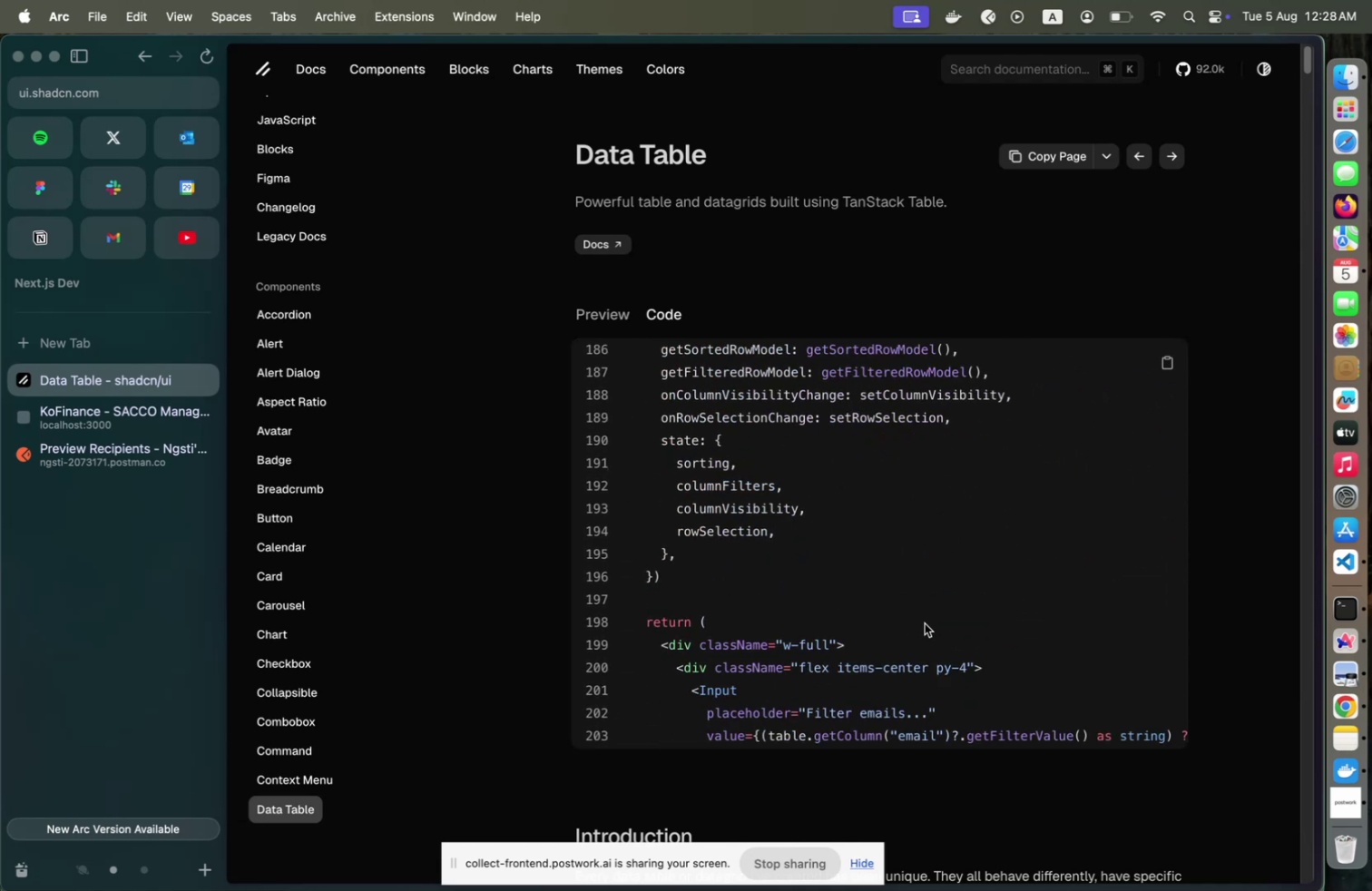 
scroll: coordinate [925, 622], scroll_direction: up, amount: 4.0
 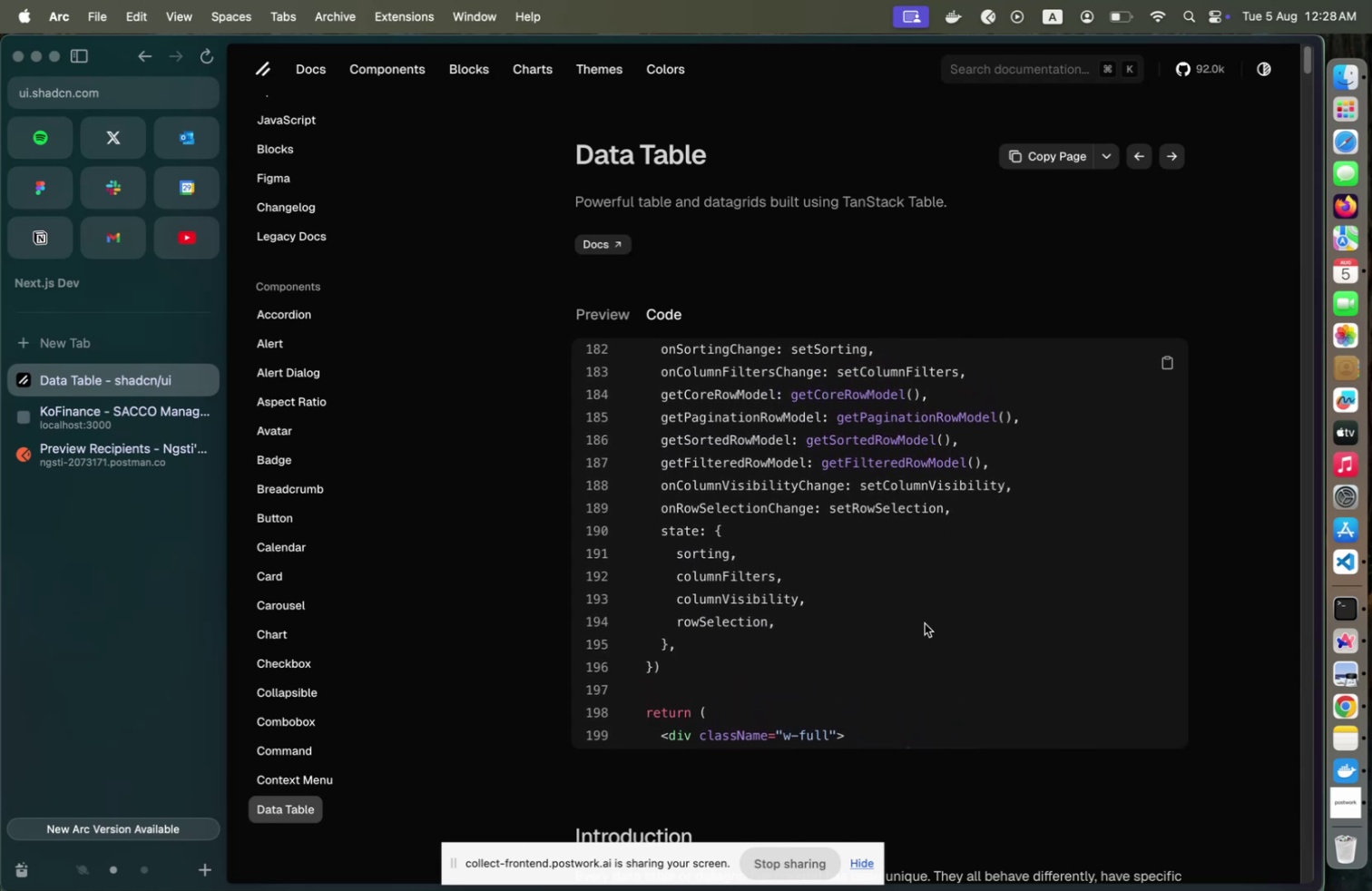 
scroll: coordinate [925, 622], scroll_direction: down, amount: 24.0
 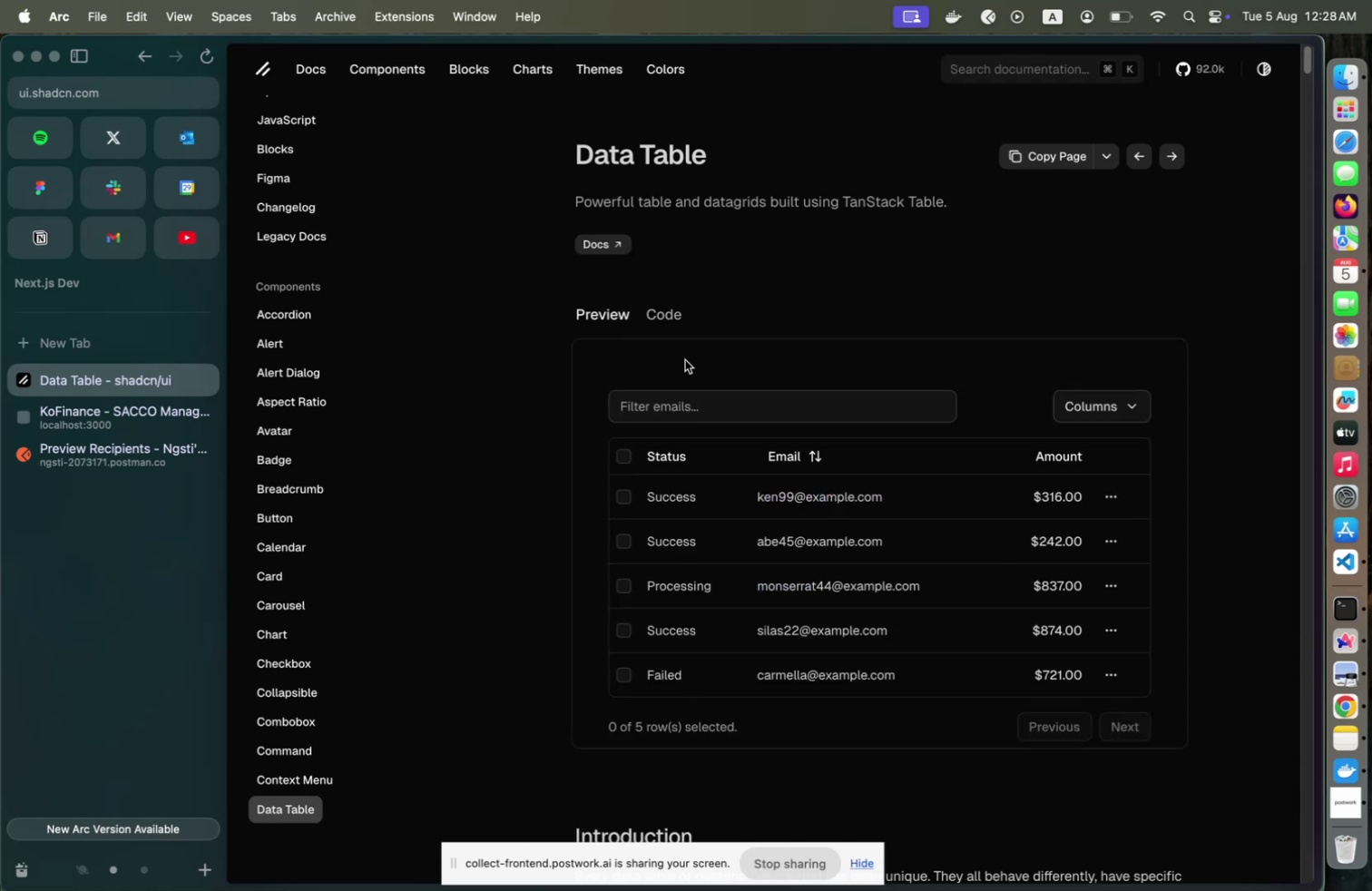 
left_click([758, 413])
 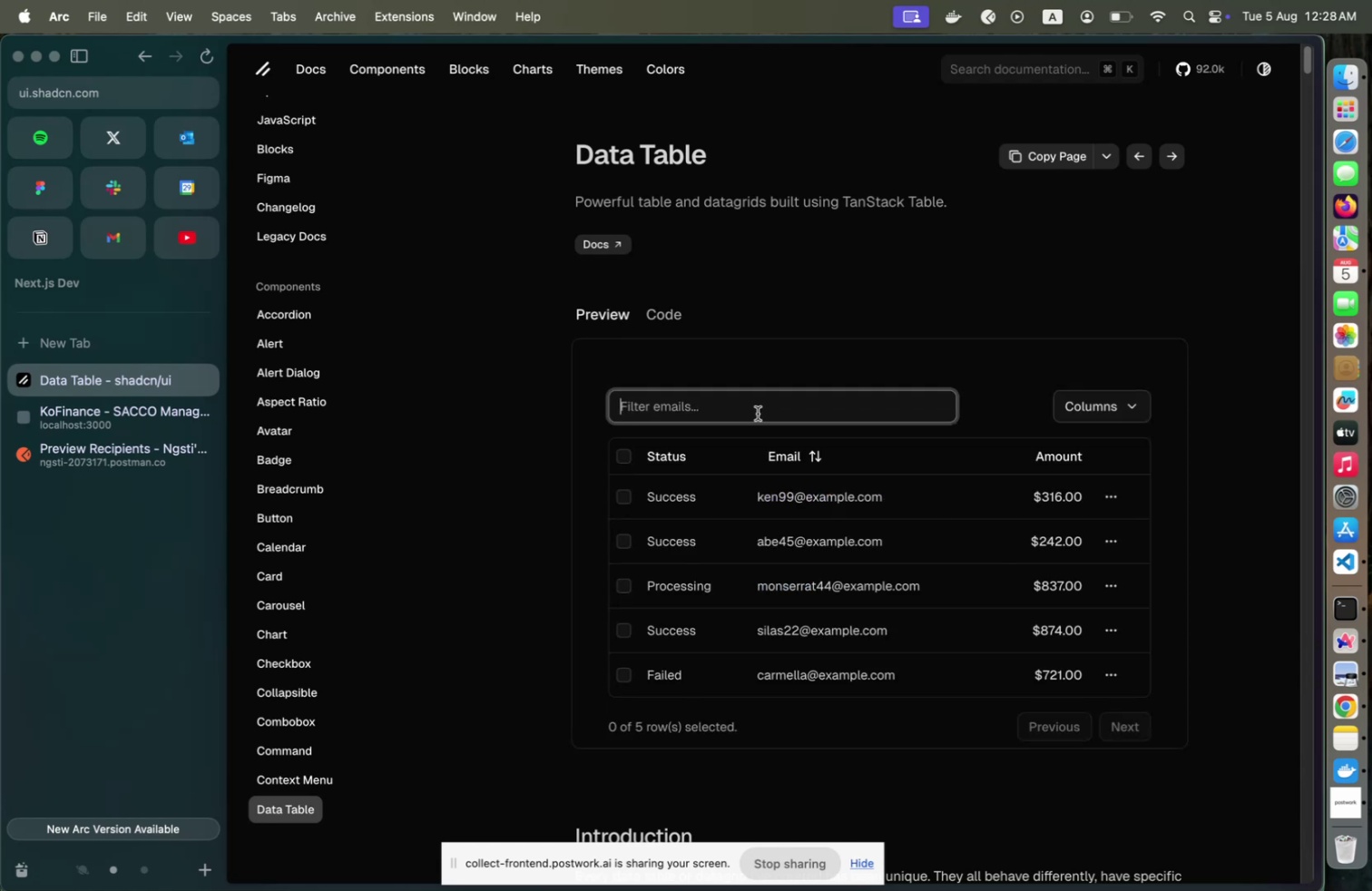 
type(Adsa)
key(Backspace)
key(Backspace)
key(Backspace)
key(Backspace)
 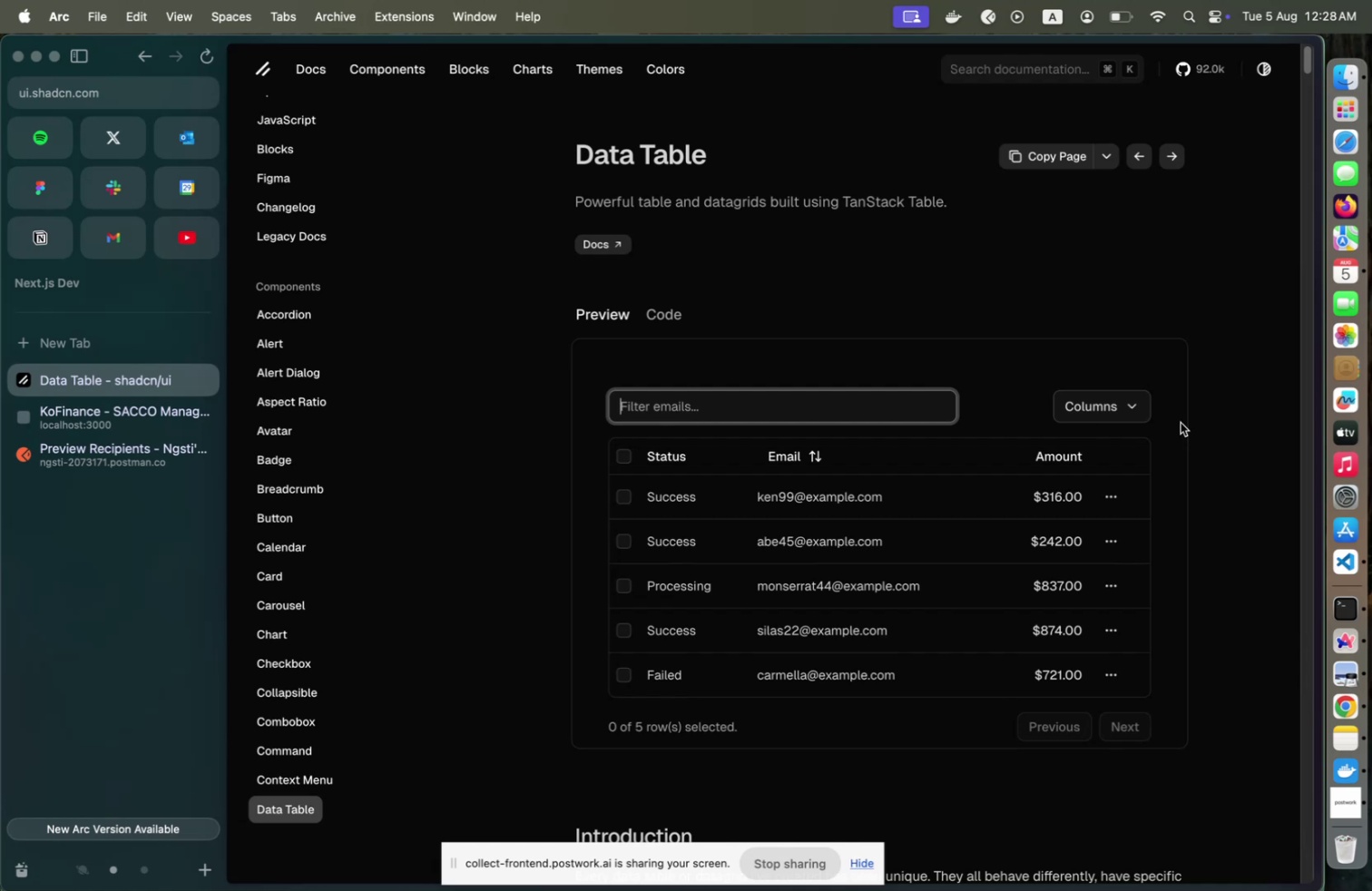 
scroll: coordinate [1182, 514], scroll_direction: down, amount: 22.0
 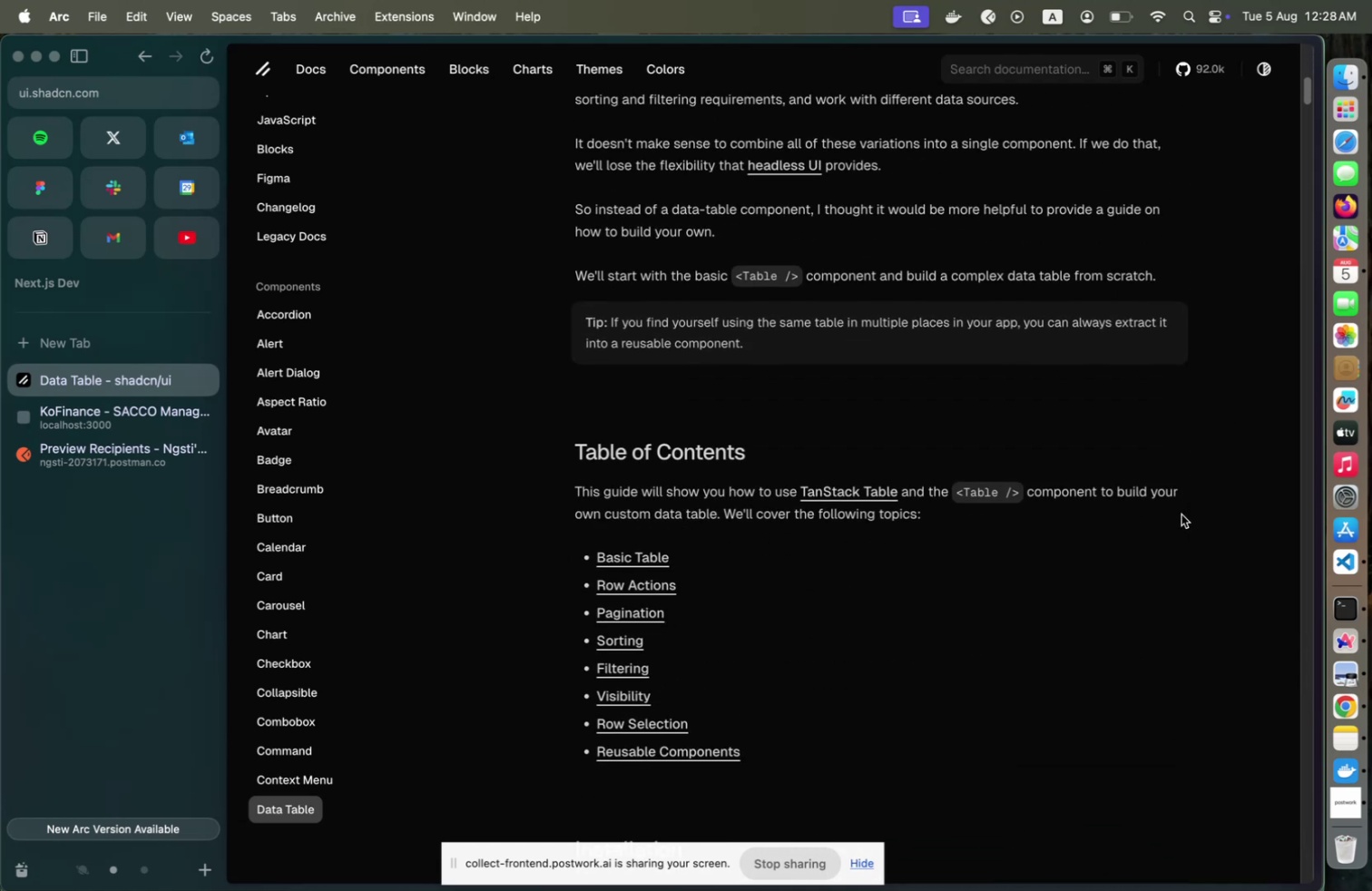 
scroll: coordinate [1181, 513], scroll_direction: up, amount: 38.0
 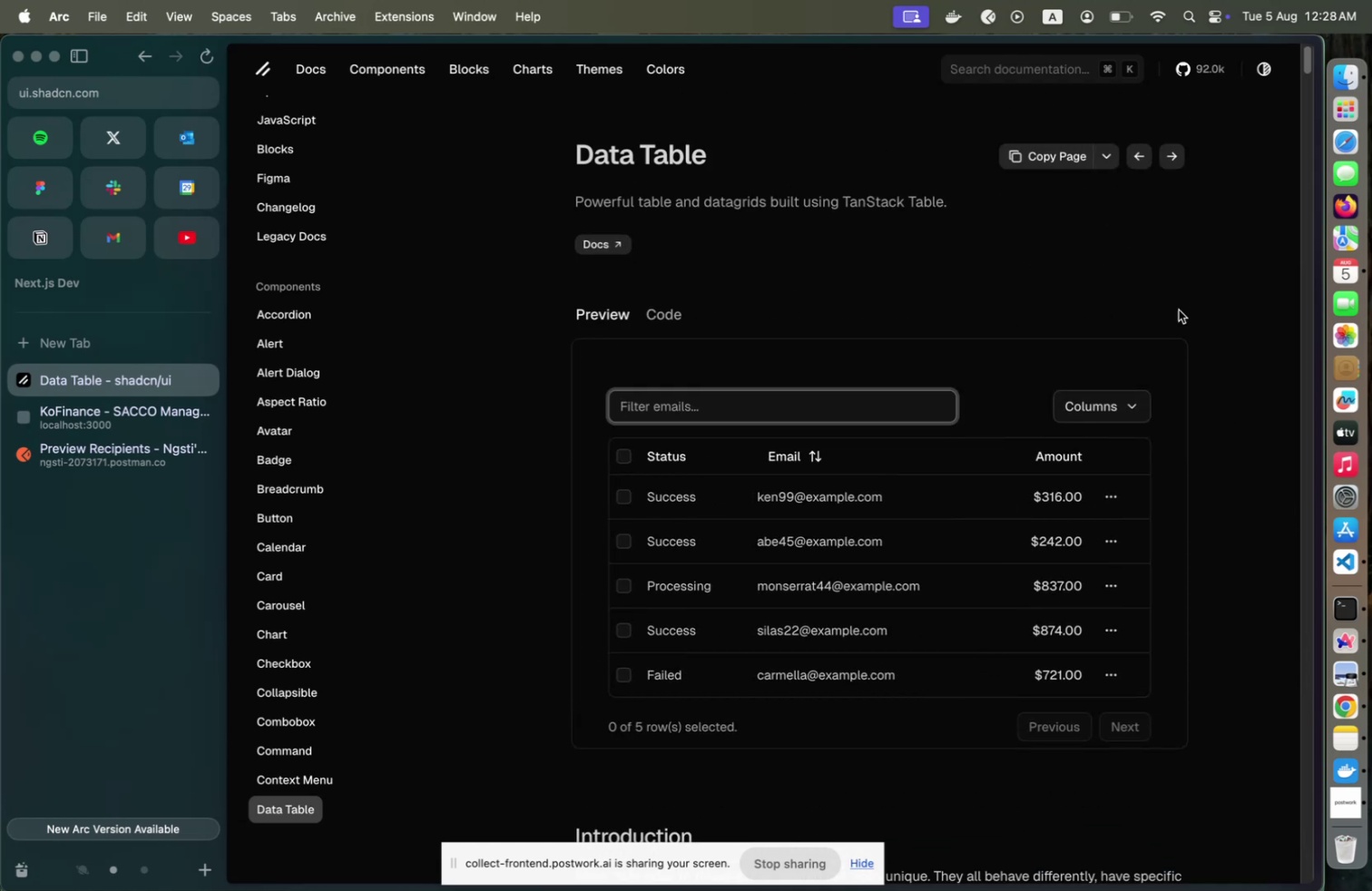 
scroll: coordinate [1134, 509], scroll_direction: down, amount: 49.0
 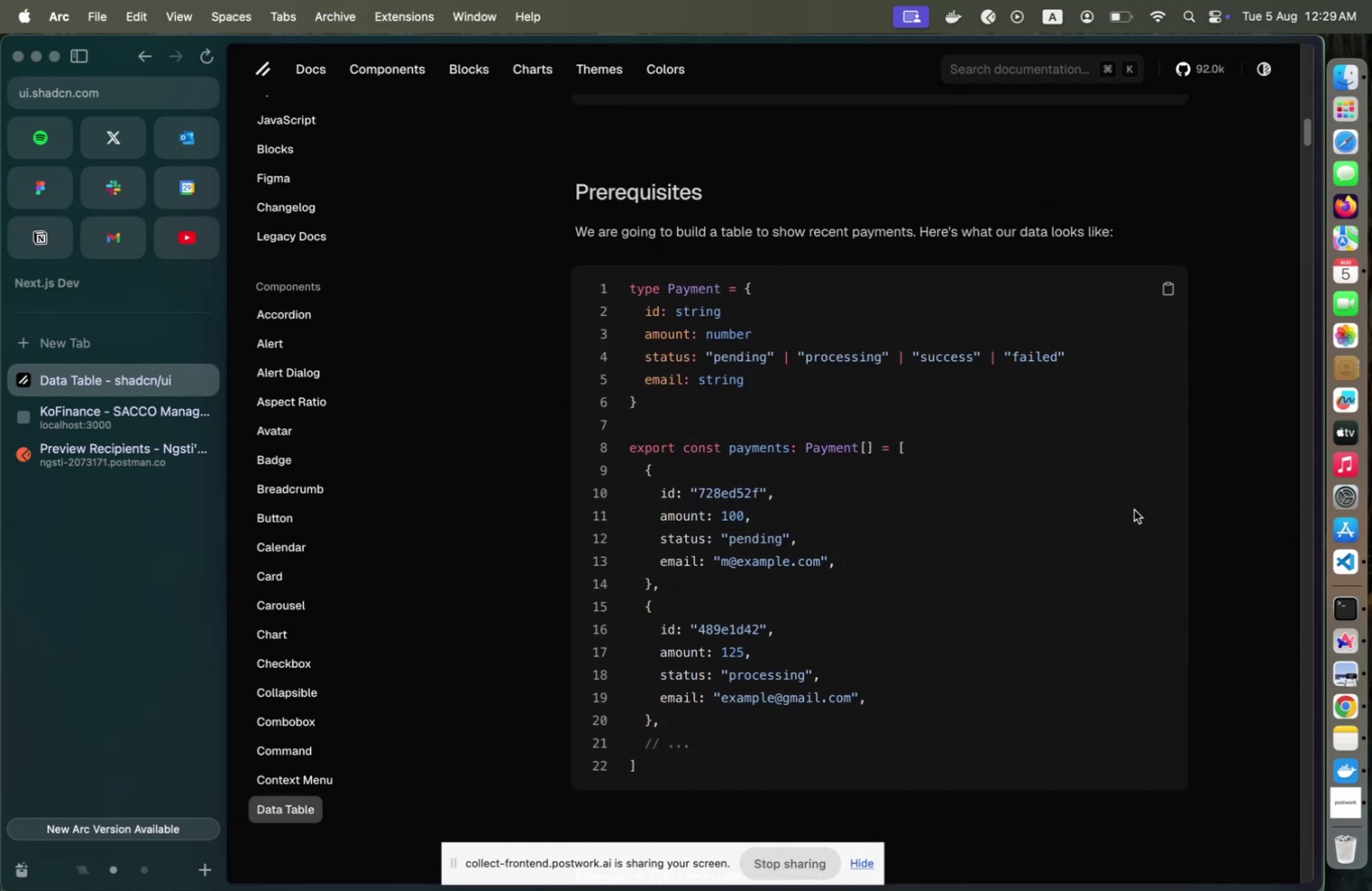 
scroll: coordinate [1134, 509], scroll_direction: up, amount: 11.0
 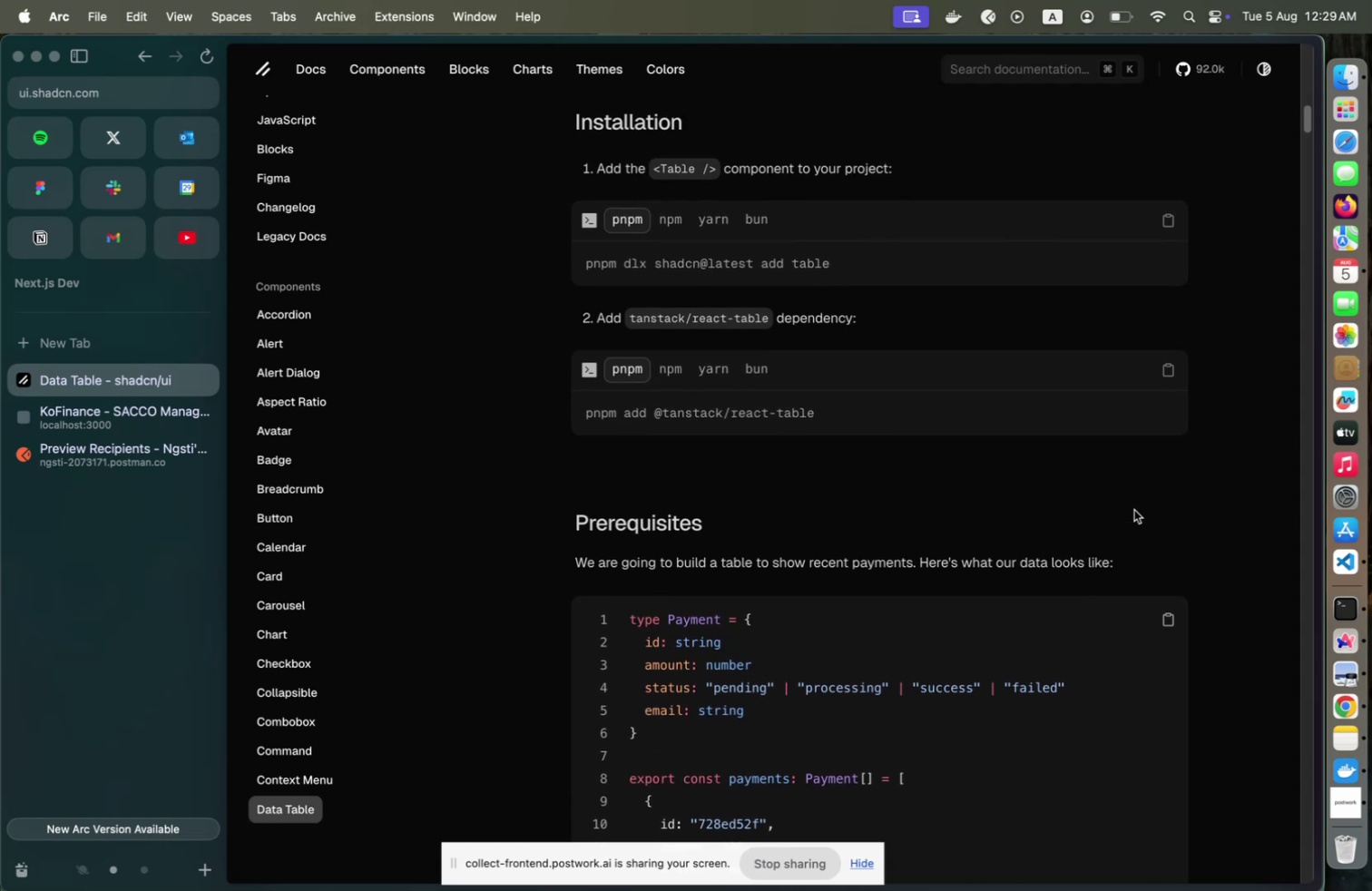 
wait(8.08)
 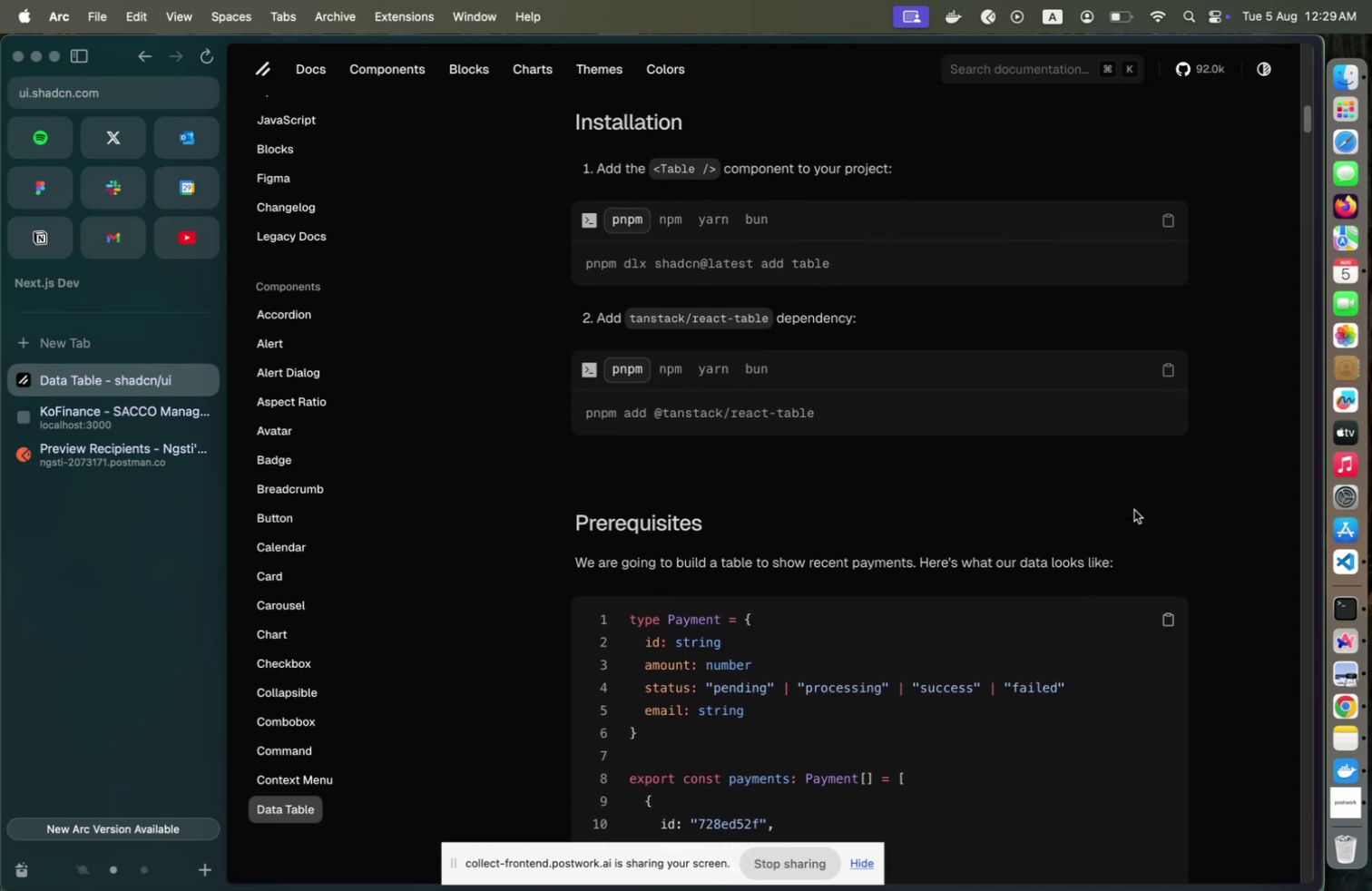 
scroll: coordinate [1148, 506], scroll_direction: down, amount: 29.0
 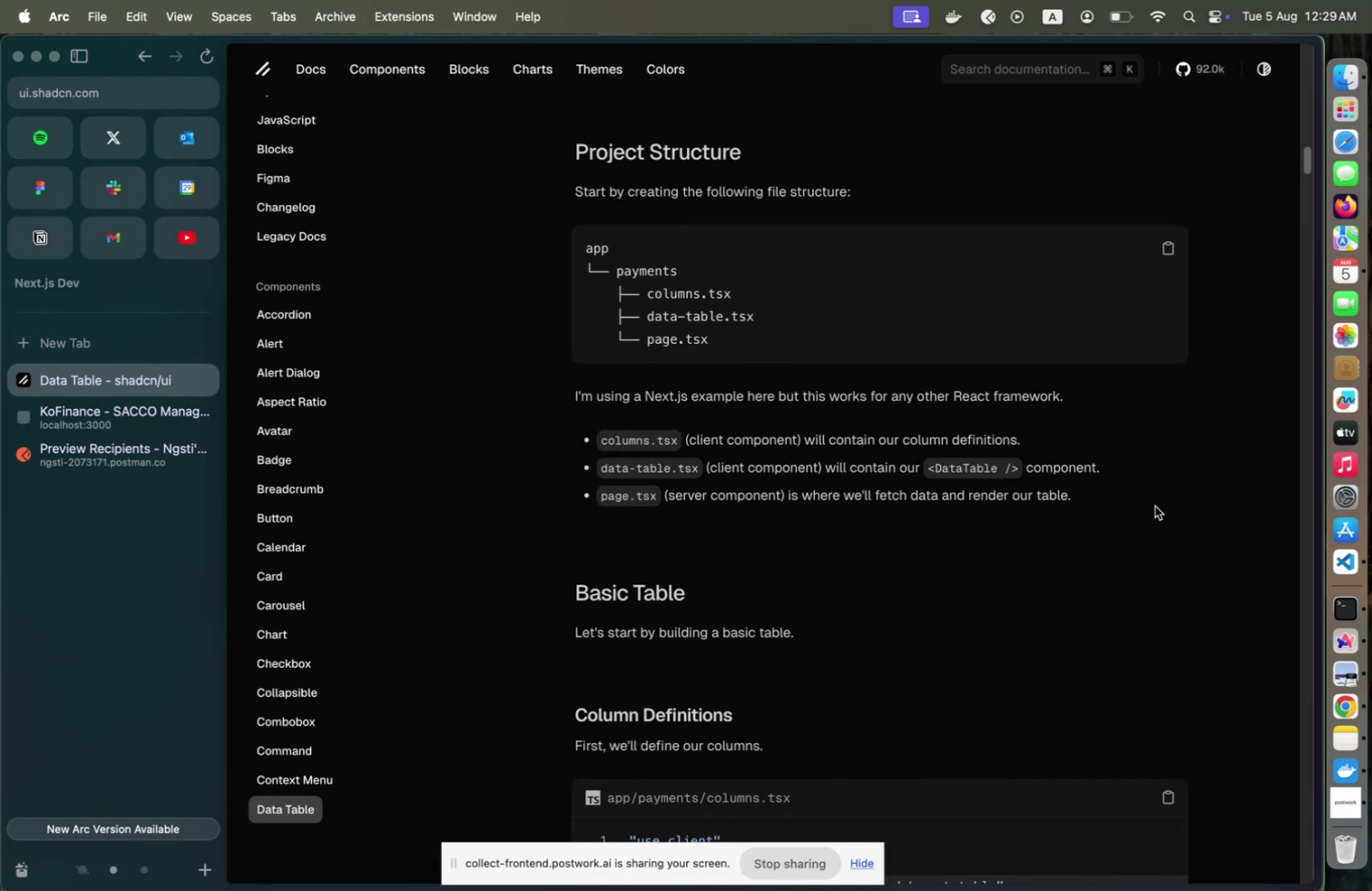 
scroll: coordinate [1155, 505], scroll_direction: up, amount: 4.0
 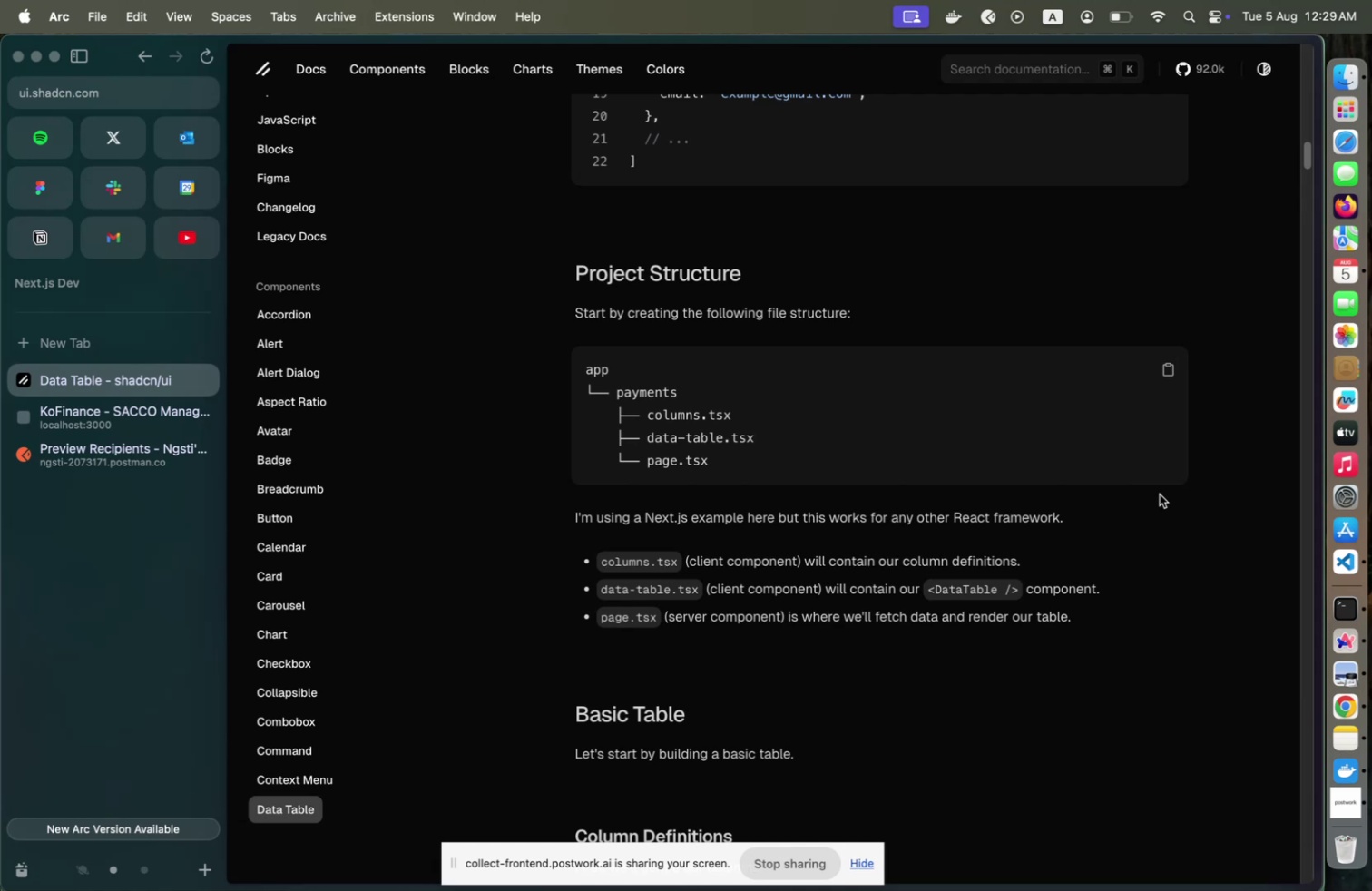 
wait(14.05)
 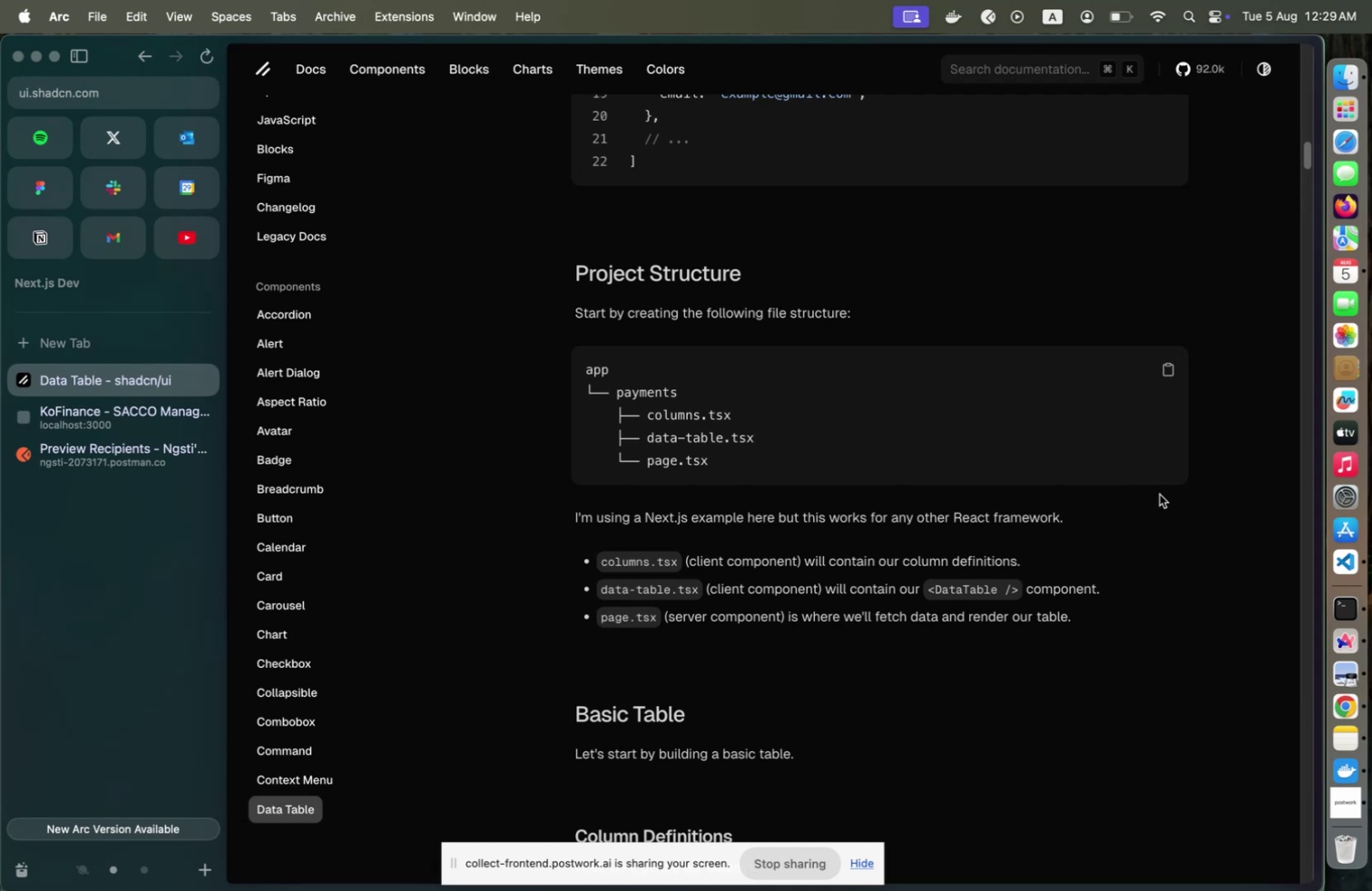 
scroll: coordinate [1013, 499], scroll_direction: down, amount: 18.0
 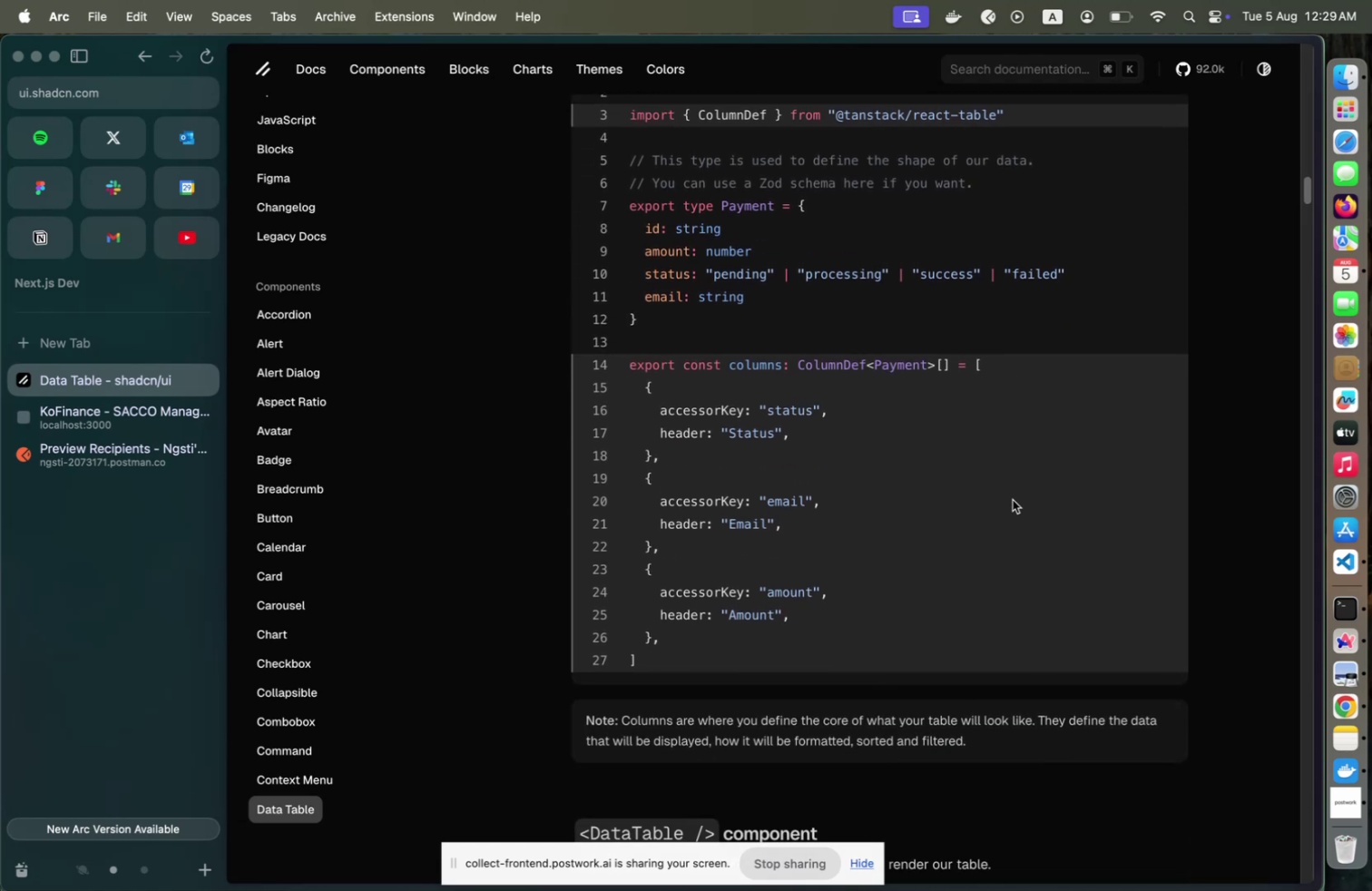 
scroll: coordinate [1014, 499], scroll_direction: down, amount: 5.0
 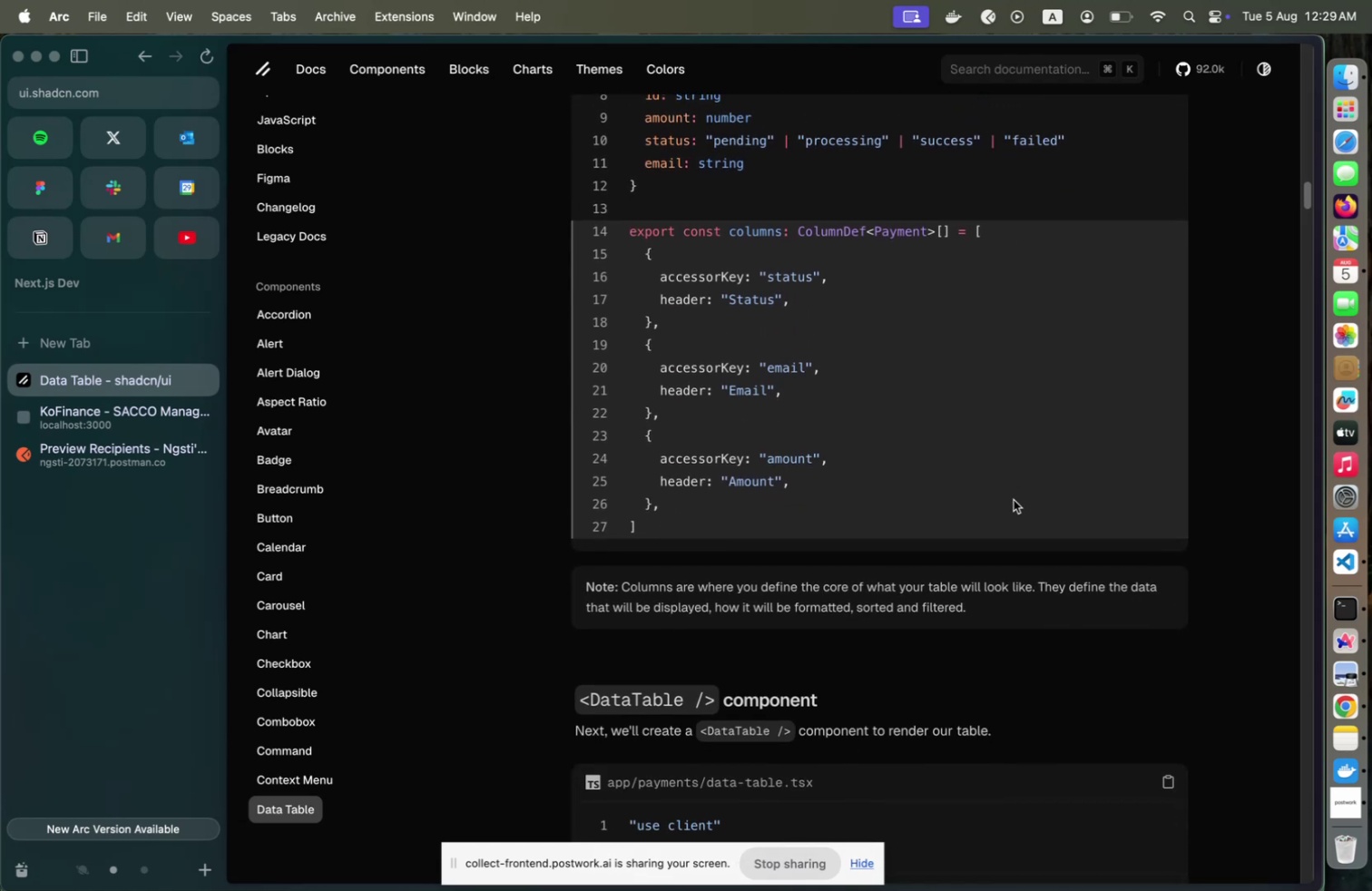 
scroll: coordinate [1014, 498], scroll_direction: up, amount: 10.0
 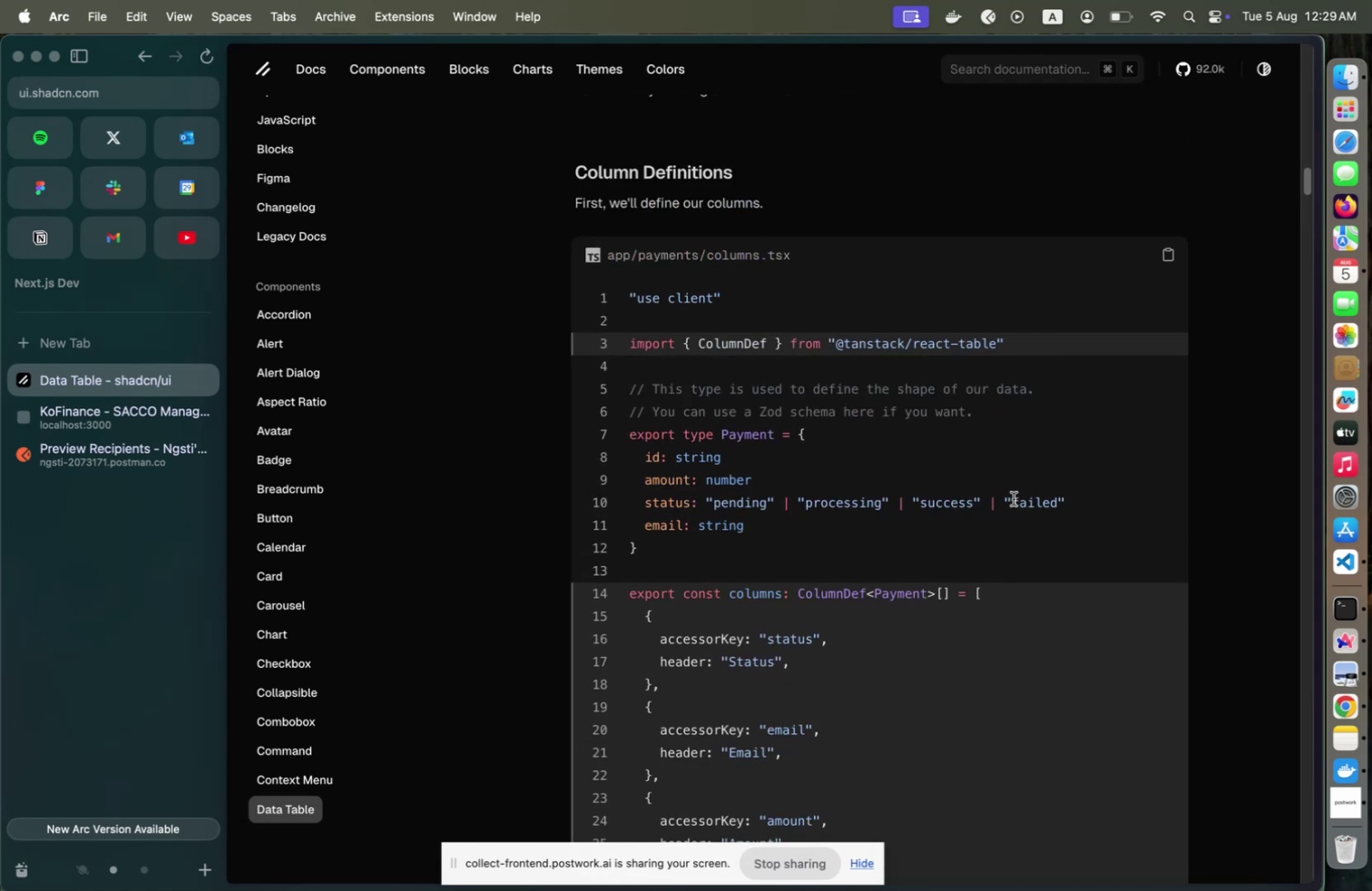 
scroll: coordinate [1023, 486], scroll_direction: down, amount: 31.0
 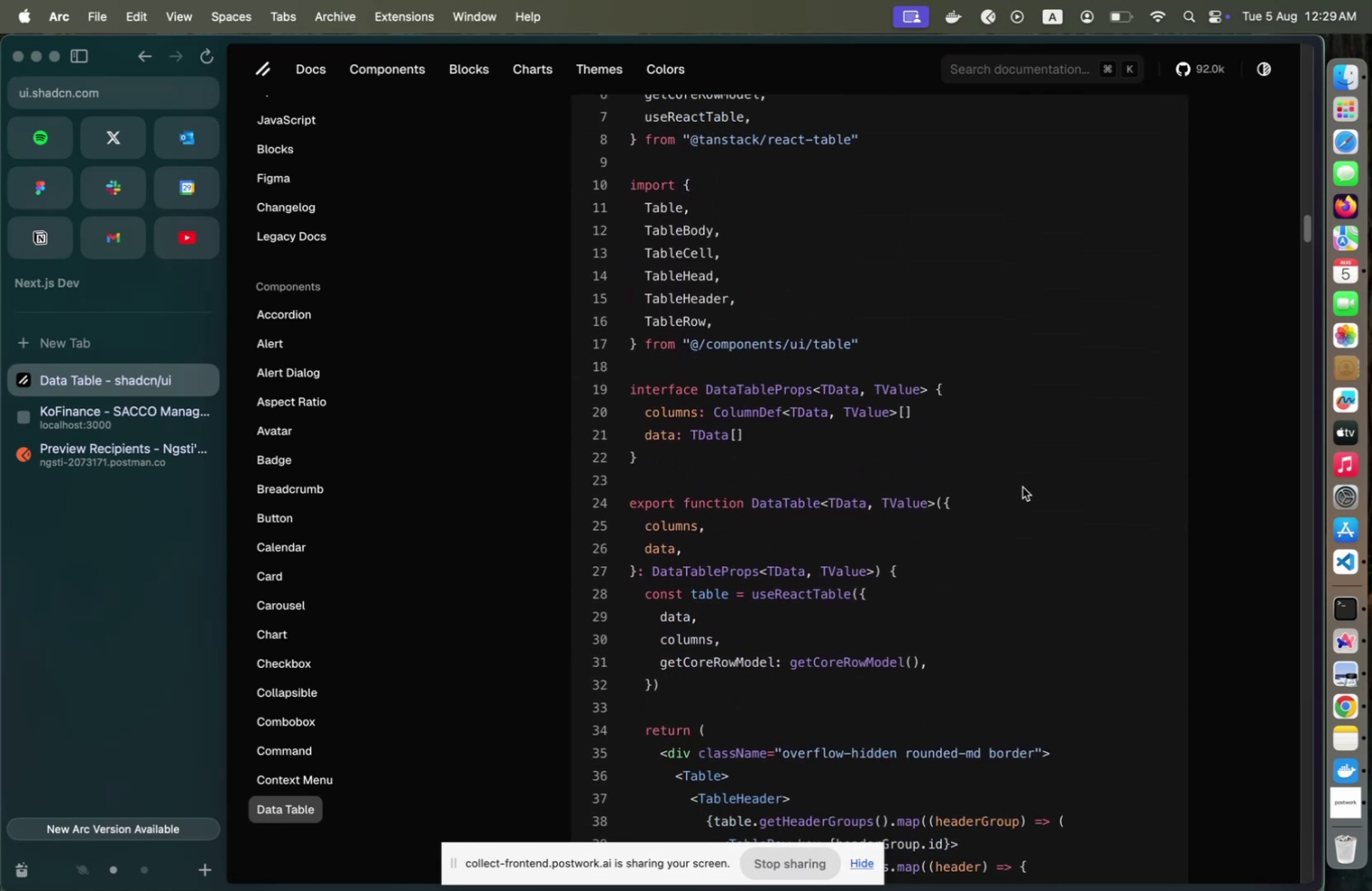 
scroll: coordinate [1023, 485], scroll_direction: down, amount: 56.0
 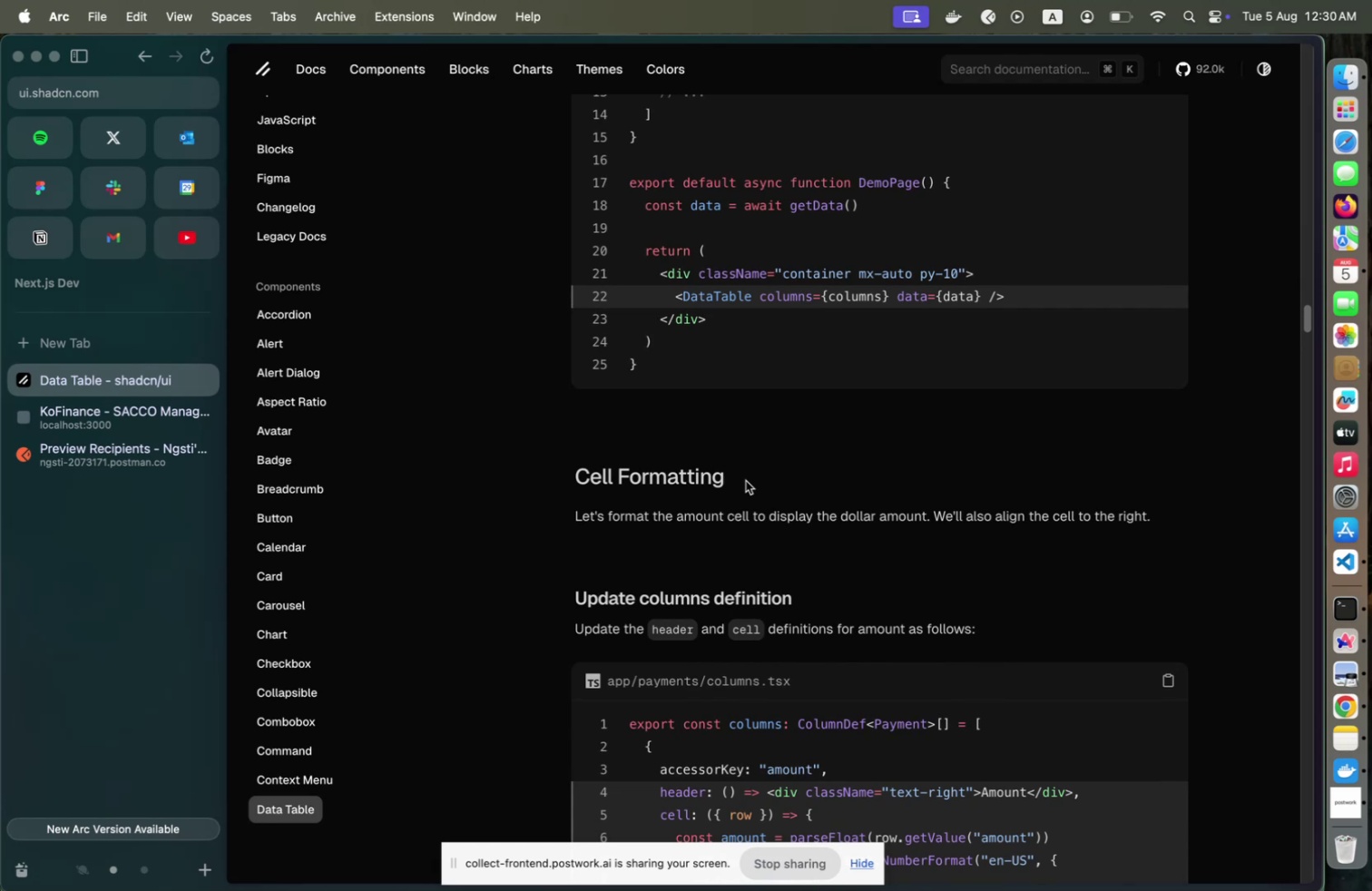 
left_click([101, 416])
 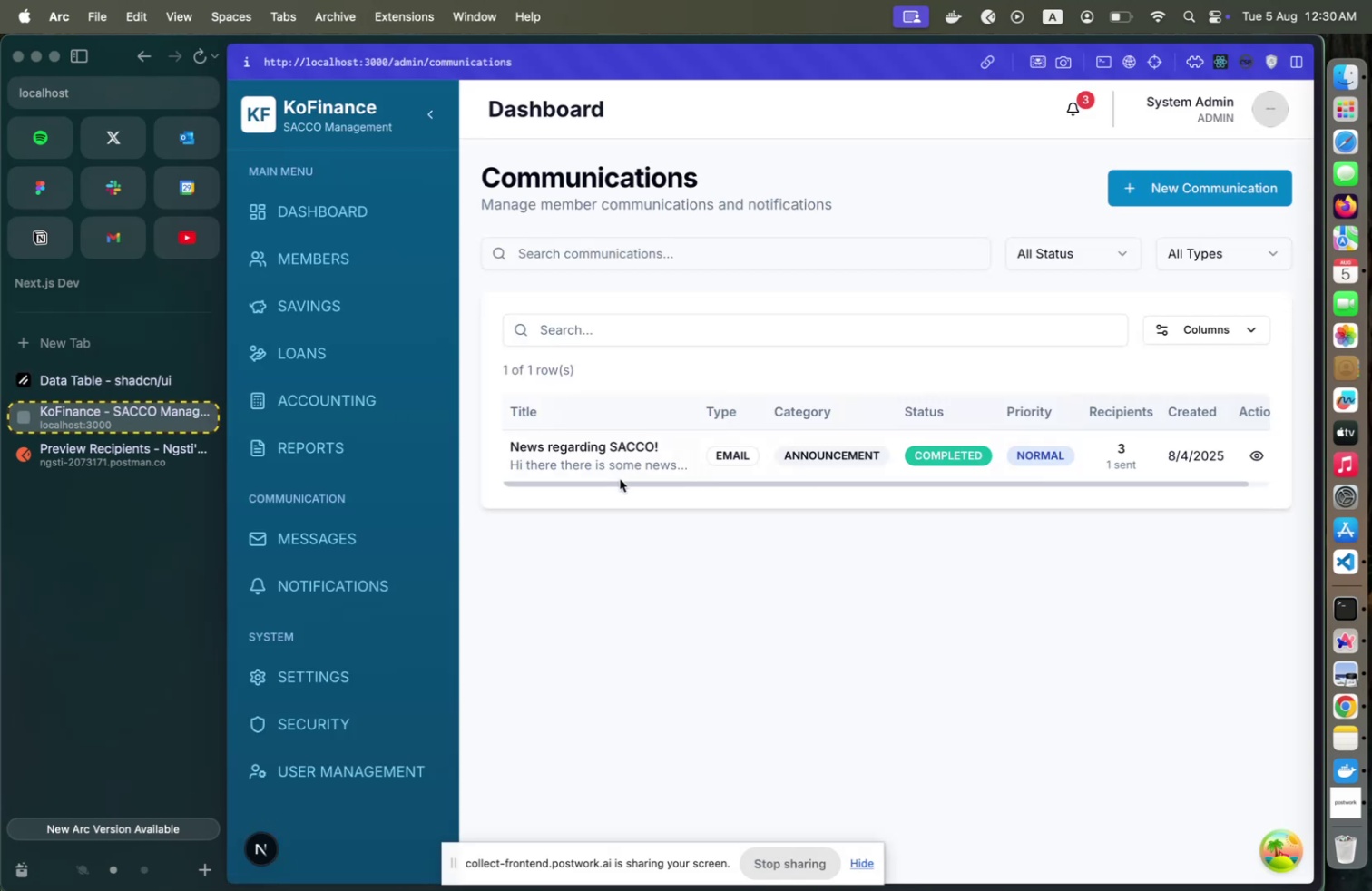 
left_click_drag(start_coordinate=[642, 483], to_coordinate=[581, 479])
 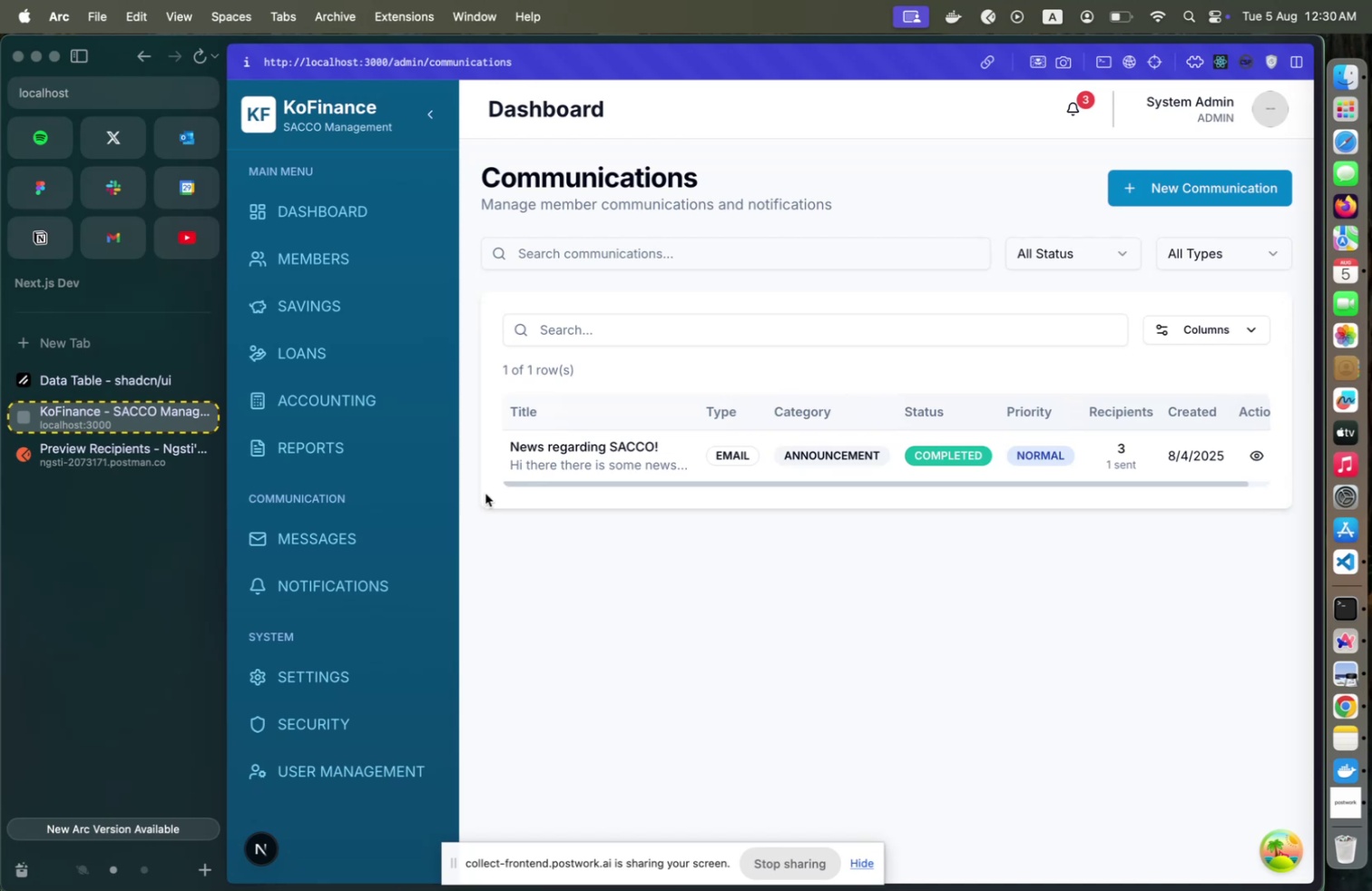 
wait(25.32)
 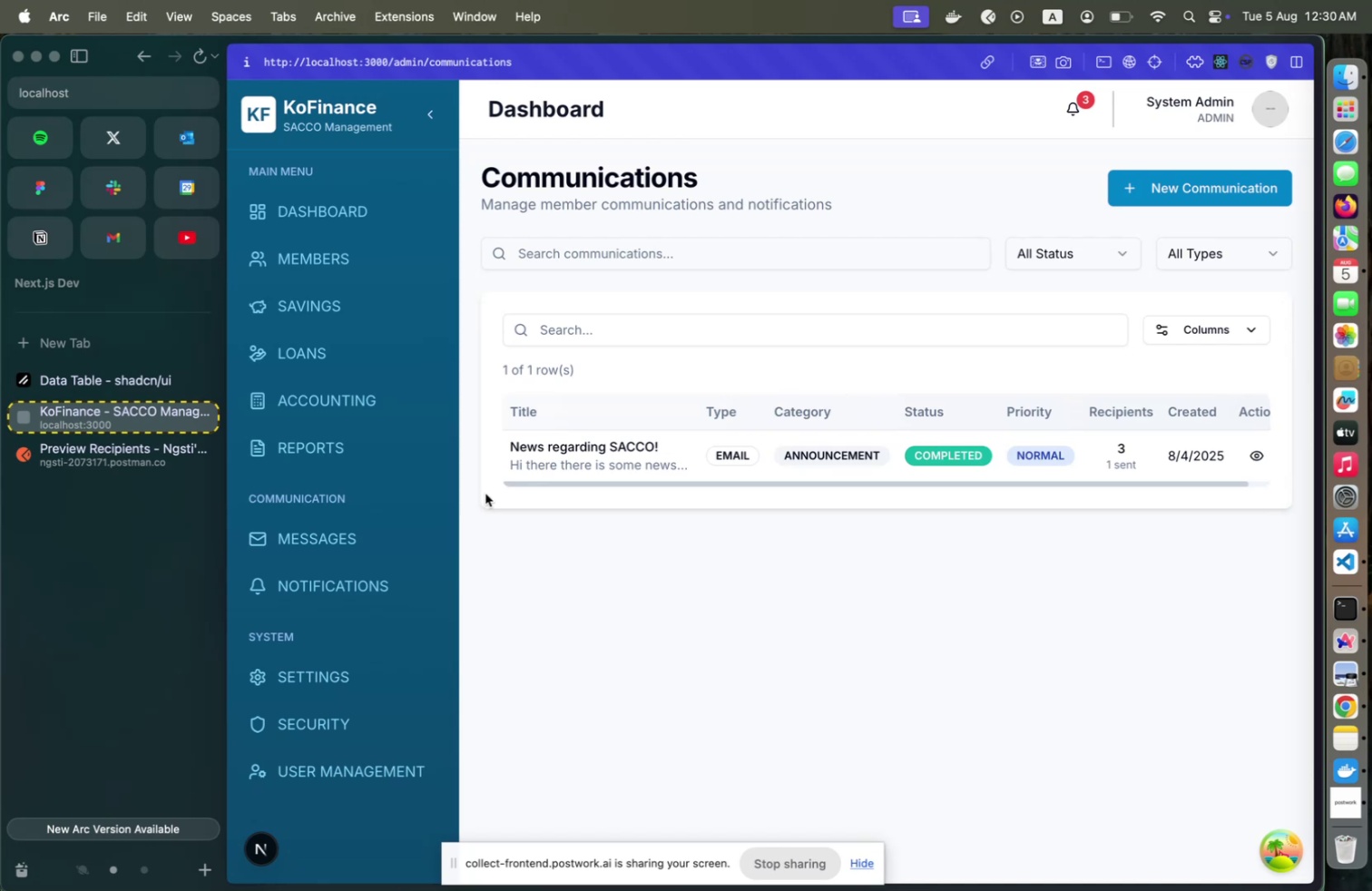 
left_click([142, 58])
 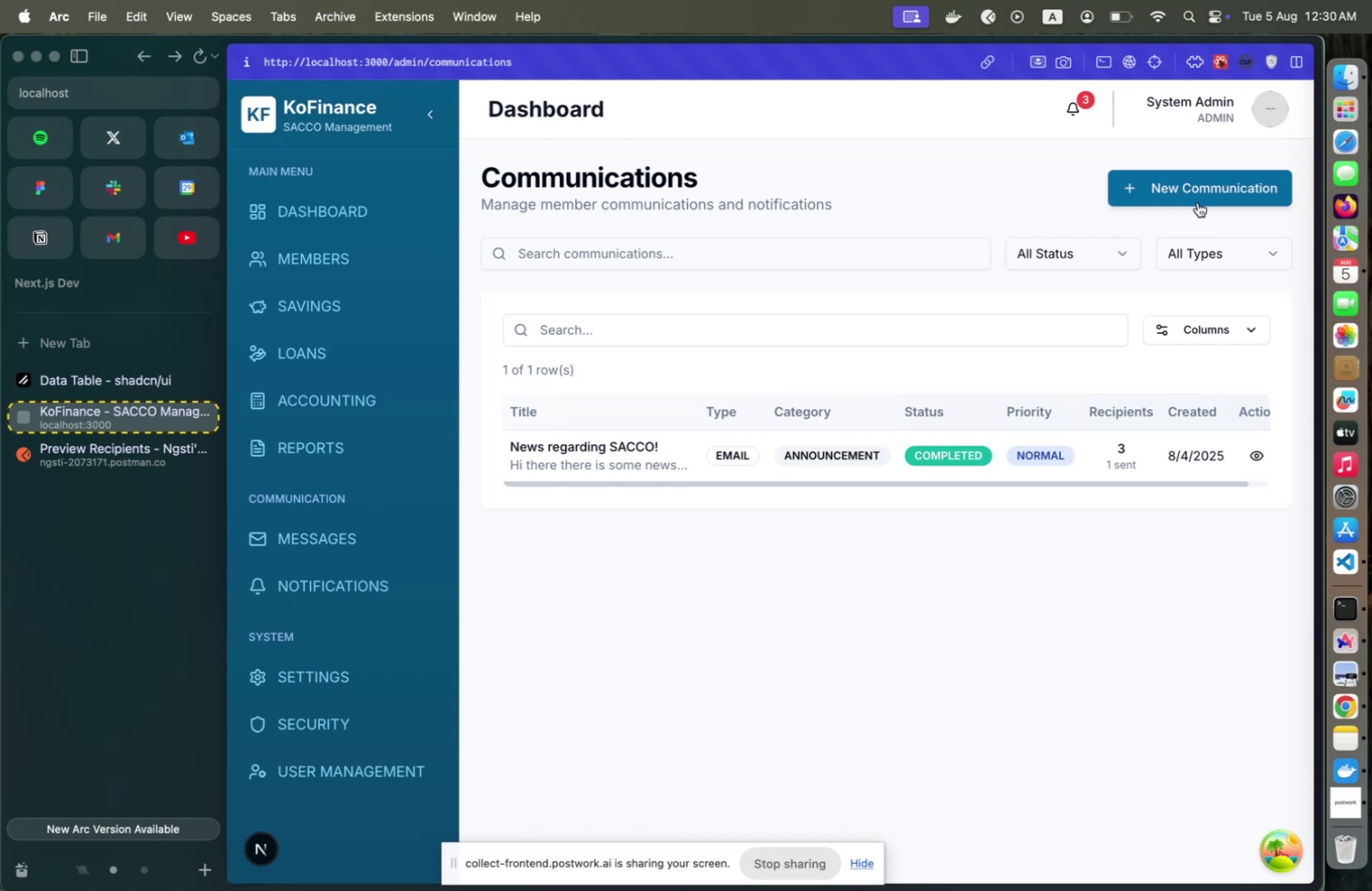 
wait(19.97)
 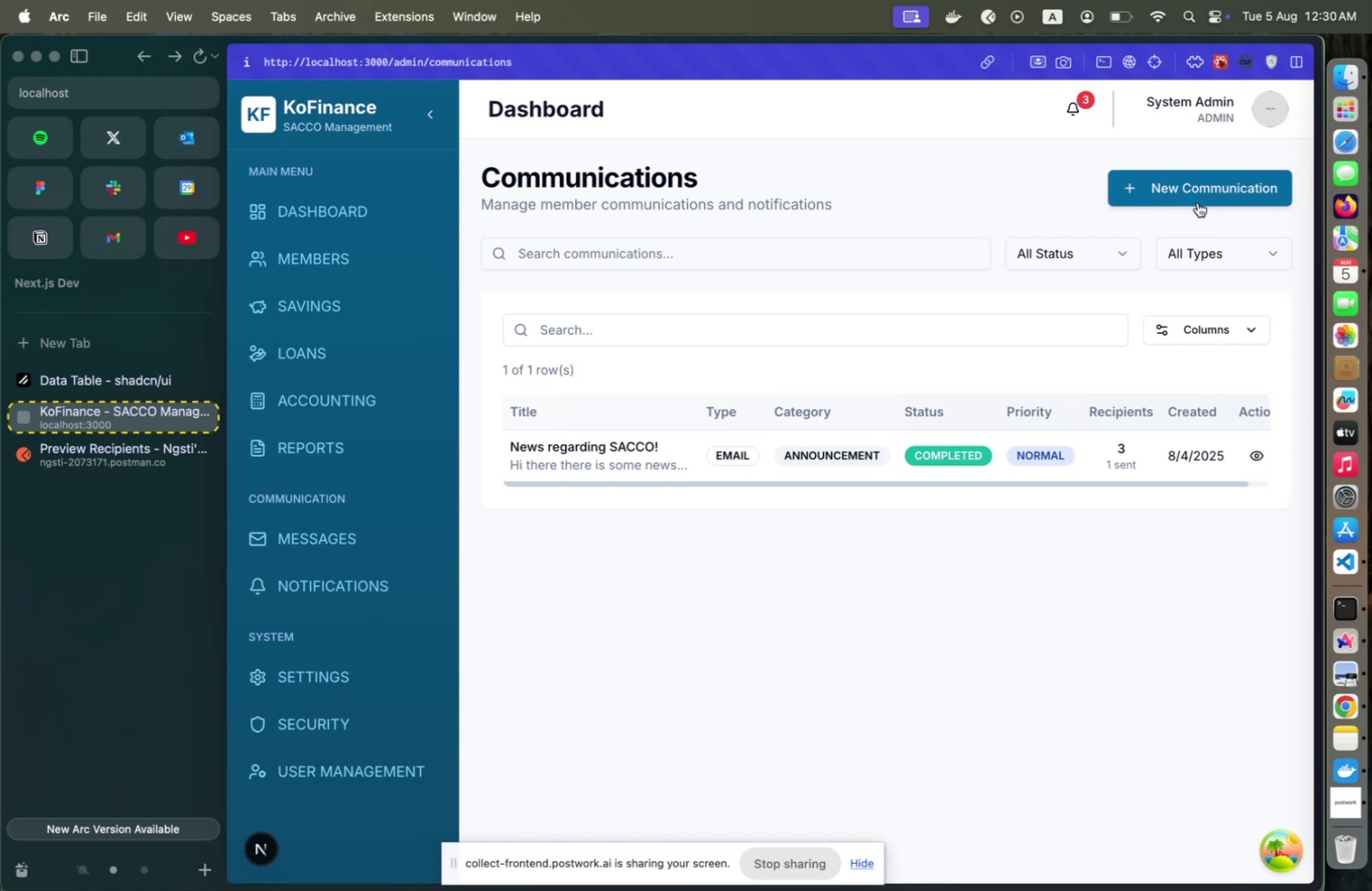 
left_click([1364, 555])
 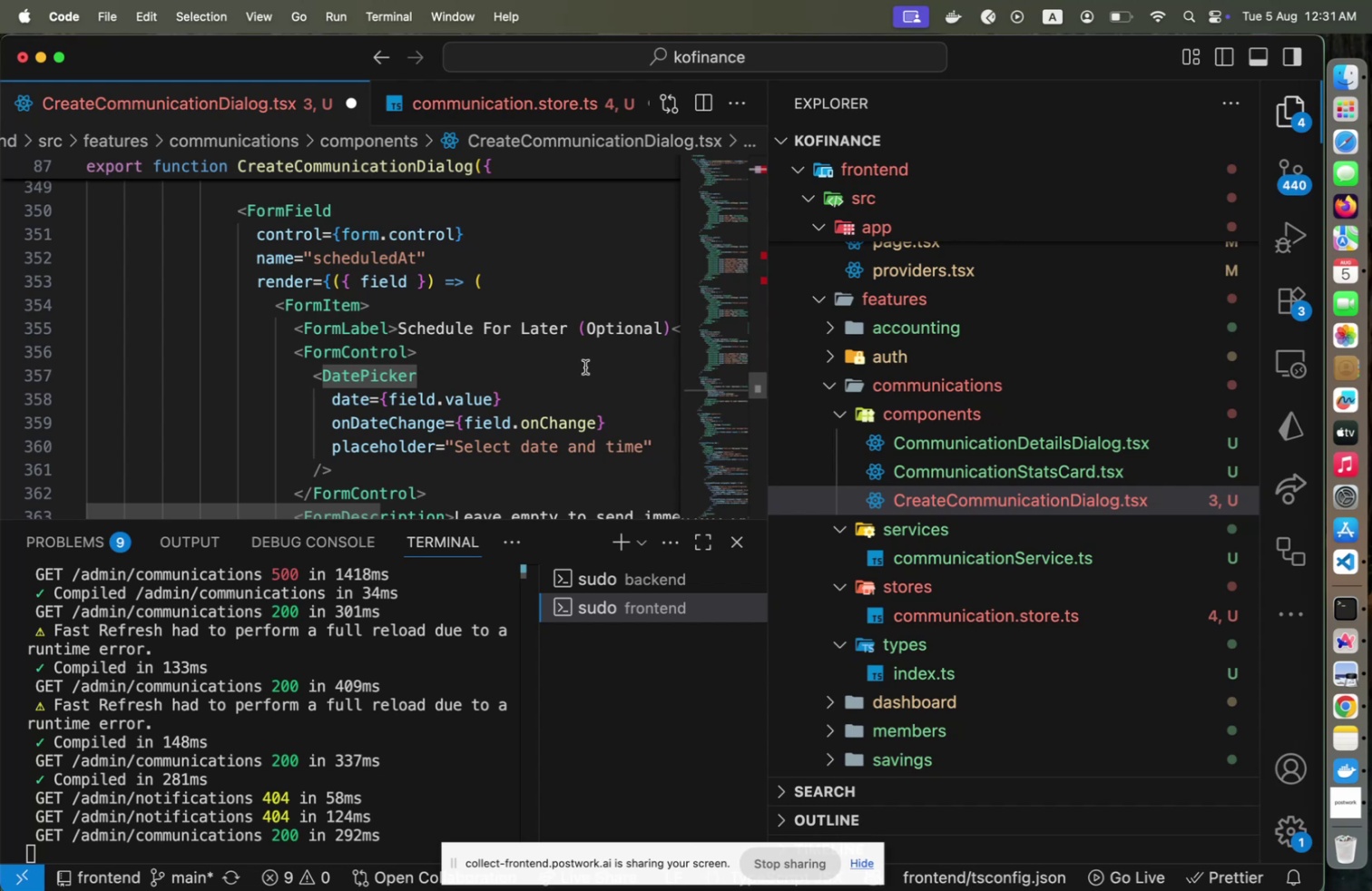 
wait(25.99)
 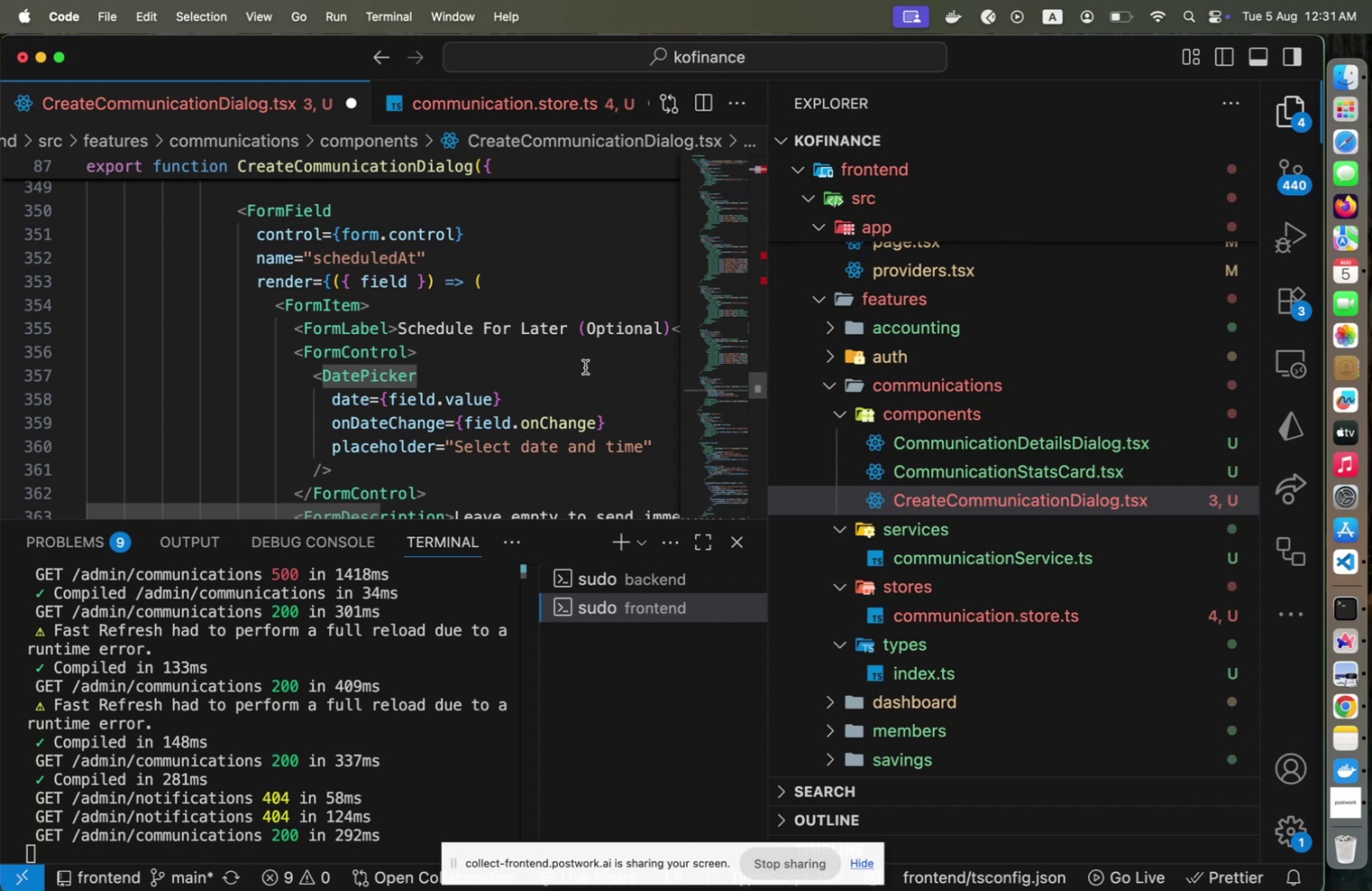 
key(Home)
 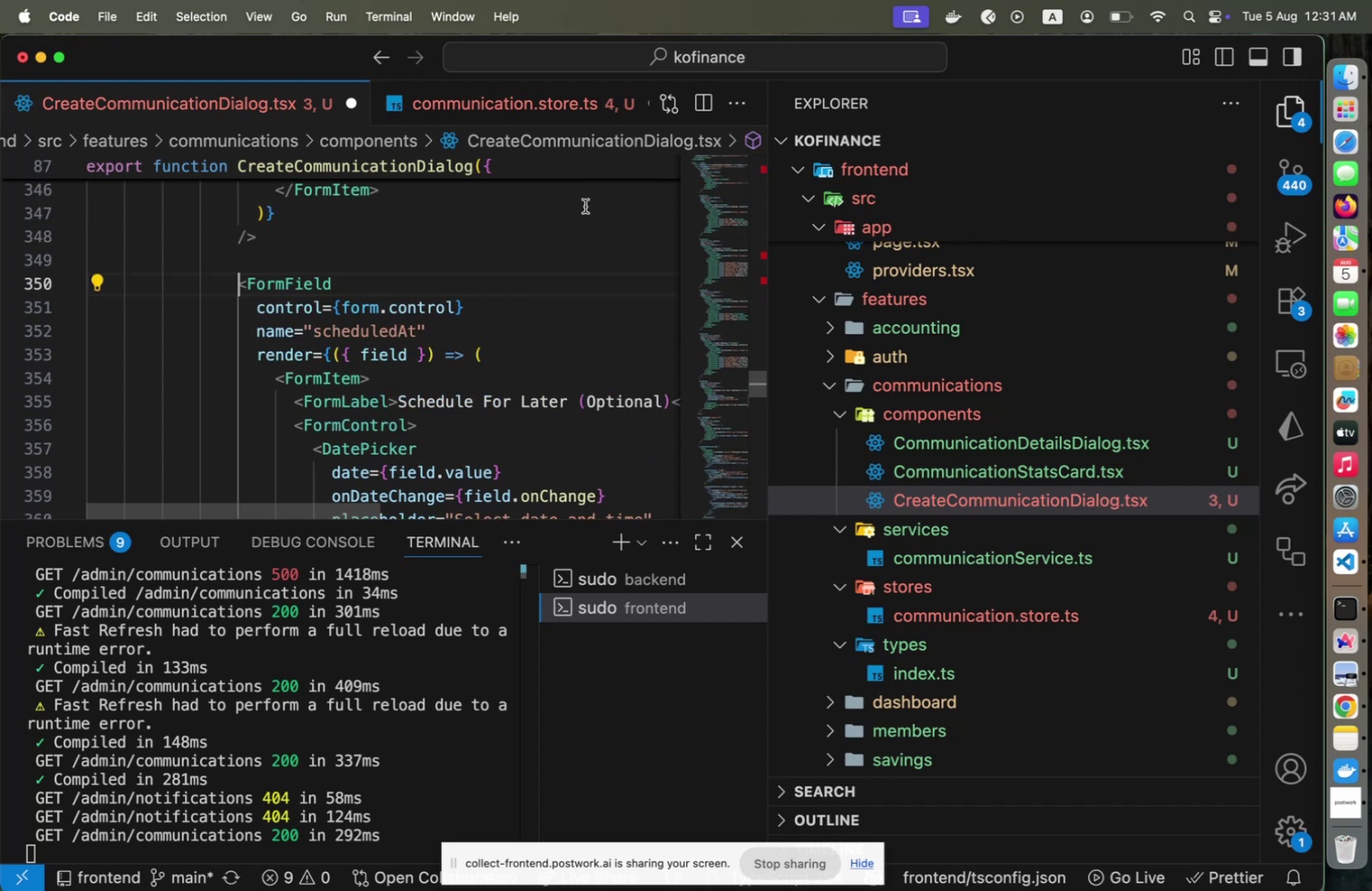 
scroll: coordinate [495, 278], scroll_direction: down, amount: 6.0
 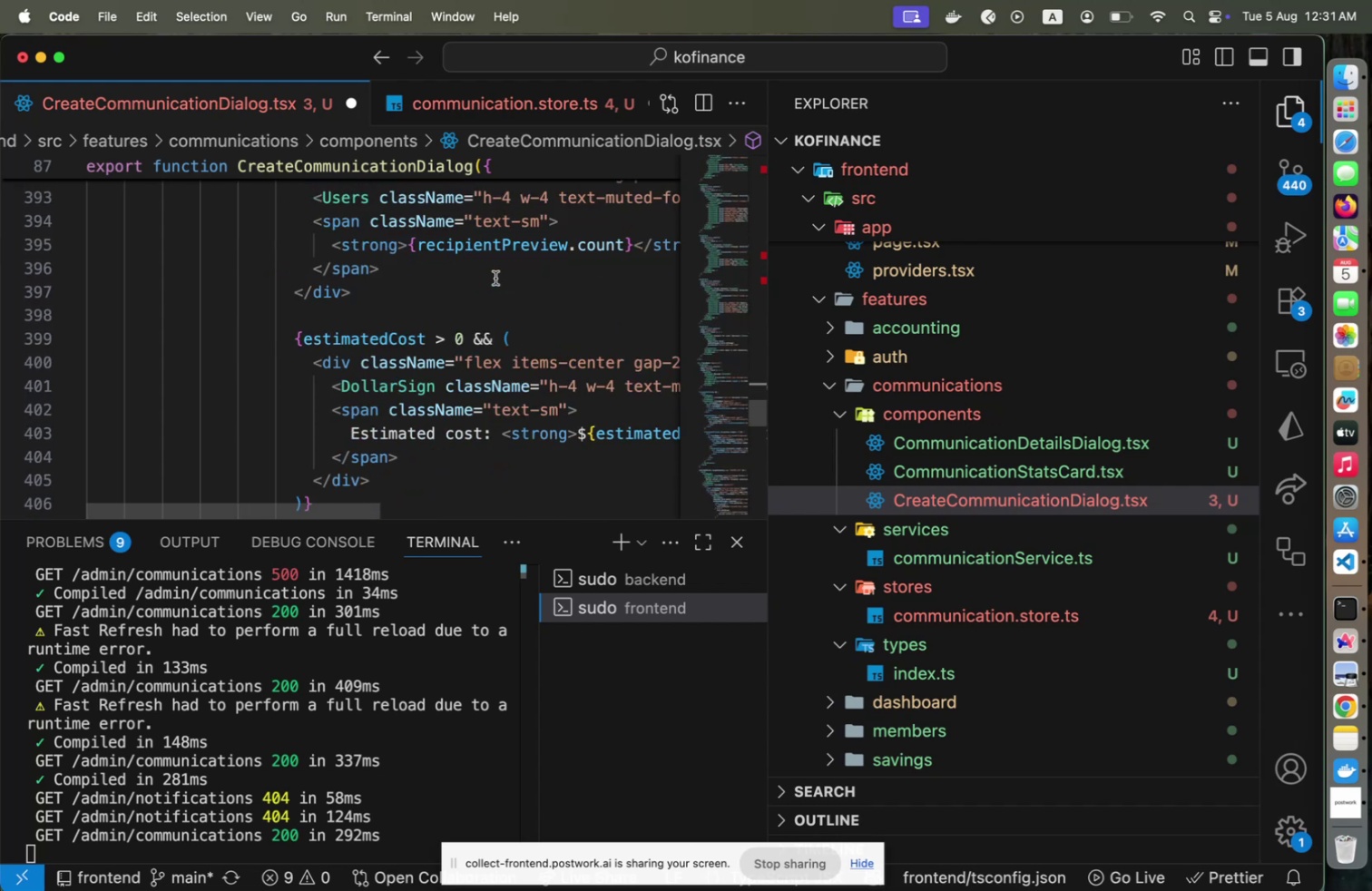 
scroll: coordinate [495, 278], scroll_direction: up, amount: 1.0
 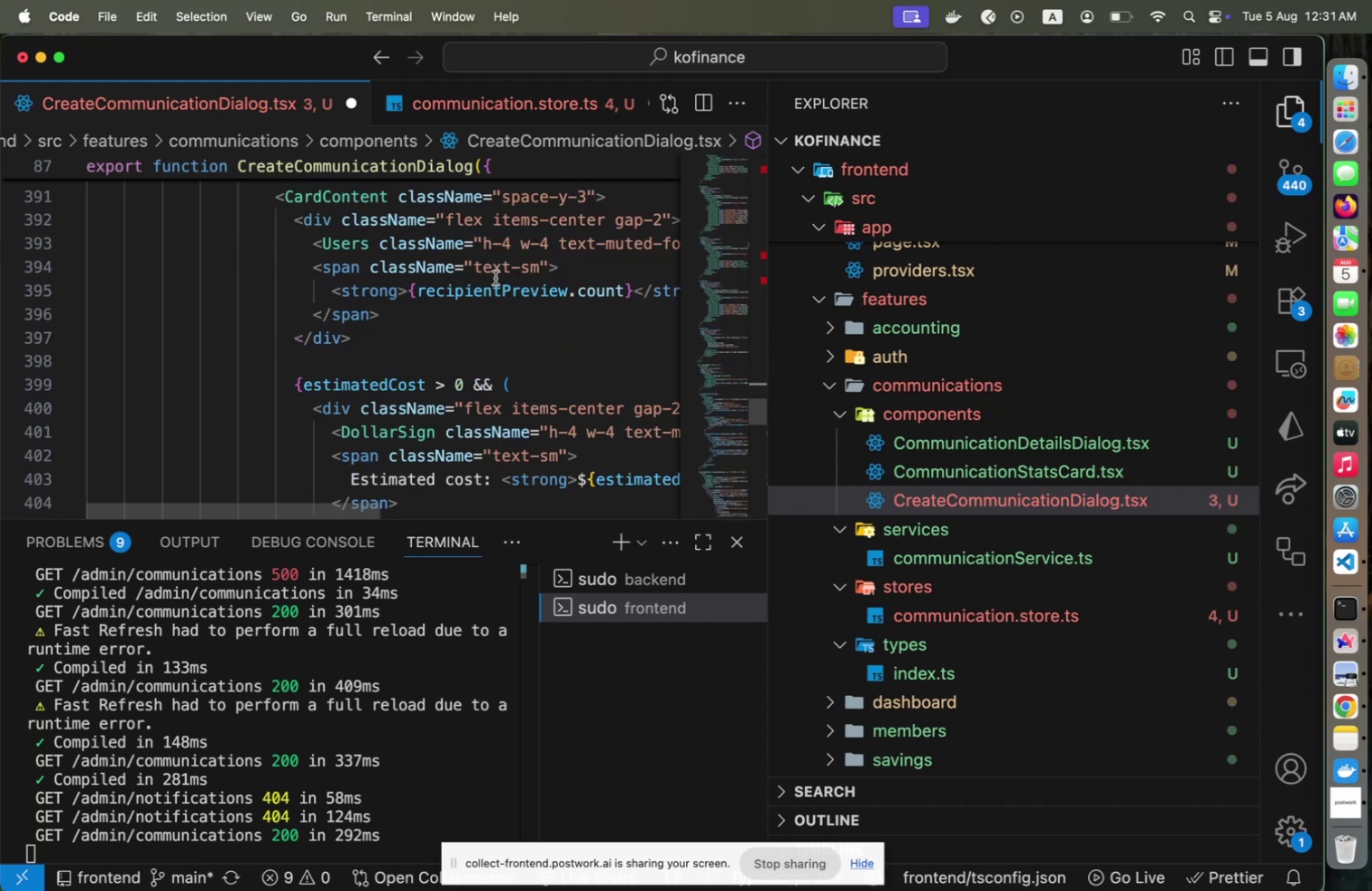 
scroll: coordinate [495, 278], scroll_direction: down, amount: 13.0
 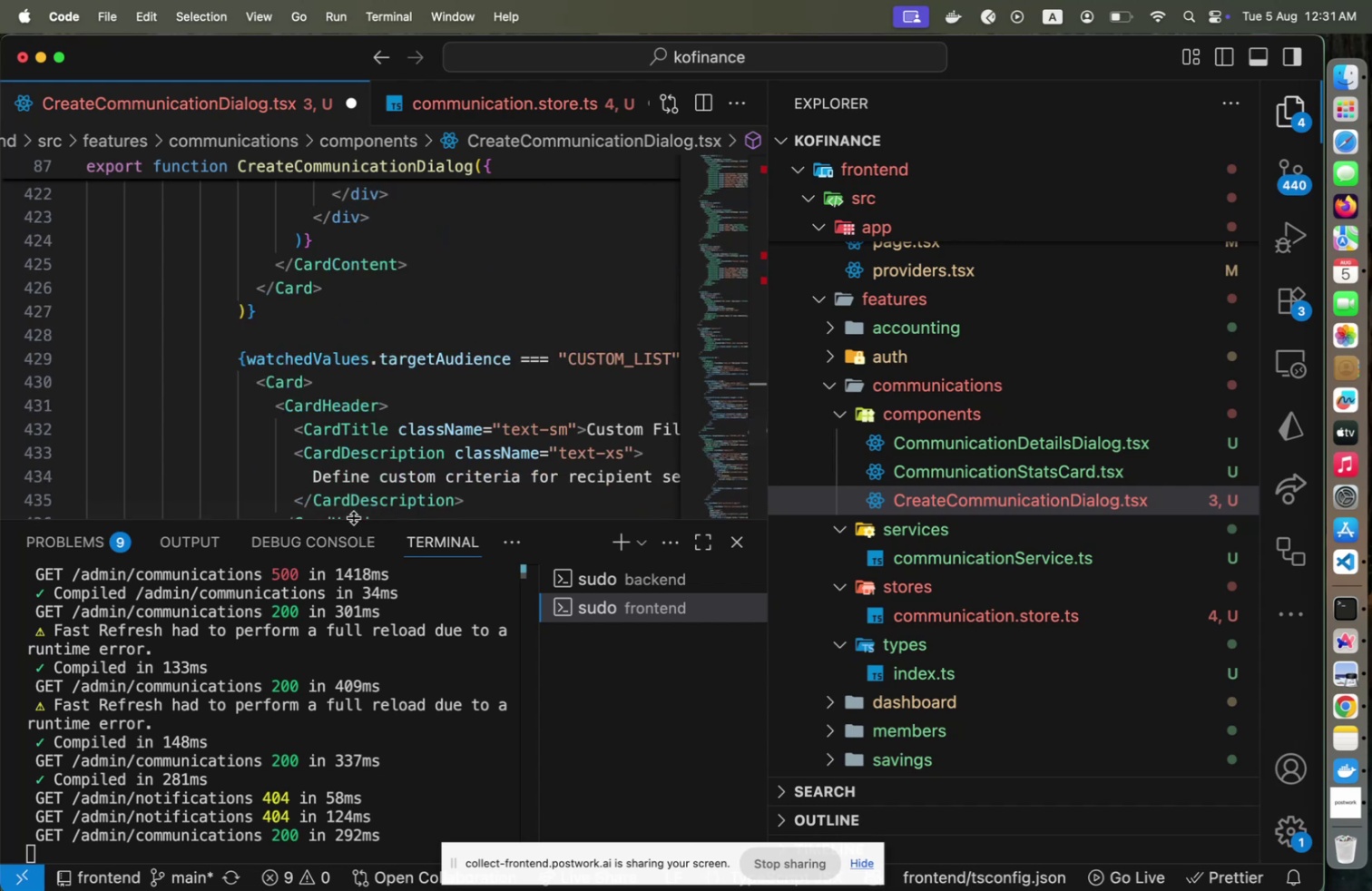 
left_click([354, 514])
 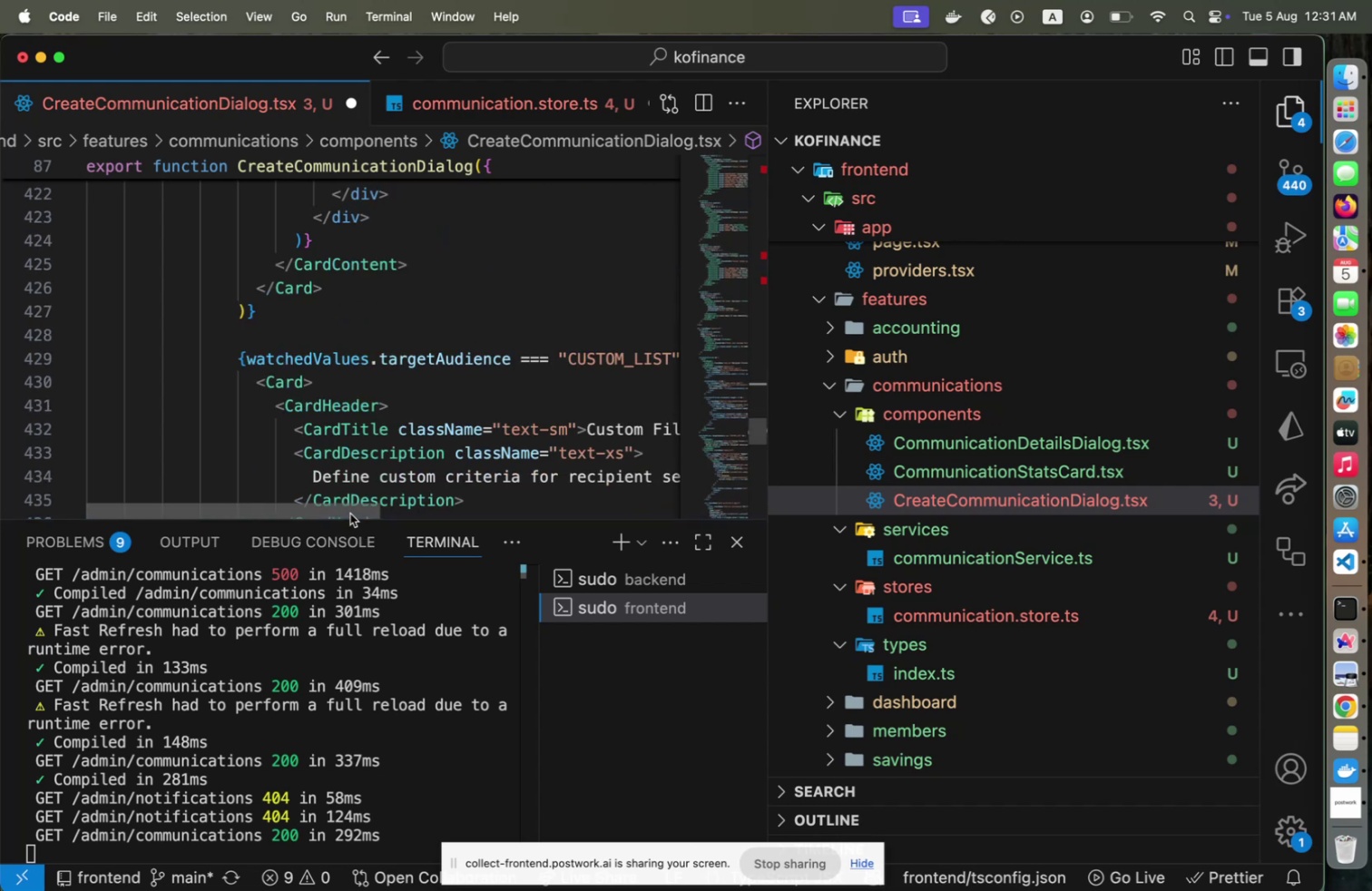 
left_click_drag(start_coordinate=[350, 512], to_coordinate=[375, 511])
 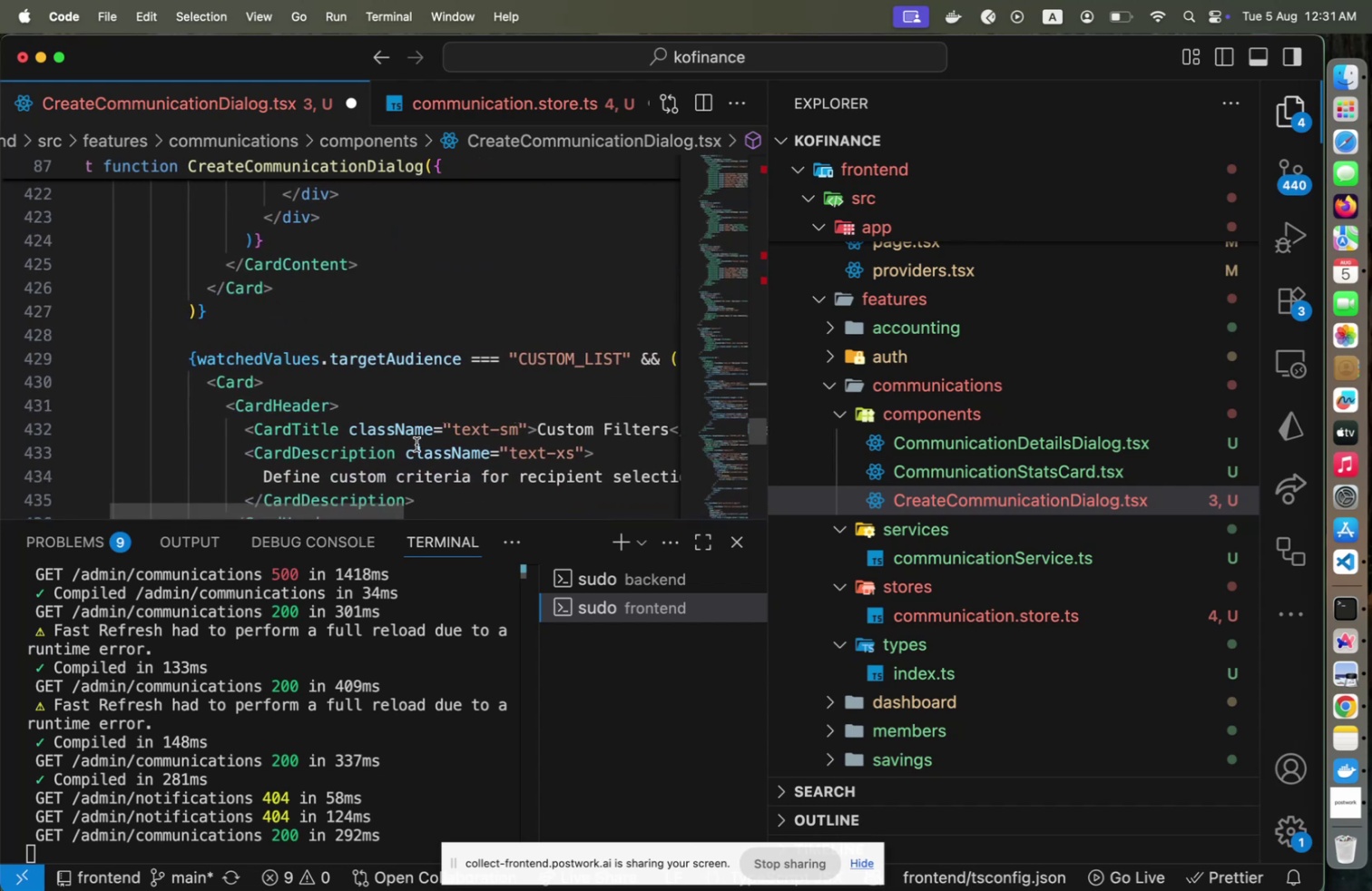 
scroll: coordinate [416, 444], scroll_direction: down, amount: 6.0
 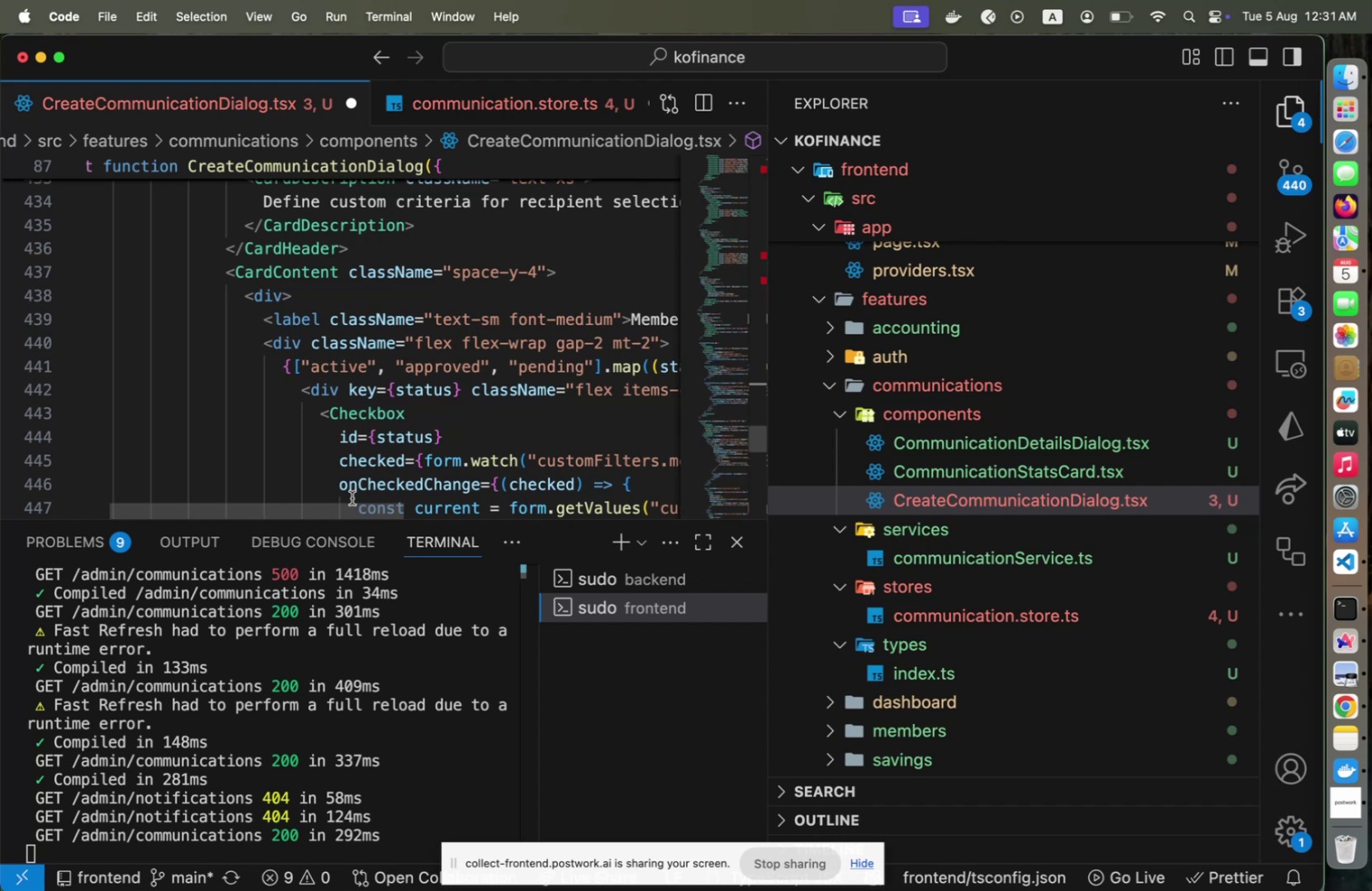 
left_click_drag(start_coordinate=[338, 506], to_coordinate=[321, 501])
 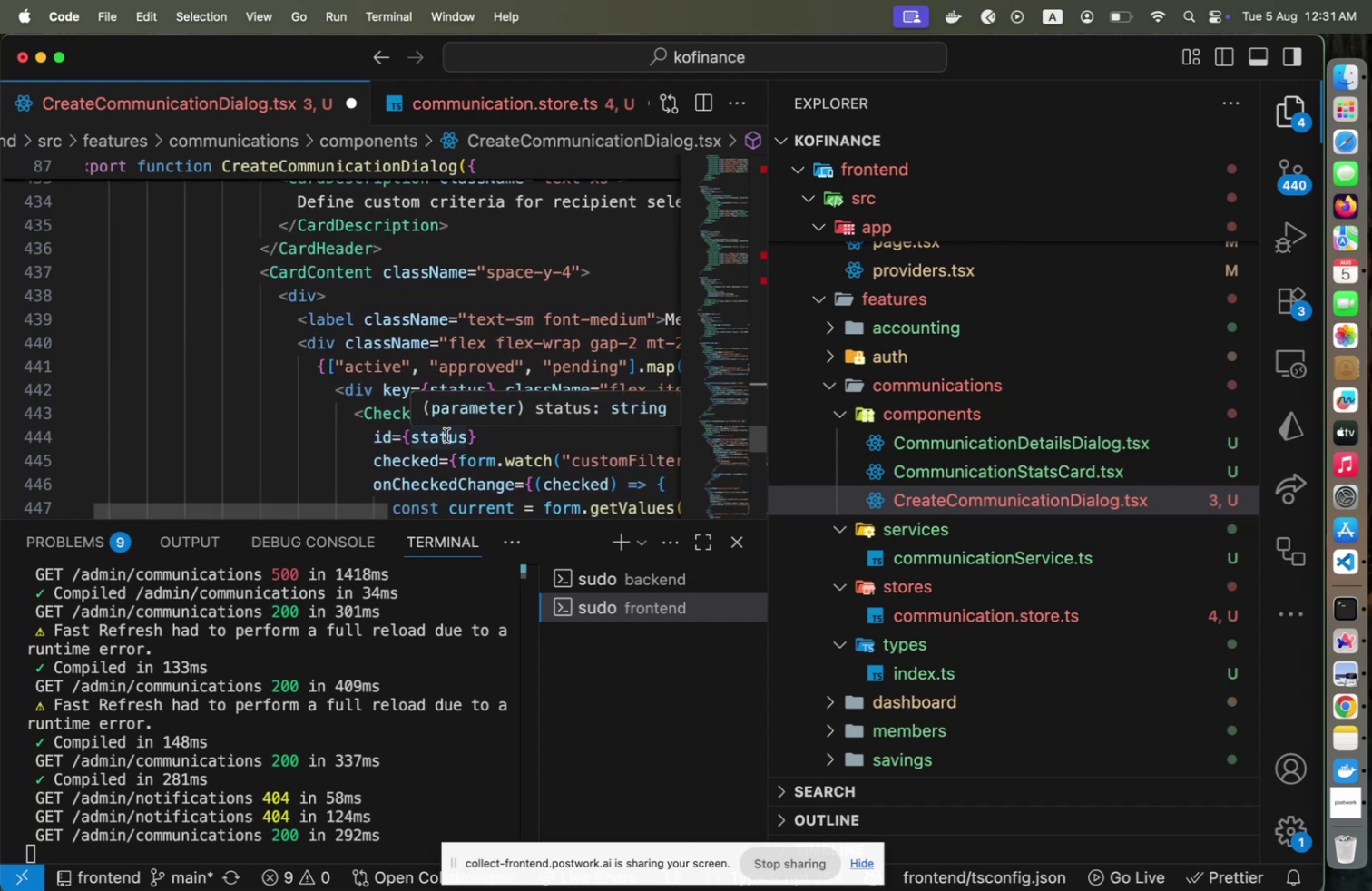 
scroll: coordinate [447, 435], scroll_direction: down, amount: 5.0
 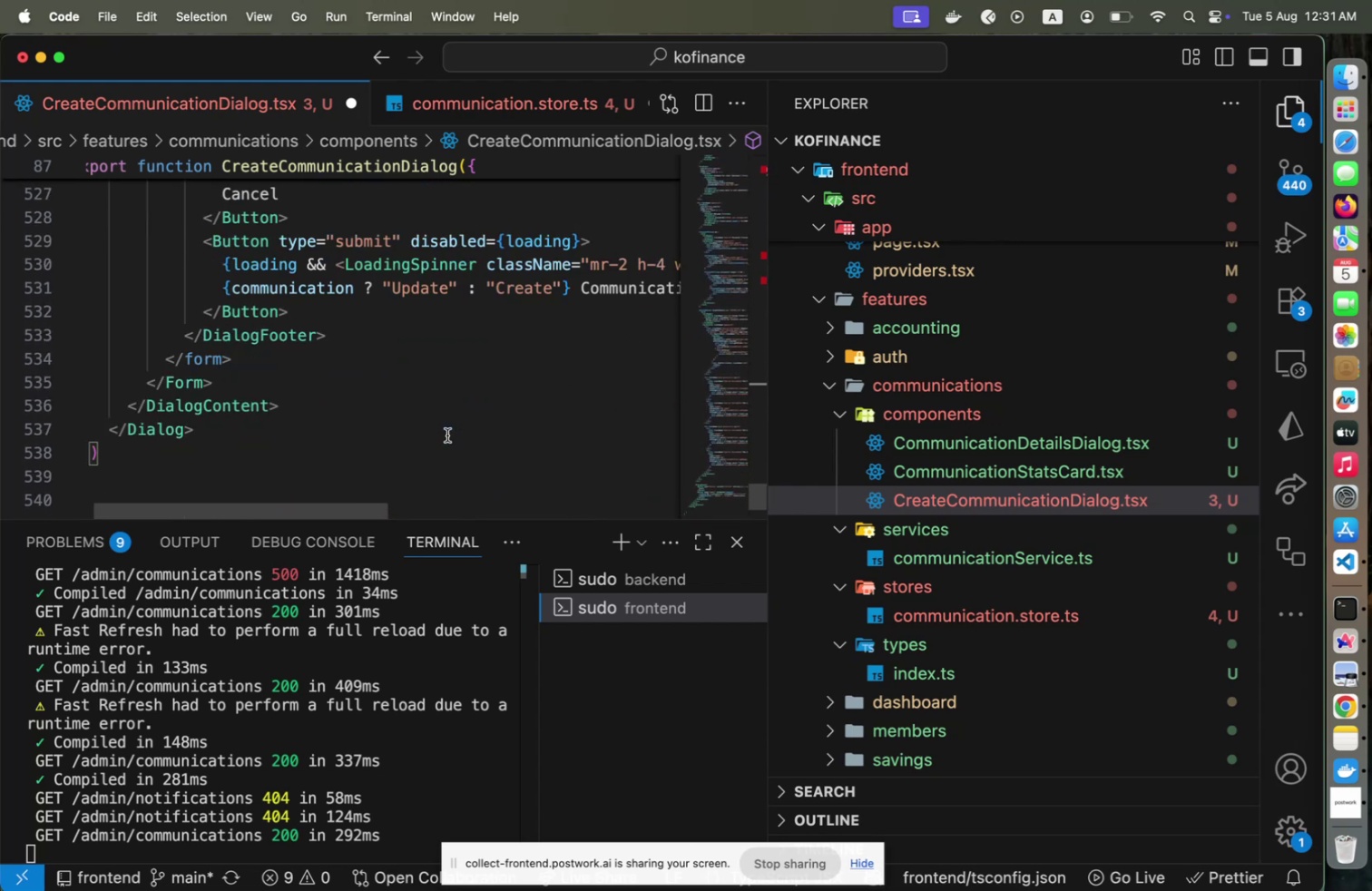 
scroll: coordinate [447, 435], scroll_direction: up, amount: 4.0
 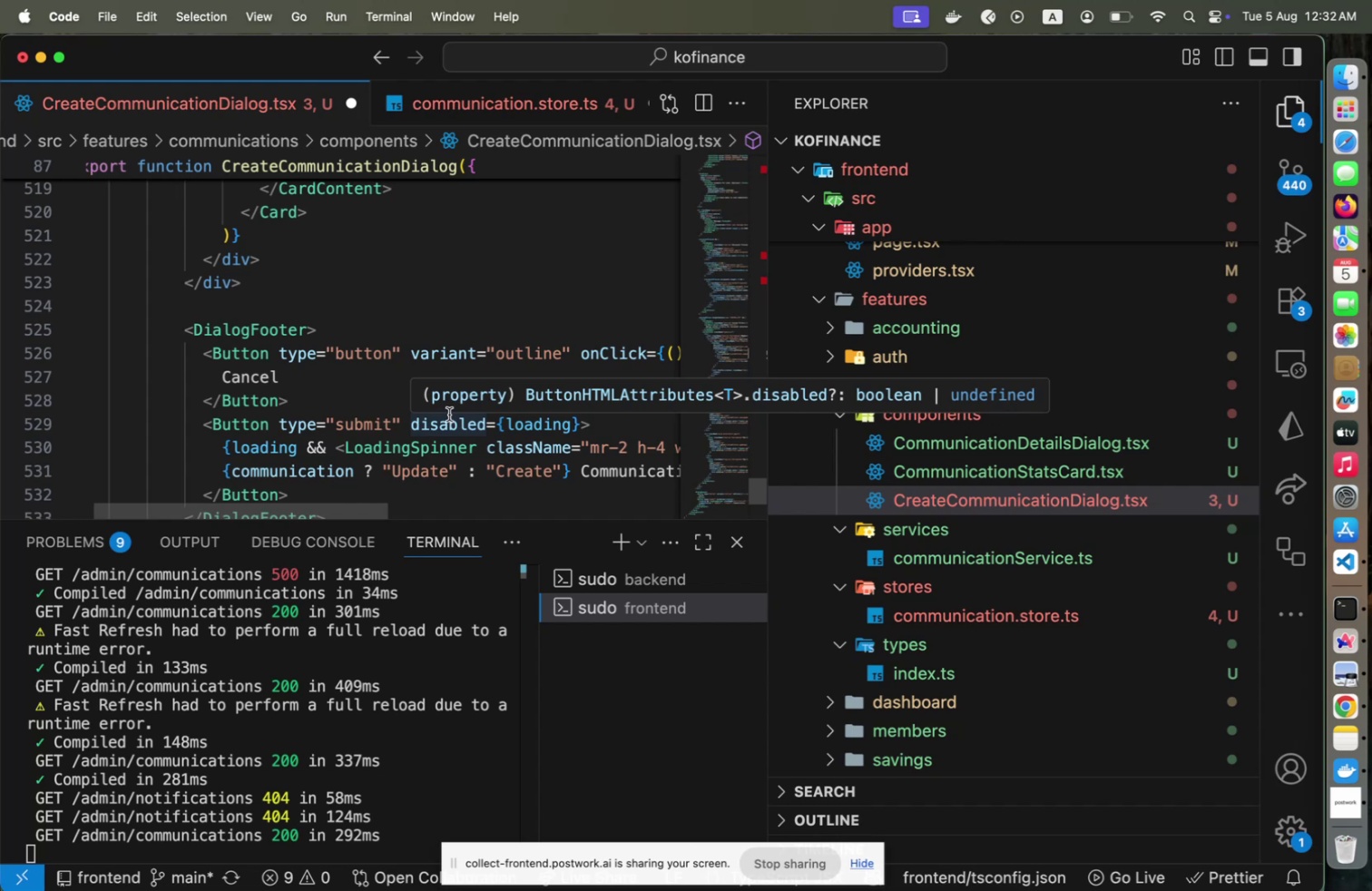 
wait(12.83)
 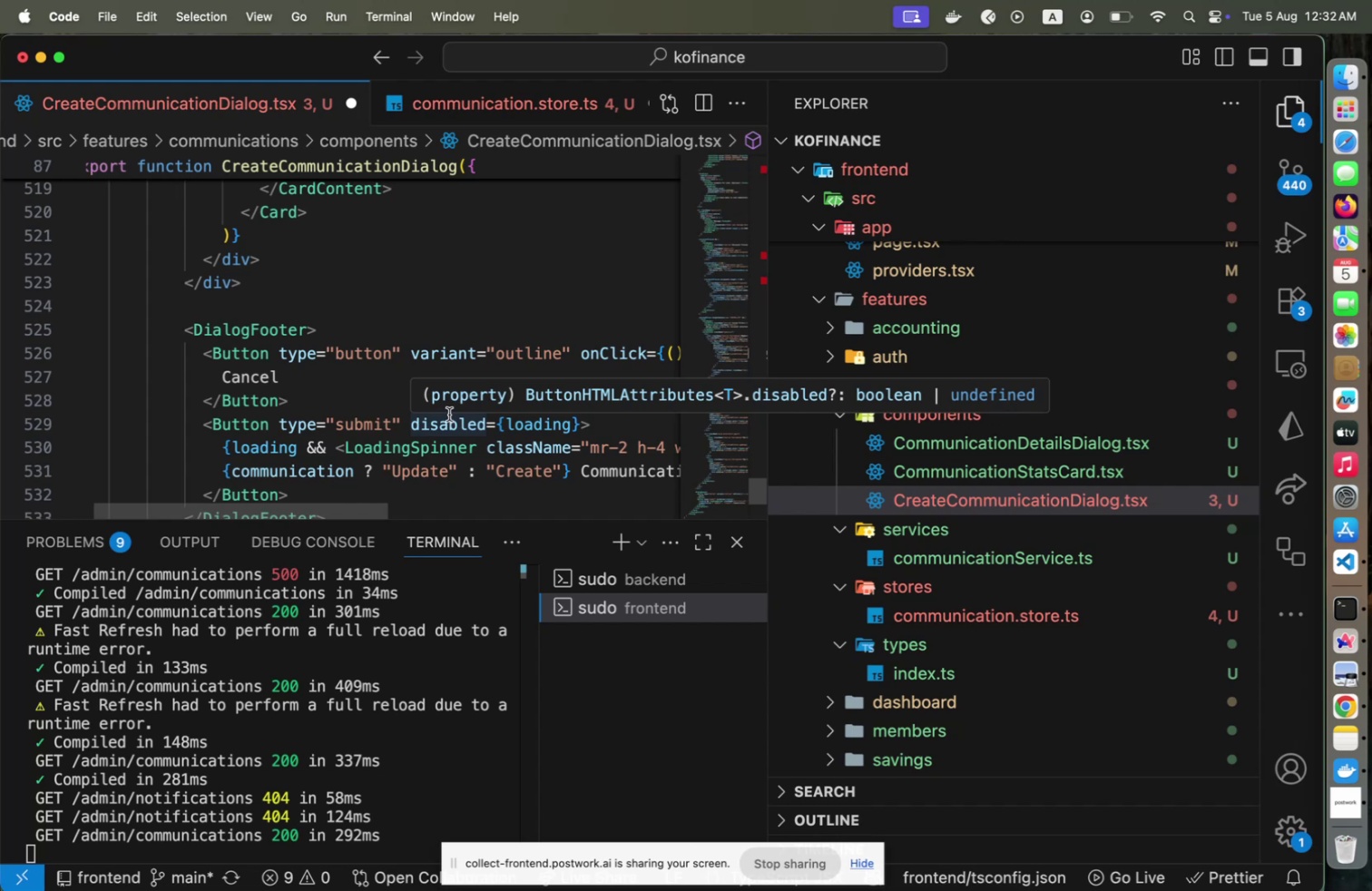 
left_click([1340, 703])
 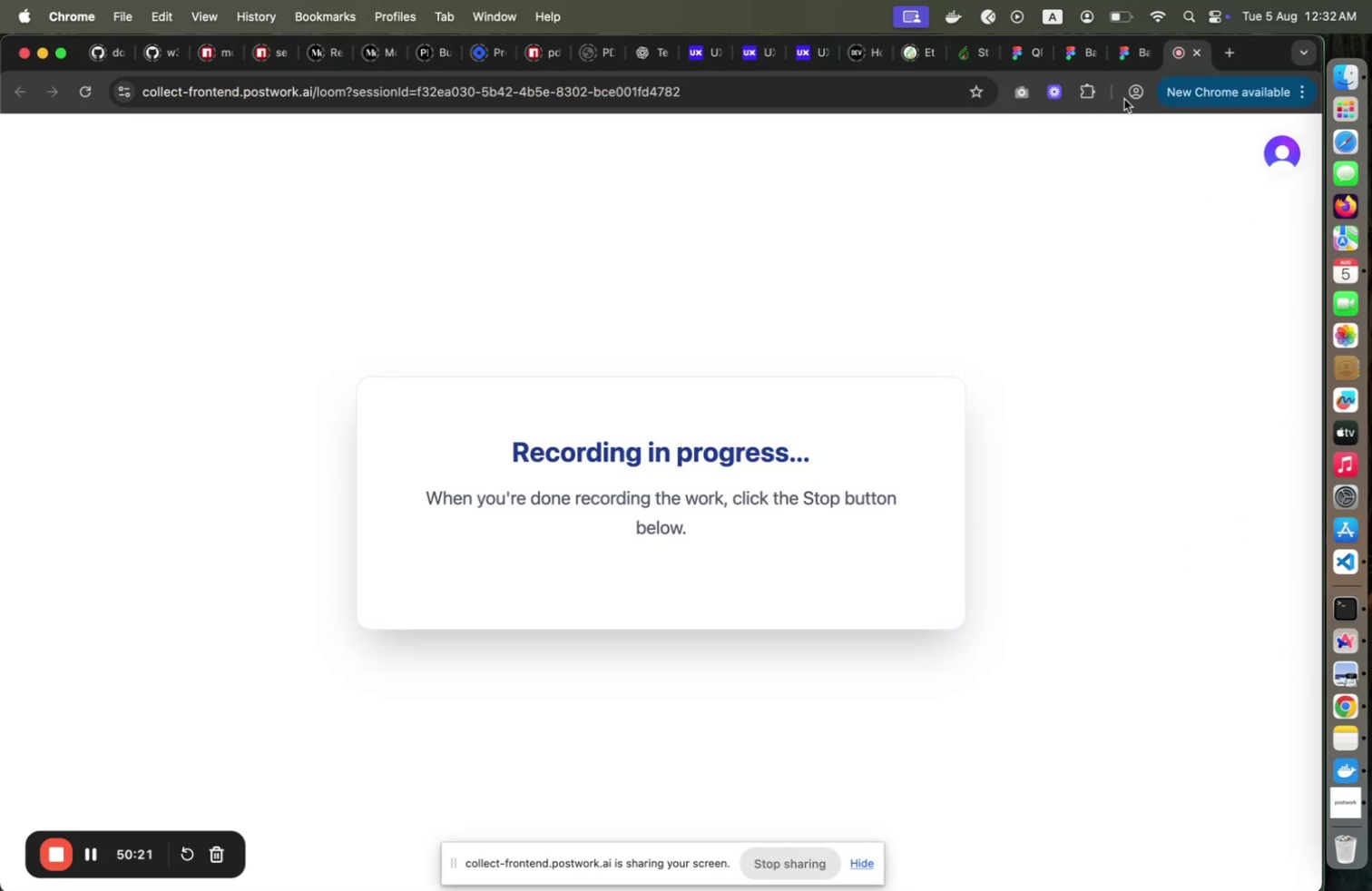 
left_click([1119, 60])
 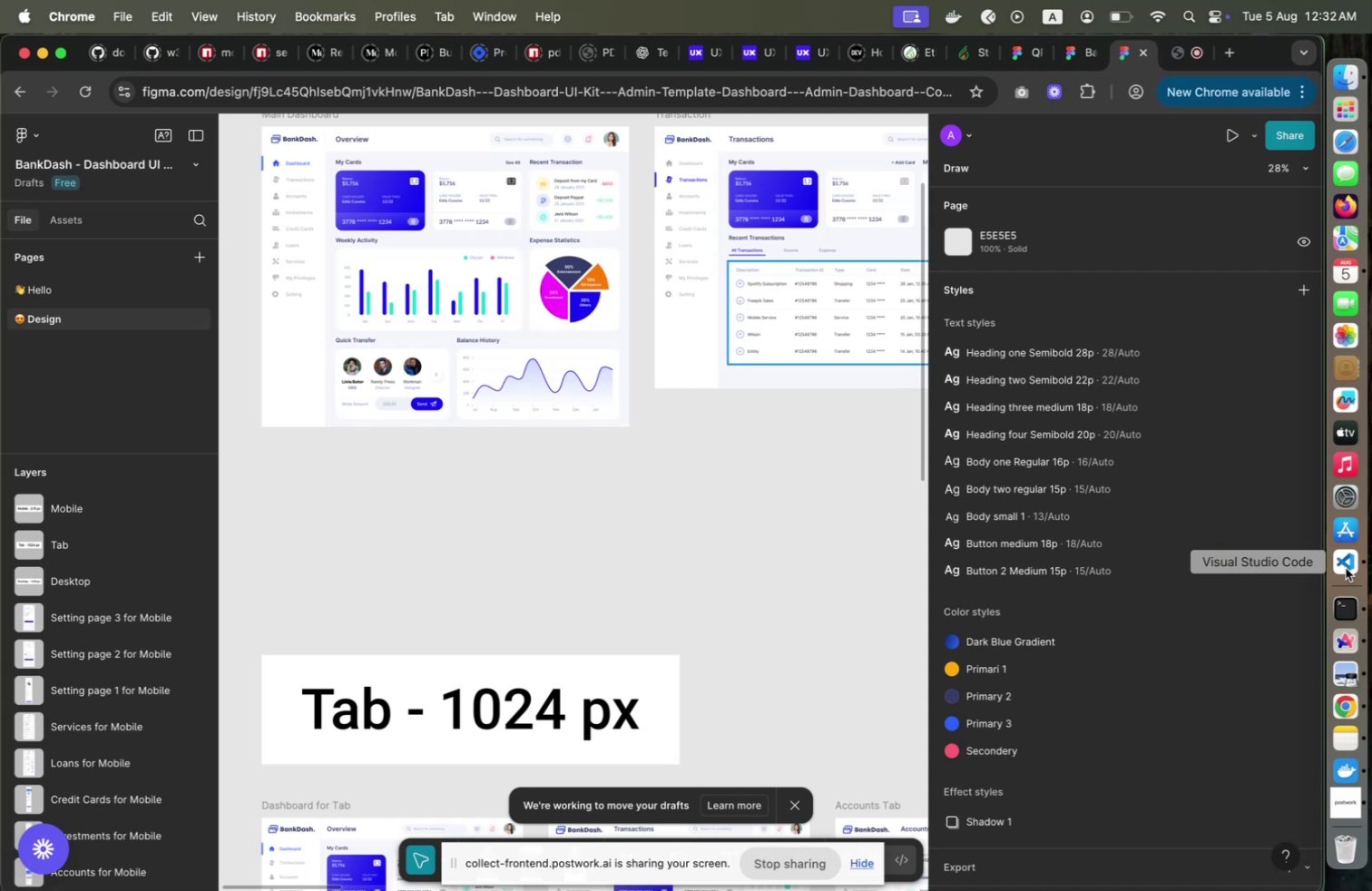 
wait(12.92)
 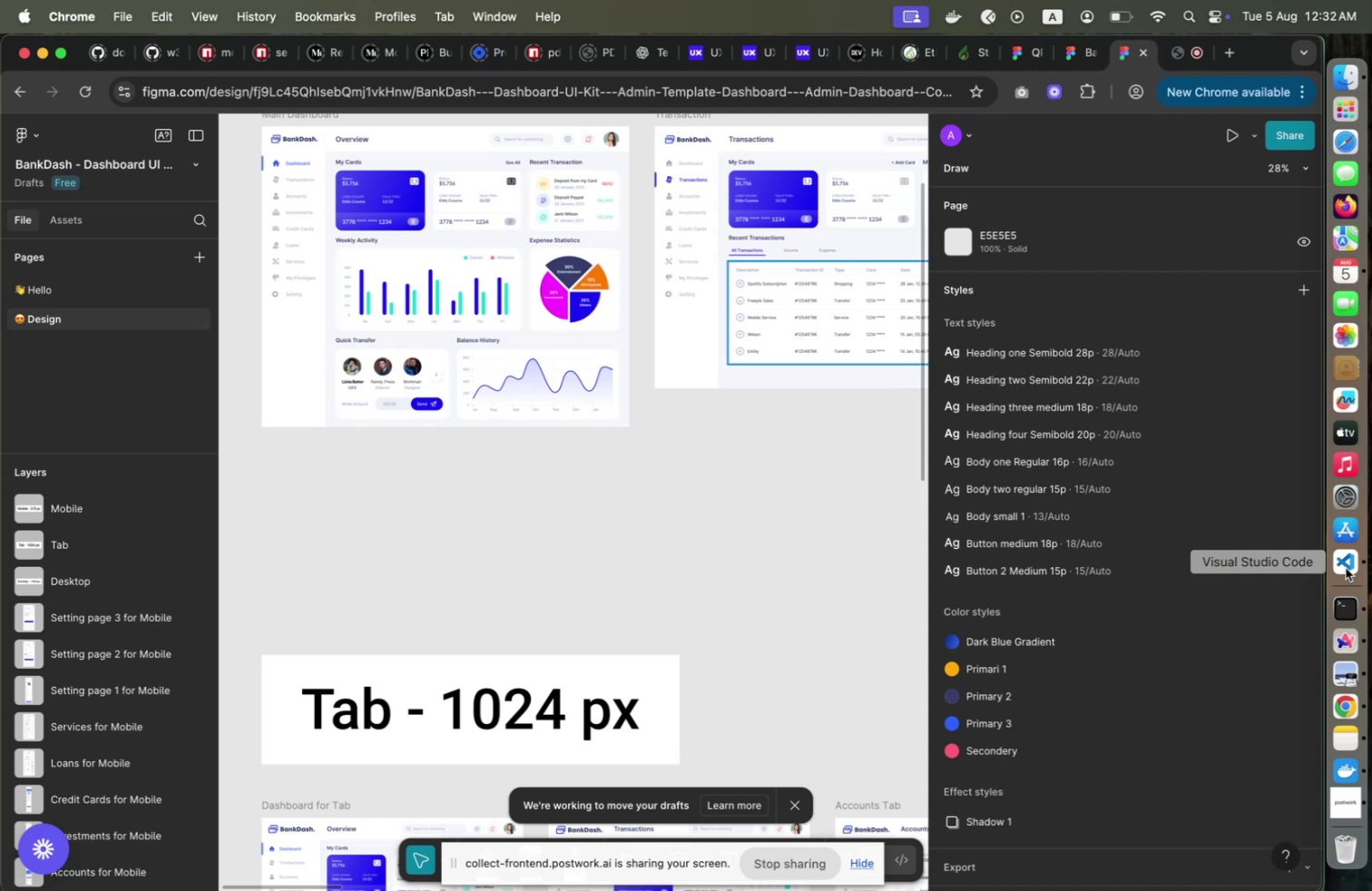 
left_click([1346, 567])
 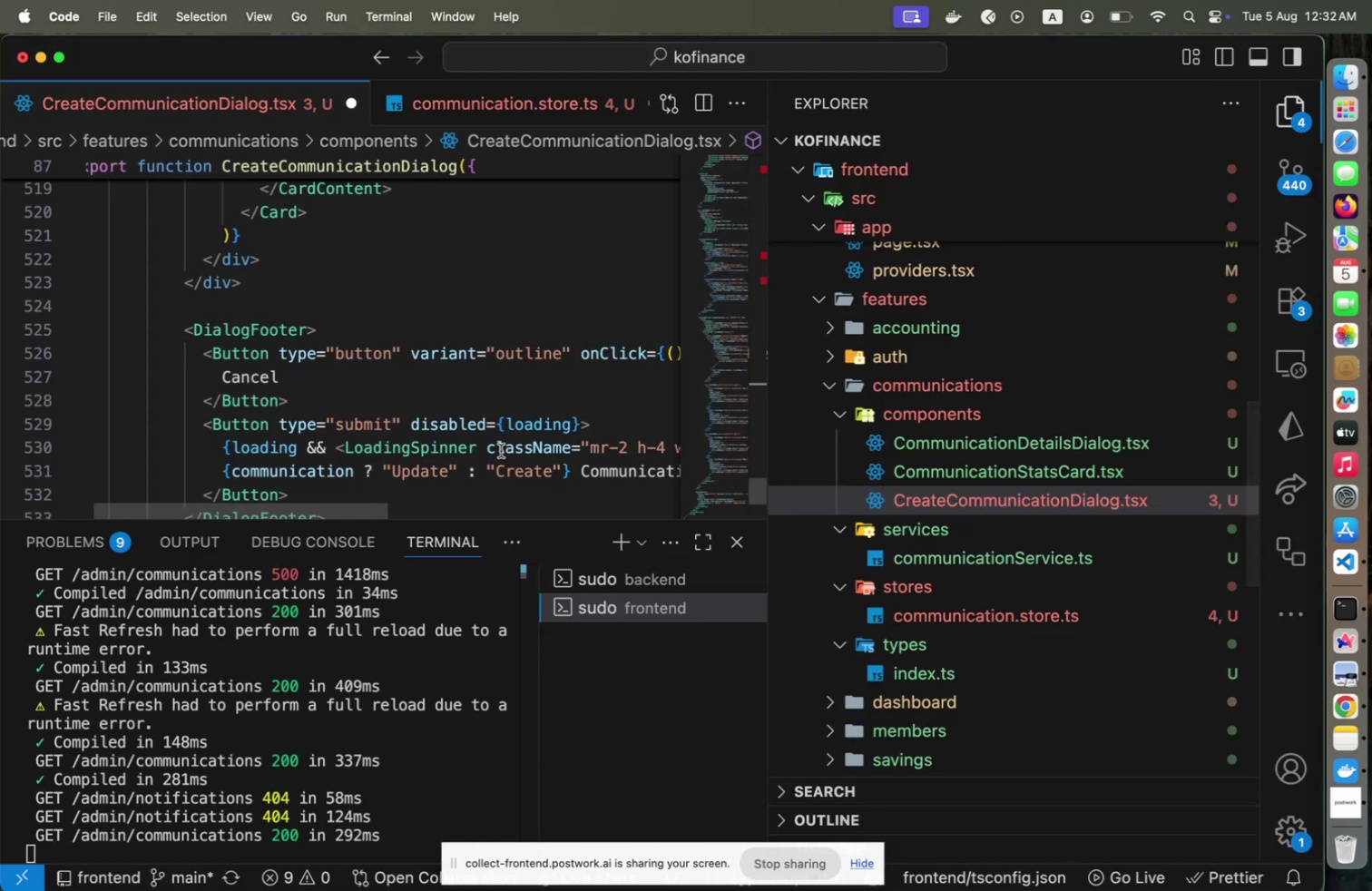 
scroll: coordinate [490, 448], scroll_direction: down, amount: 4.0
 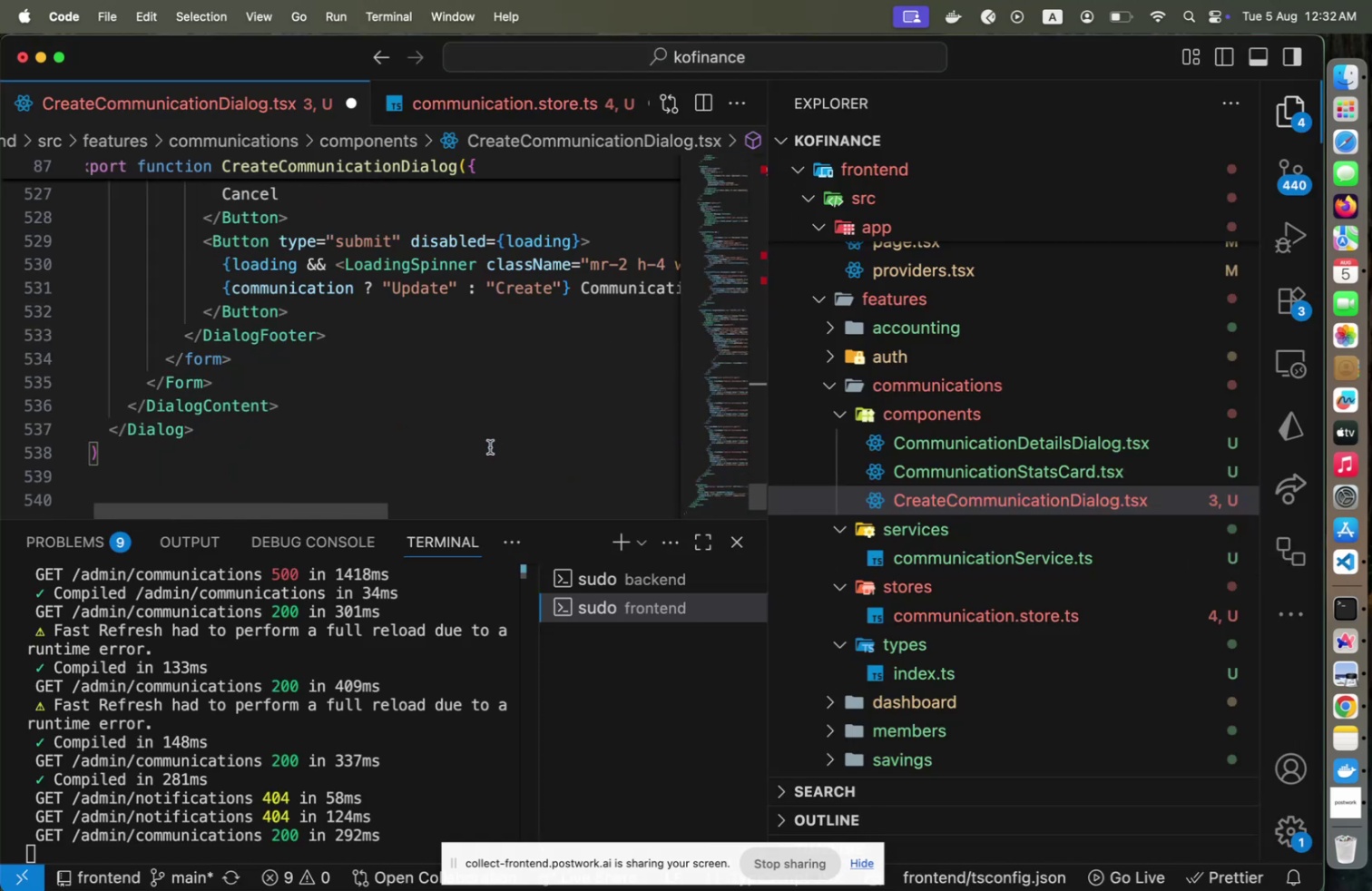 
scroll: coordinate [529, 445], scroll_direction: up, amount: 147.0
 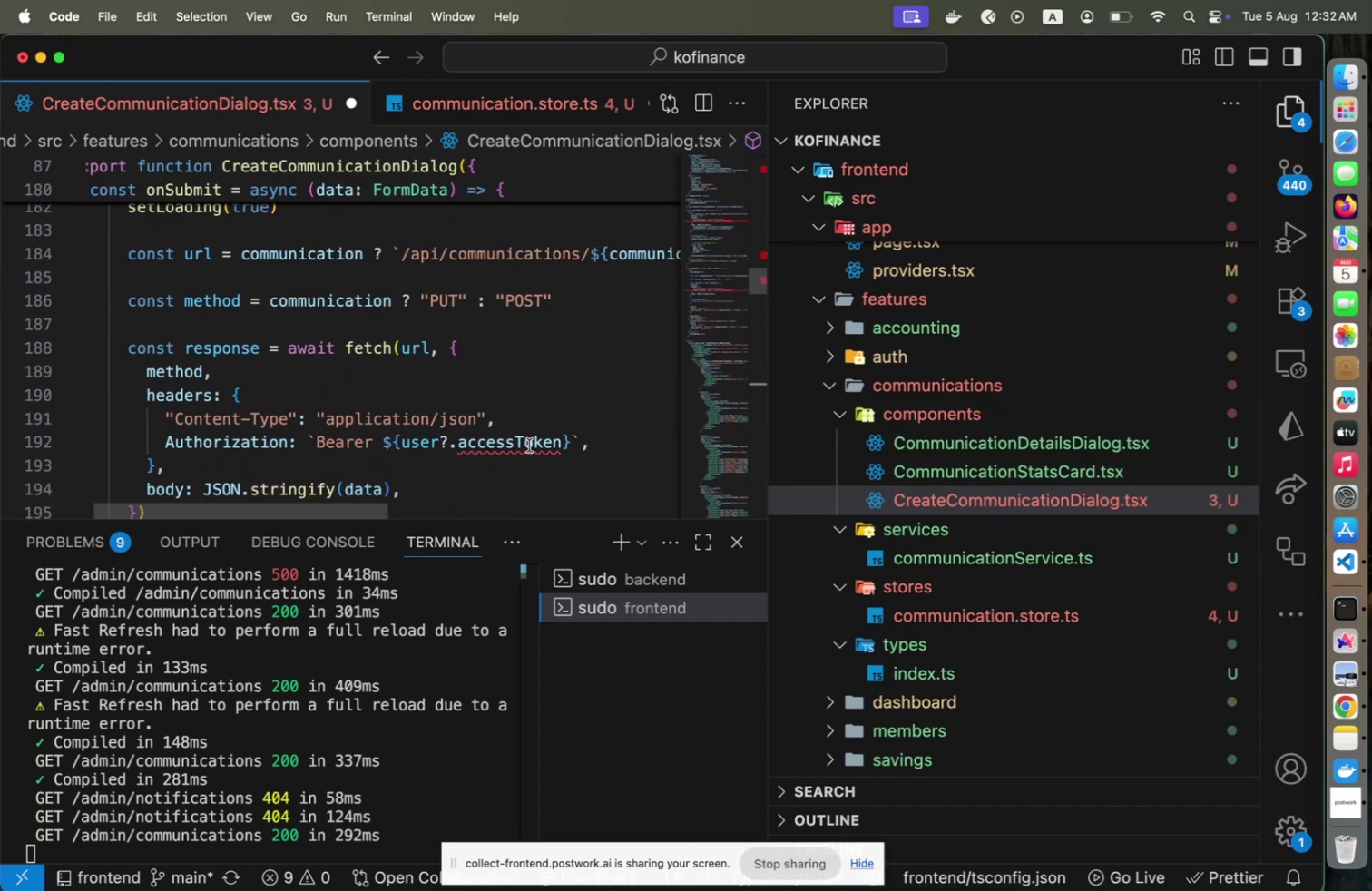 
scroll: coordinate [529, 445], scroll_direction: down, amount: 1.0
 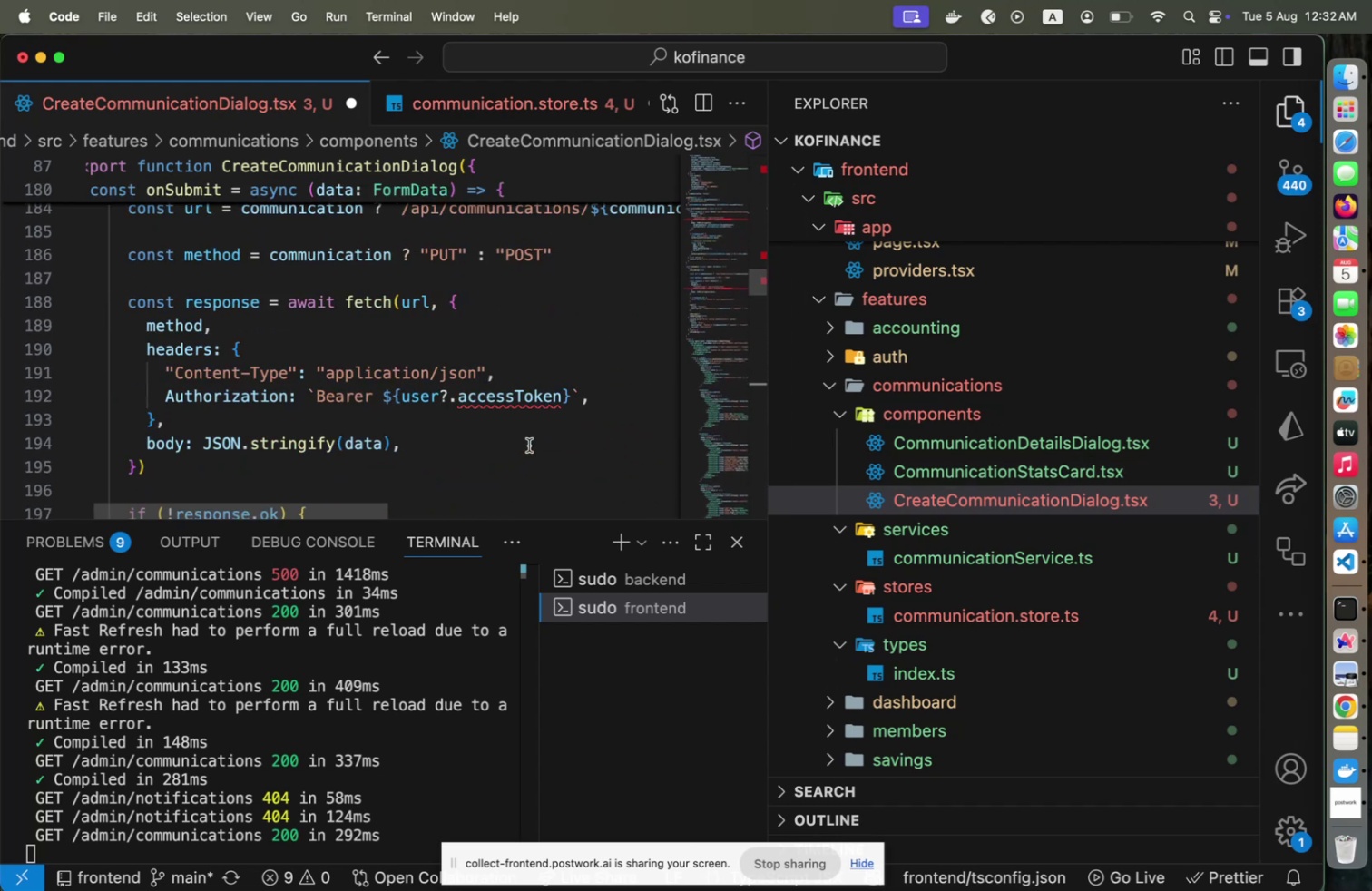 
scroll: coordinate [529, 445], scroll_direction: up, amount: 2.0
 